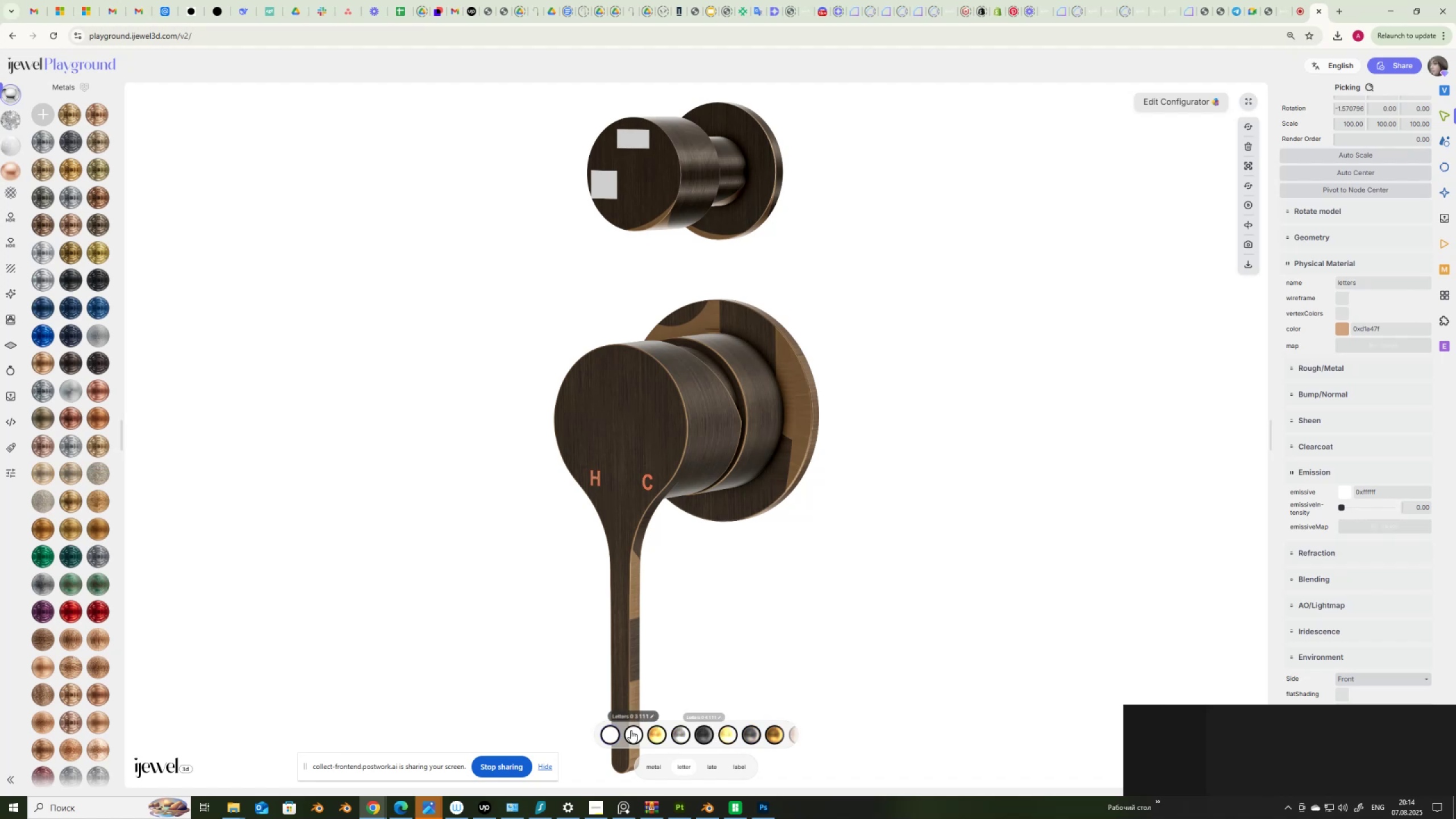 
right_click([608, 734])
 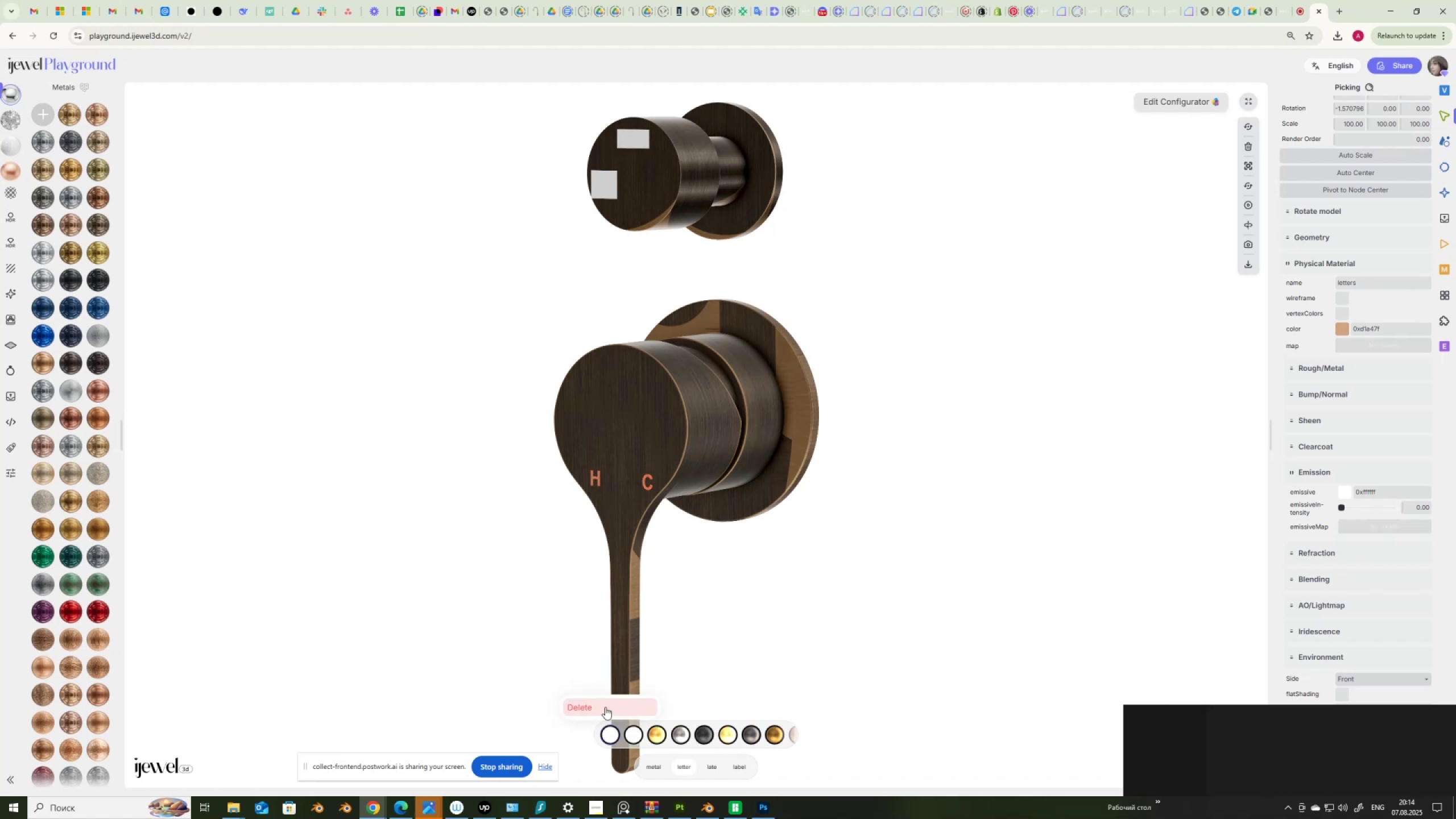 
left_click([605, 708])
 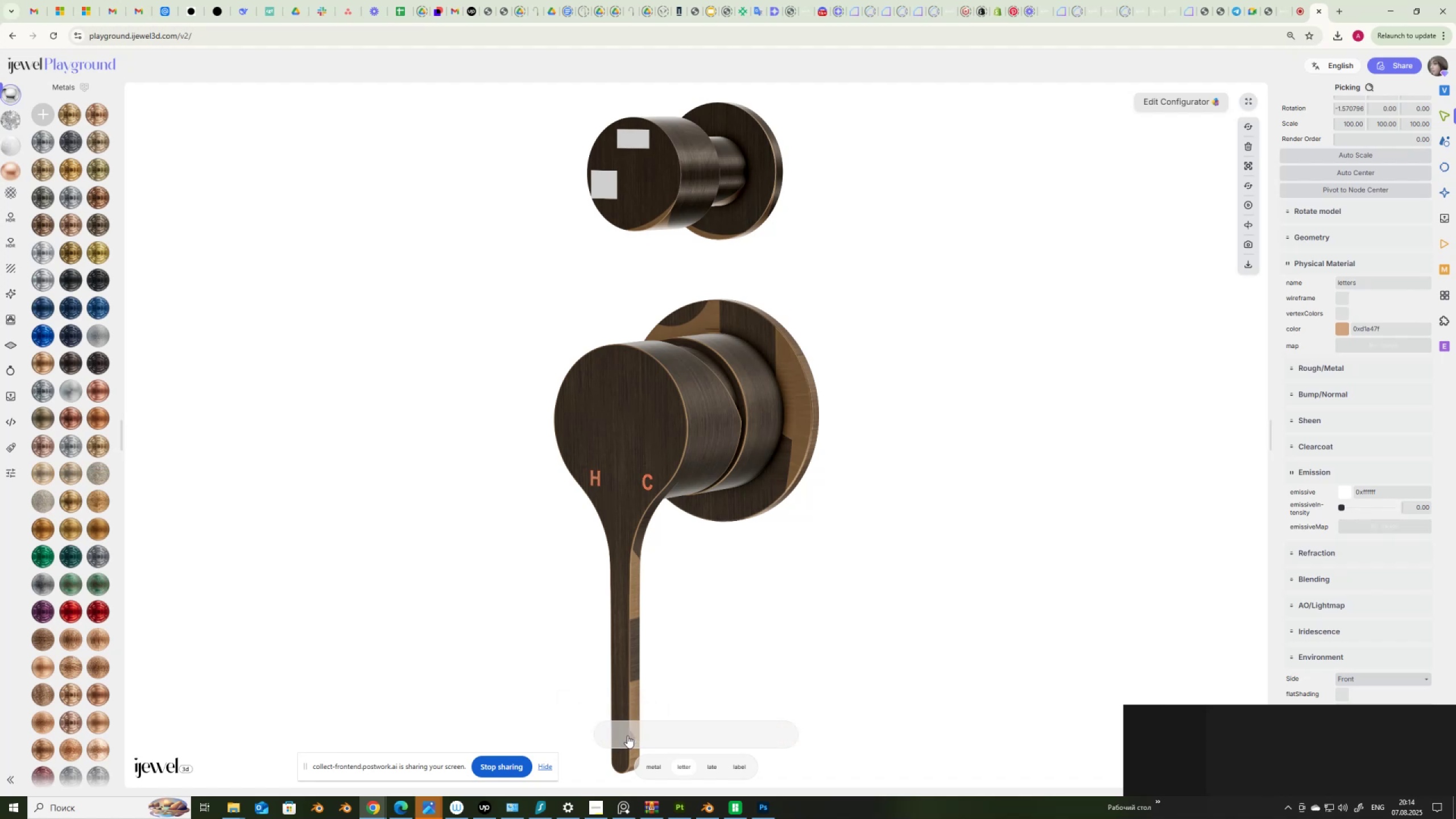 
left_click([609, 734])
 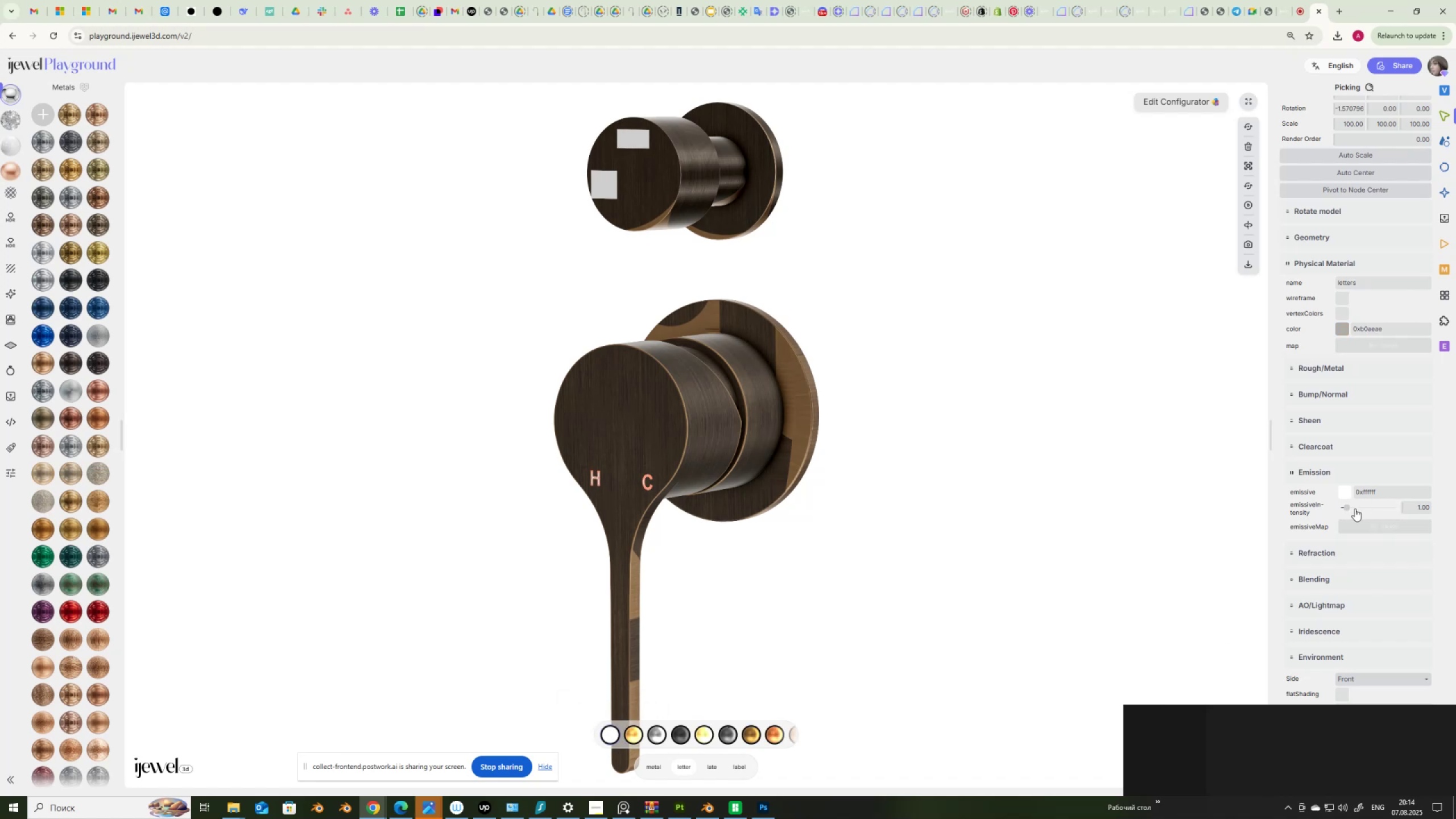 
left_click_drag(start_coordinate=[1347, 508], to_coordinate=[1294, 513])
 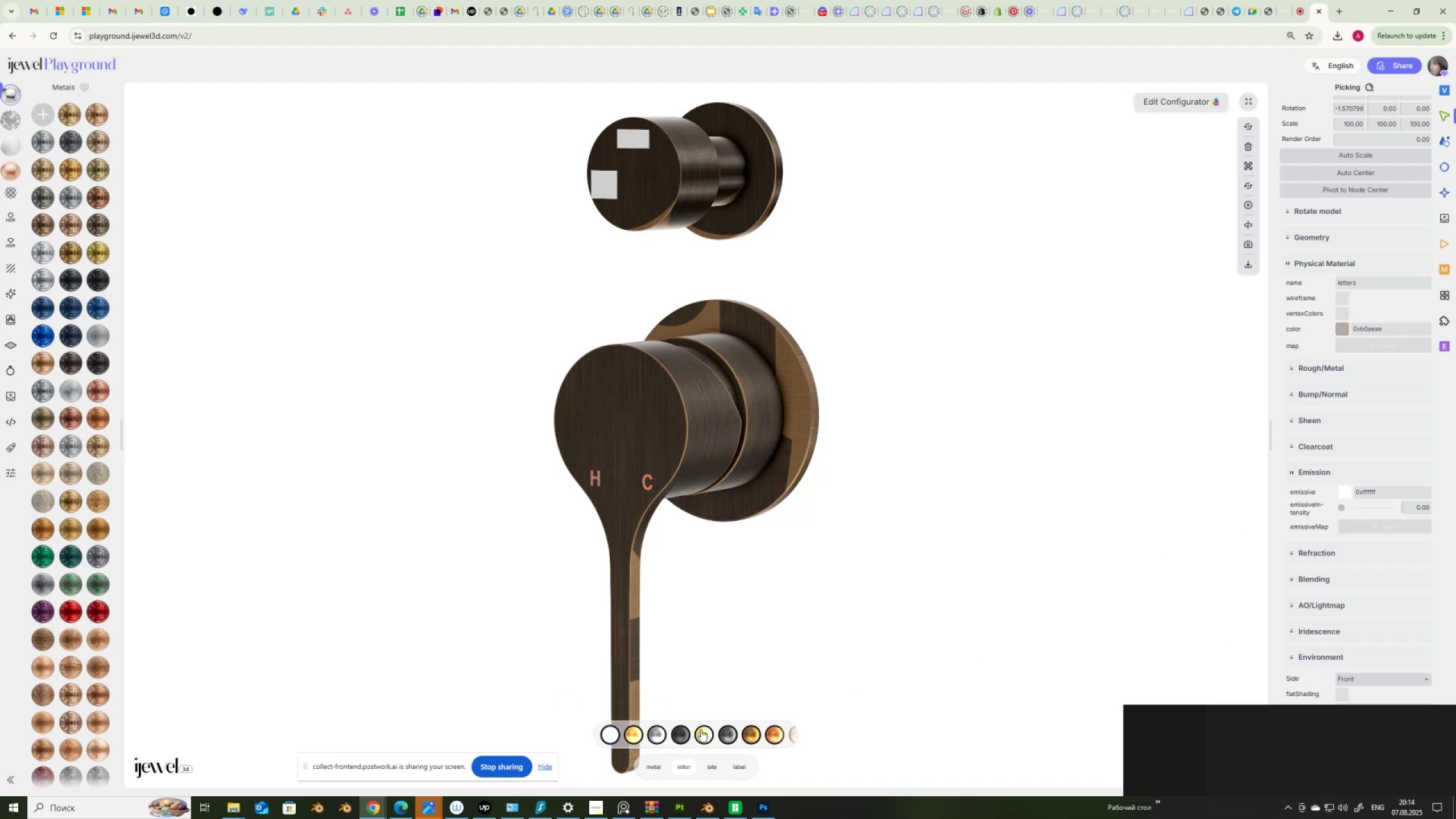 
scroll: coordinate [700, 730], scroll_direction: down, amount: 3.0
 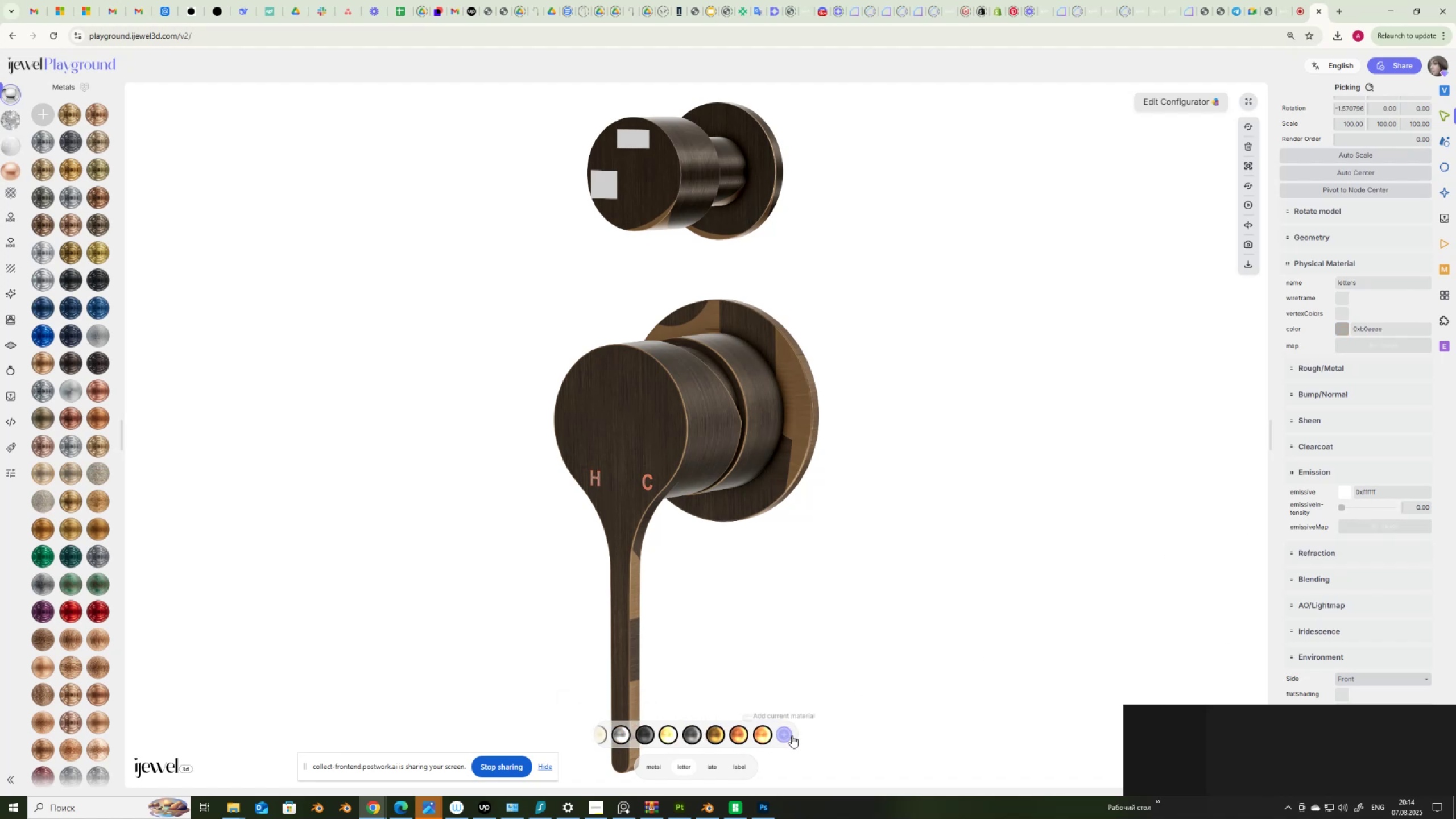 
left_click([788, 733])
 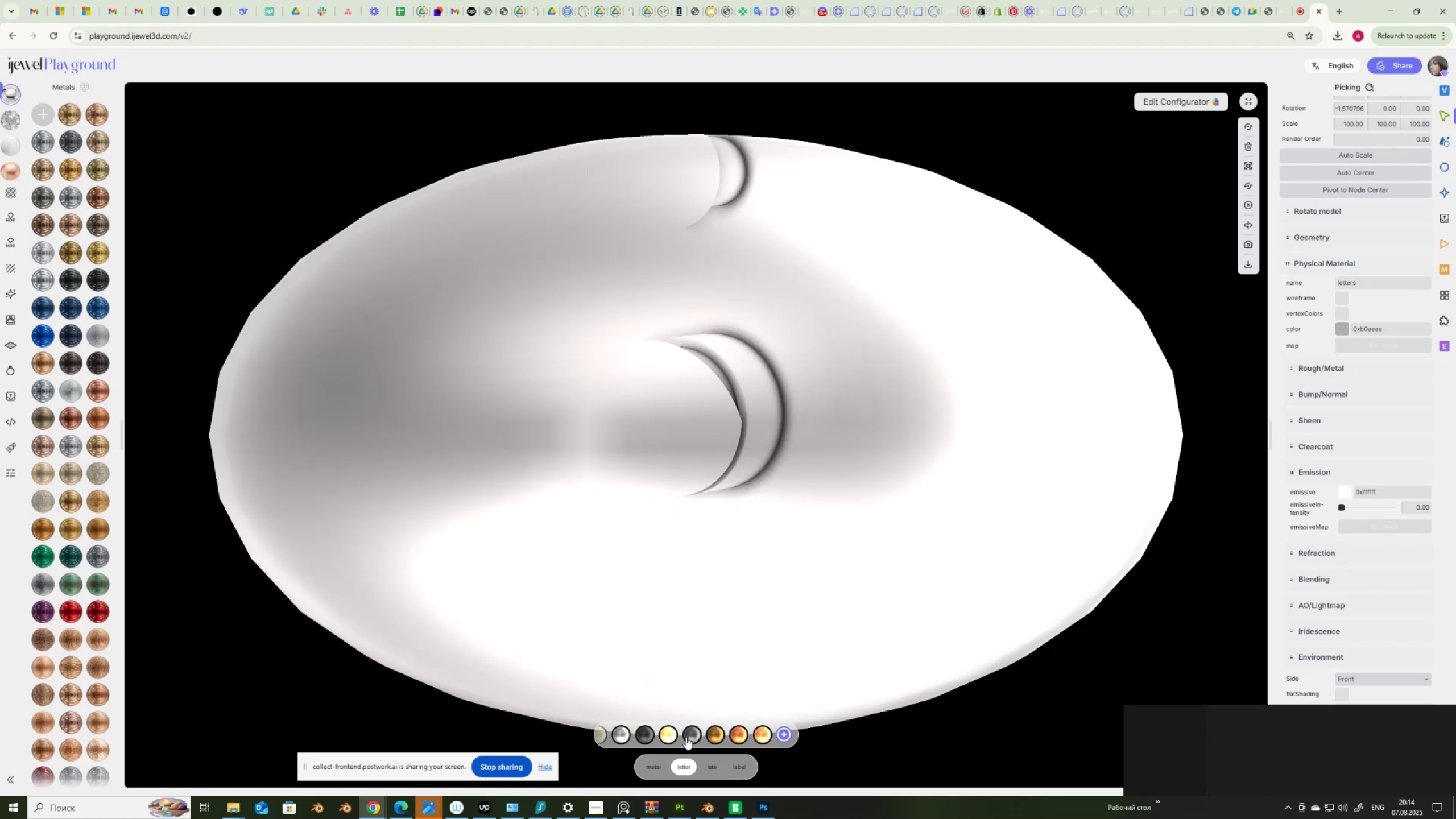 
scroll: coordinate [639, 728], scroll_direction: up, amount: 3.0
 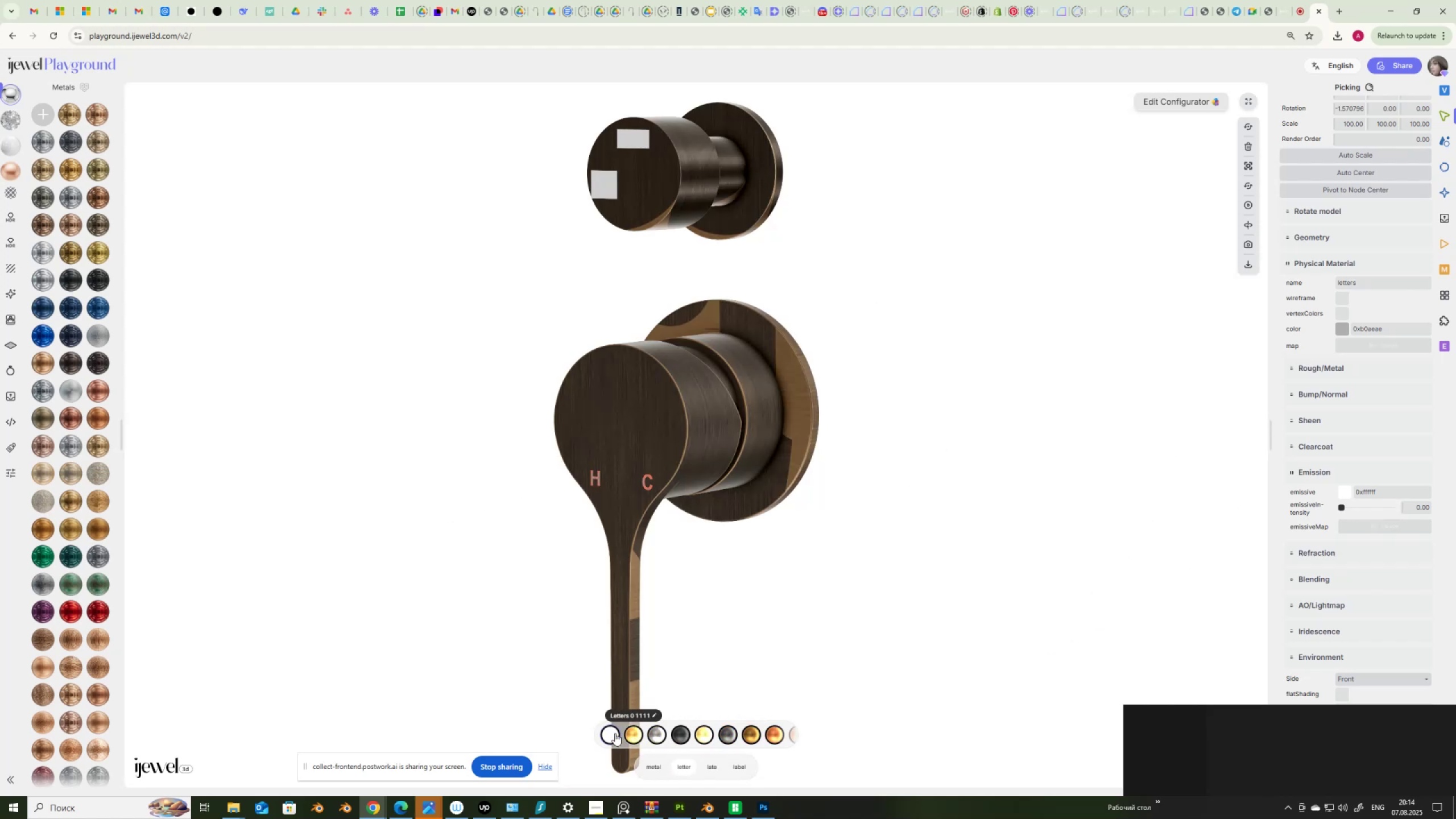 
right_click([610, 734])
 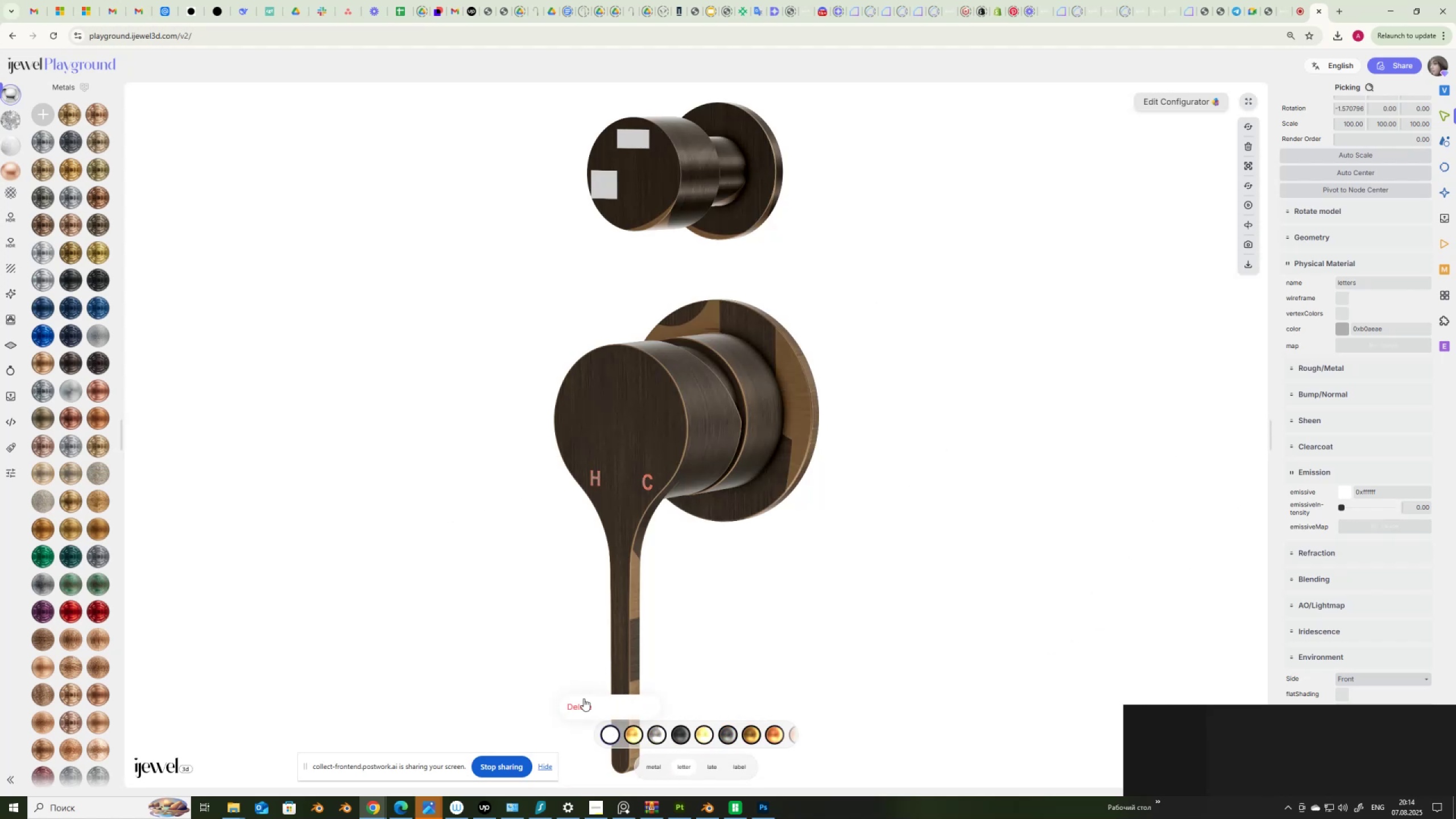 
left_click([584, 702])
 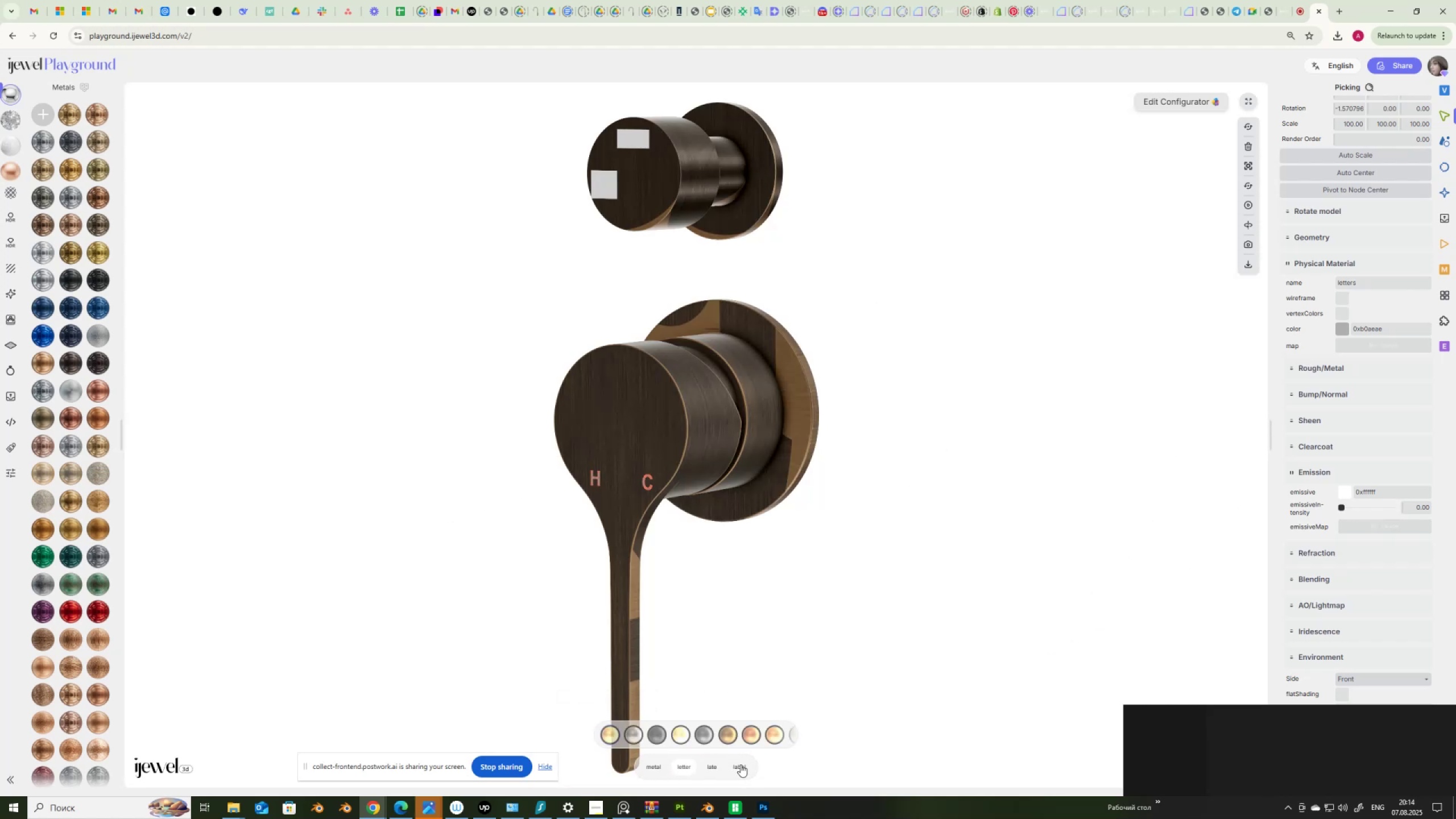 
left_click([741, 767])
 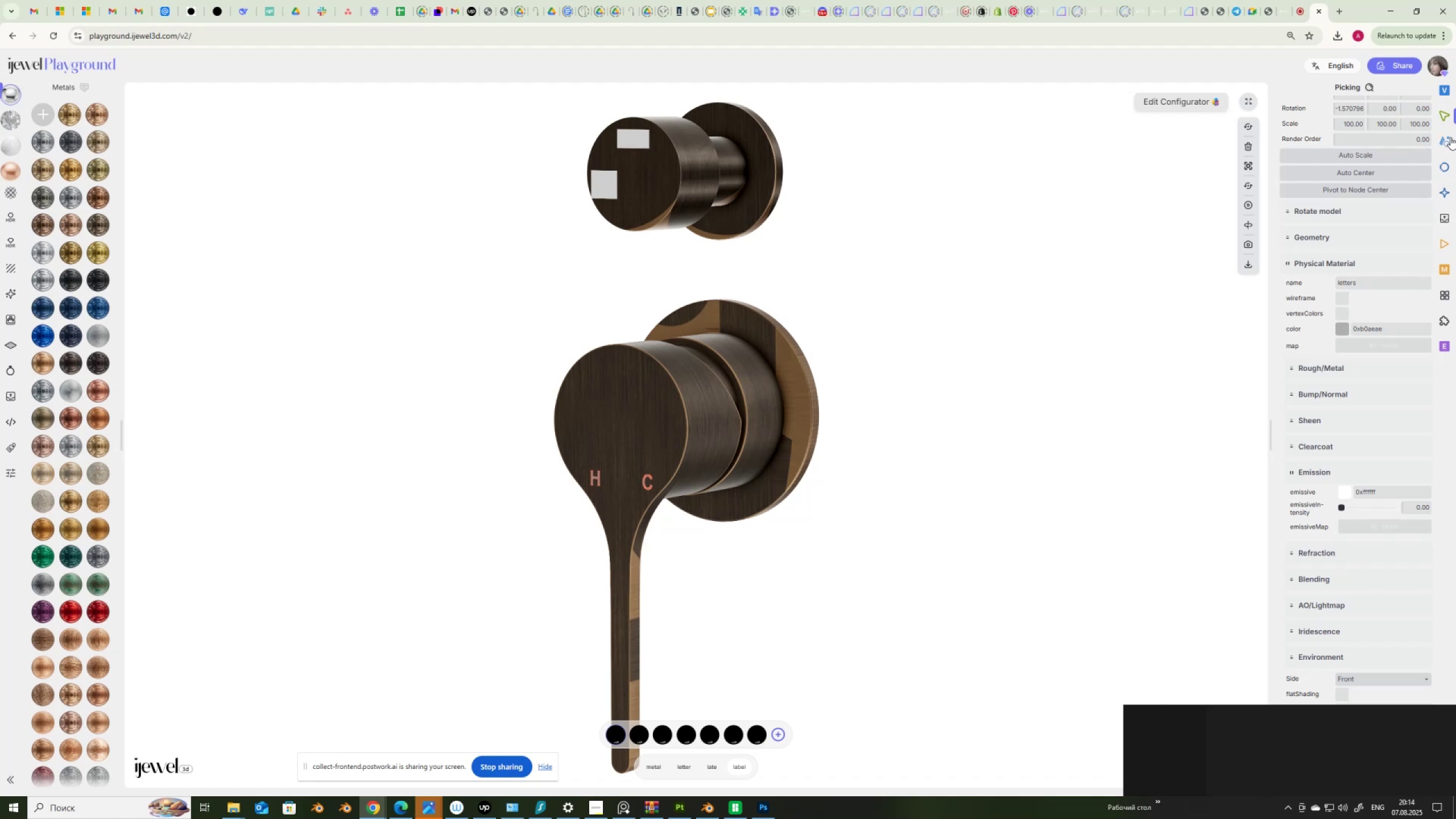 
scroll: coordinate [1392, 216], scroll_direction: up, amount: 10.0
 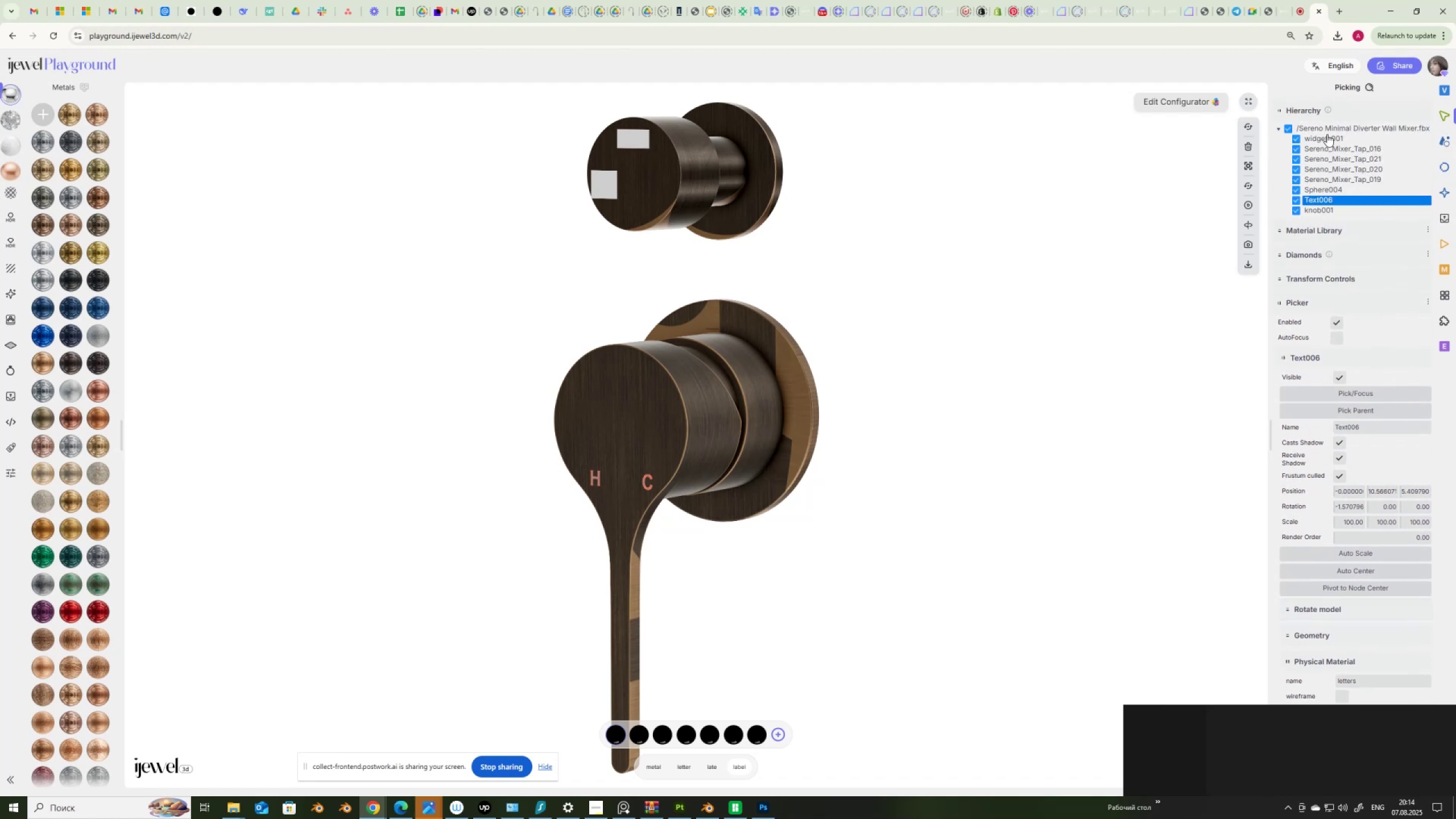 
left_click([1327, 135])
 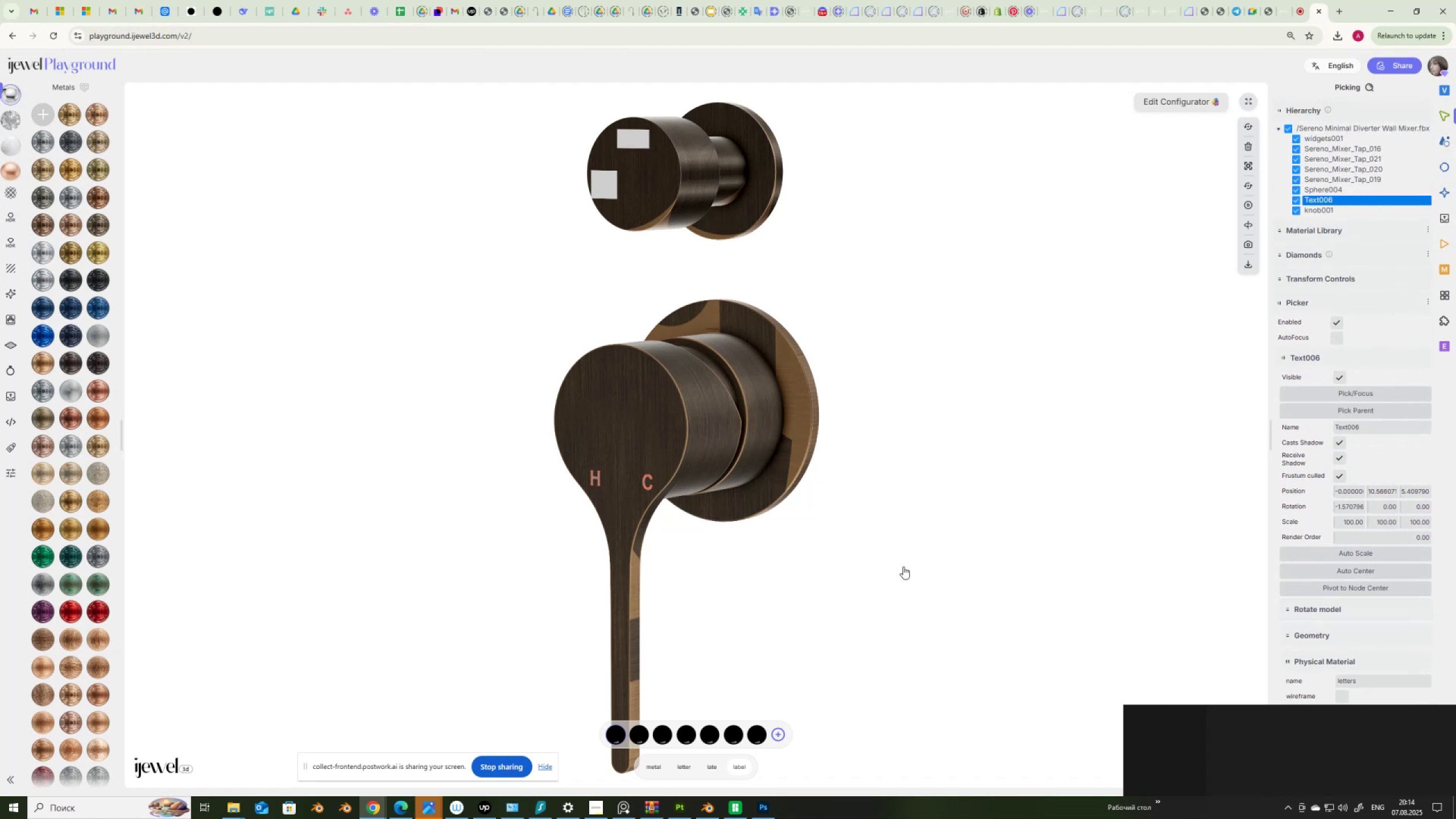 
wait(9.99)
 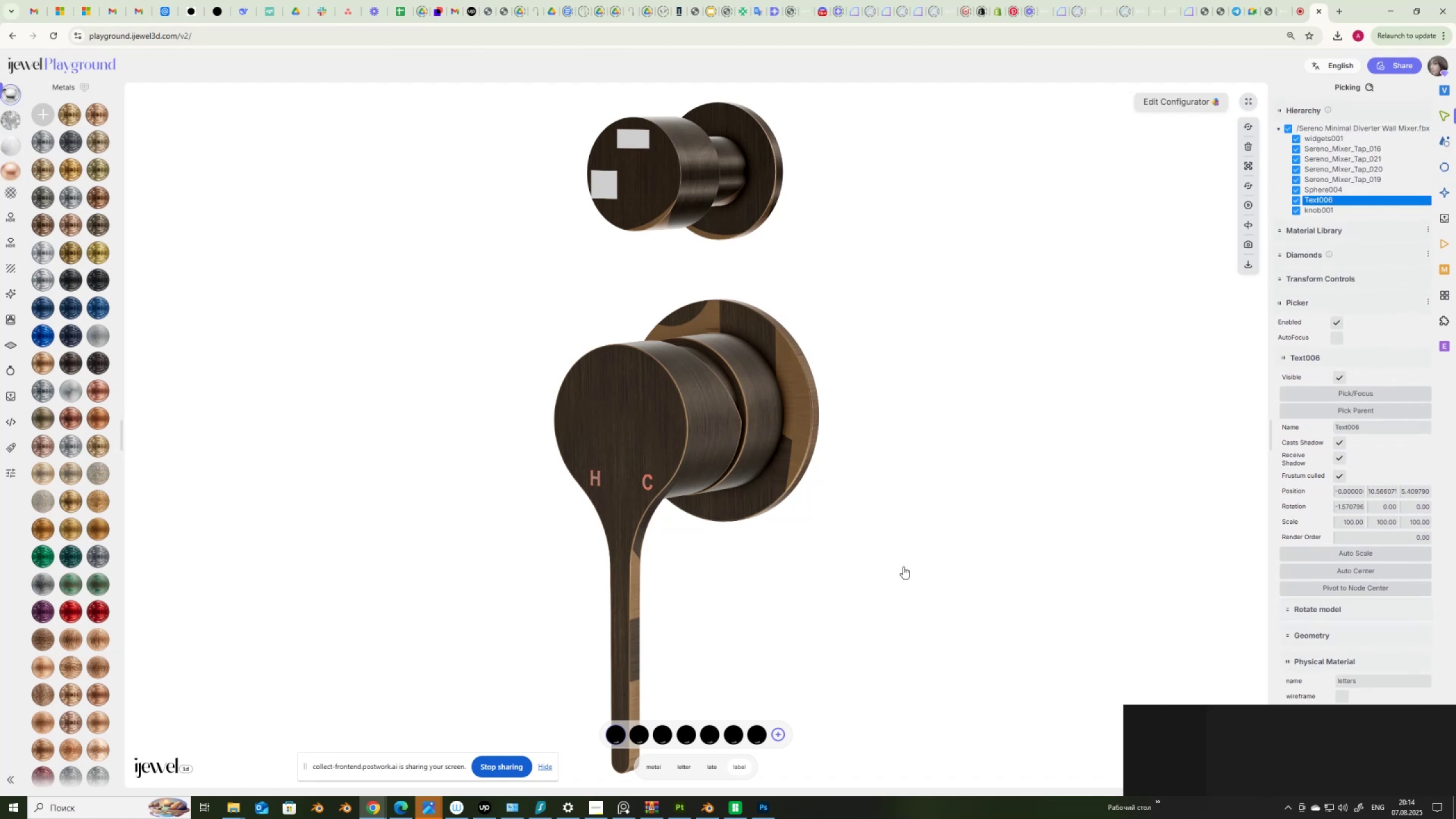 
left_click([617, 736])
 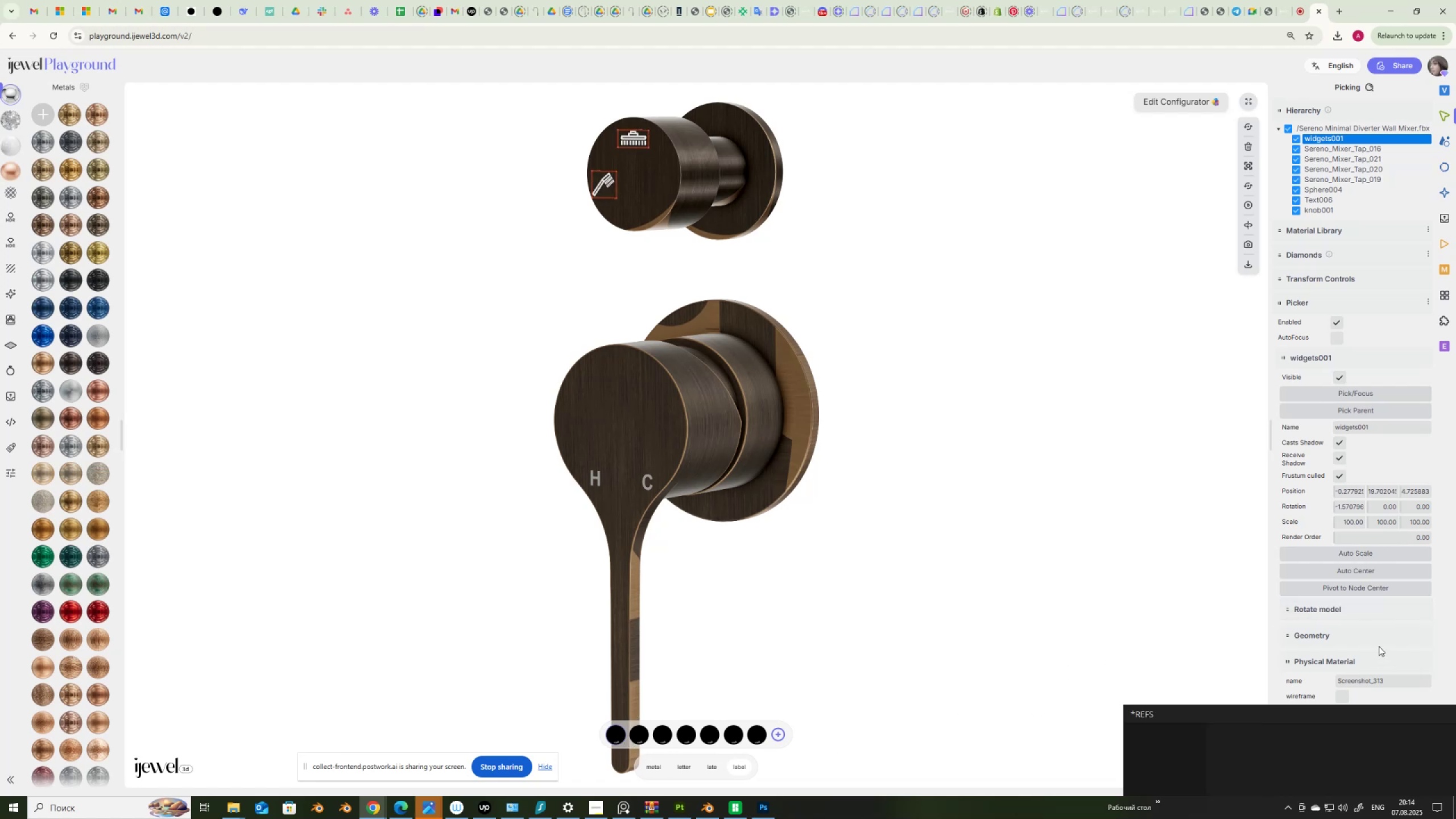 
scroll: coordinate [1372, 646], scroll_direction: down, amount: 6.0
 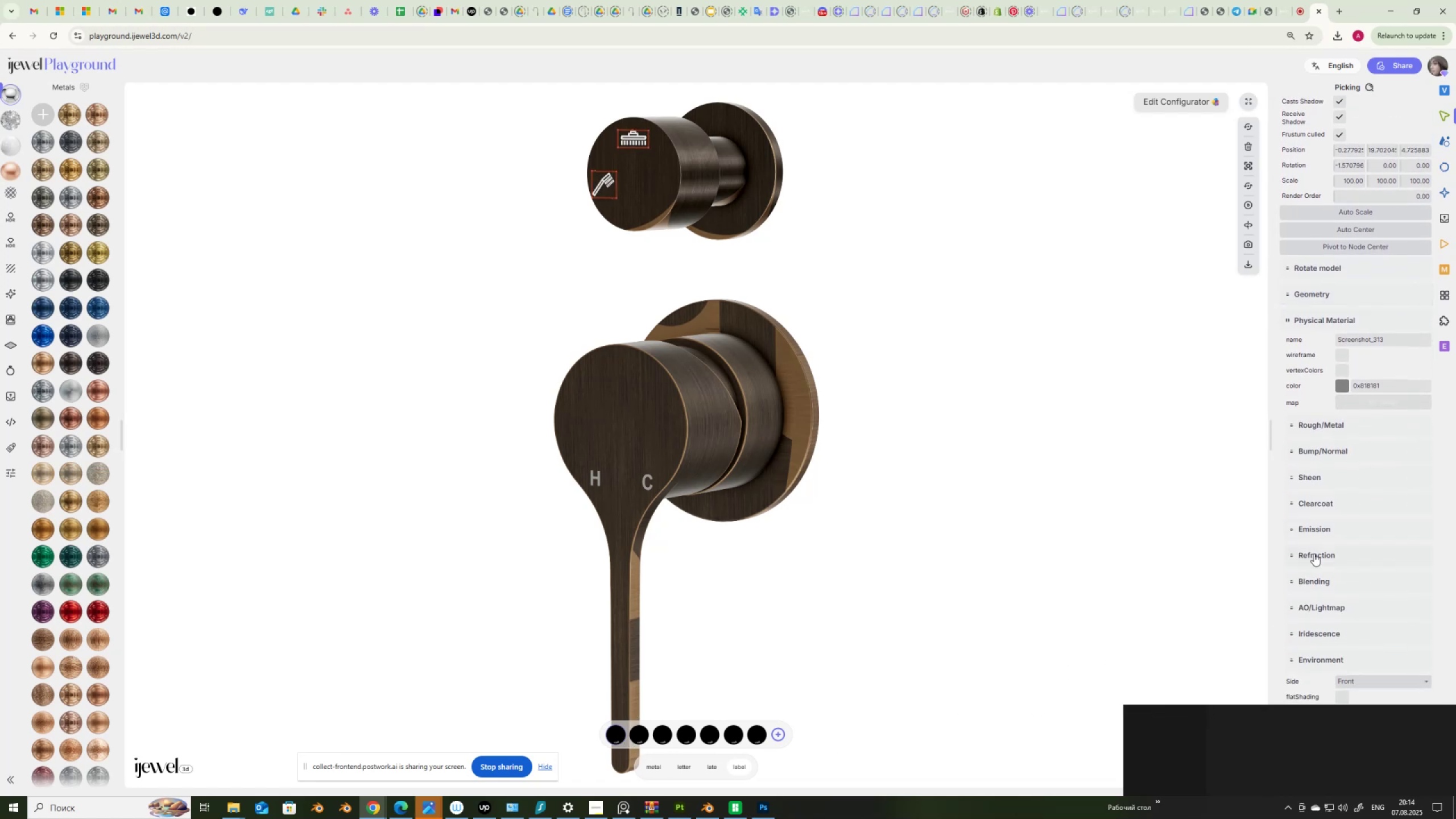 
left_click([1318, 532])
 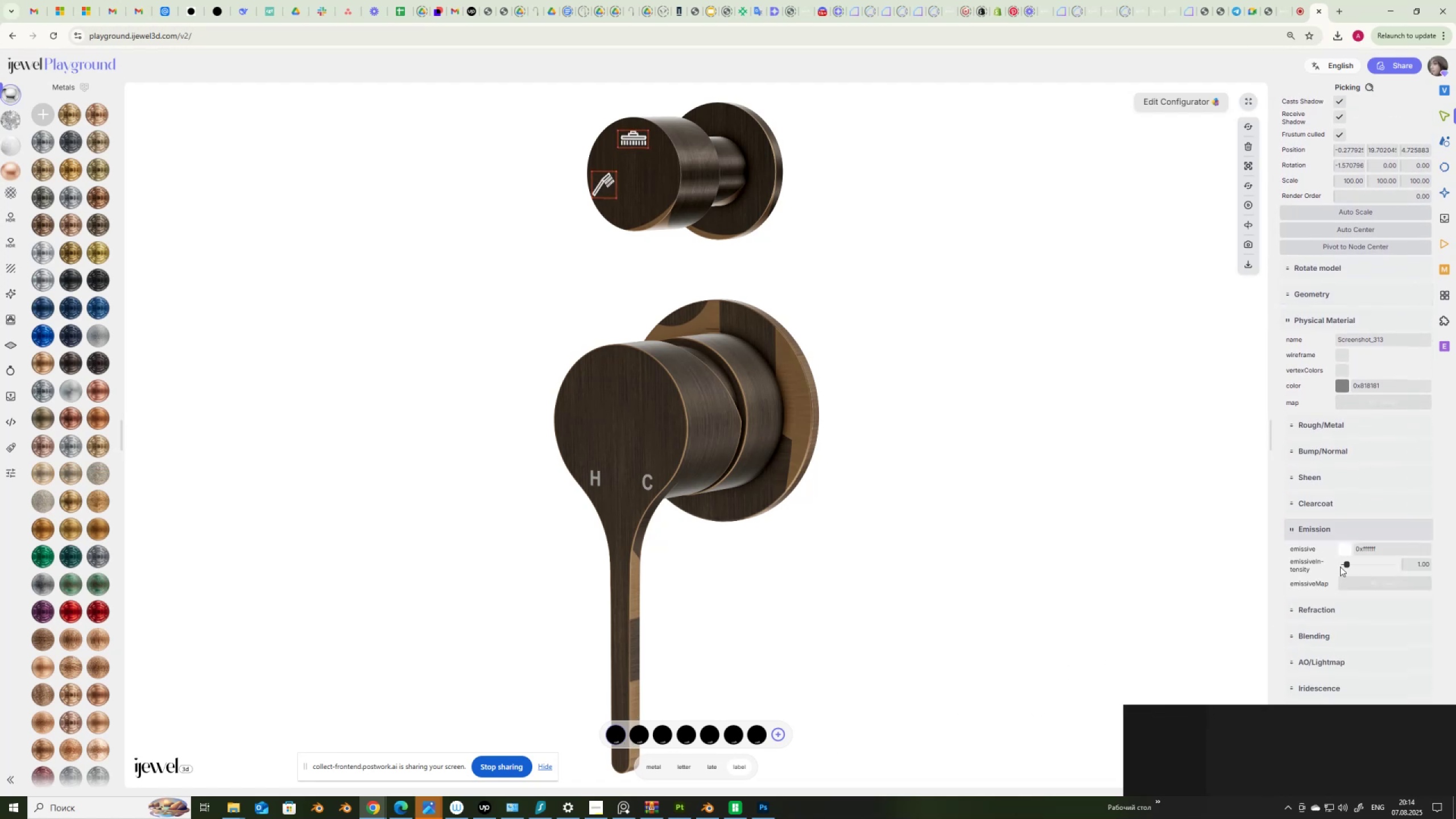 
left_click_drag(start_coordinate=[1343, 564], to_coordinate=[1326, 565])
 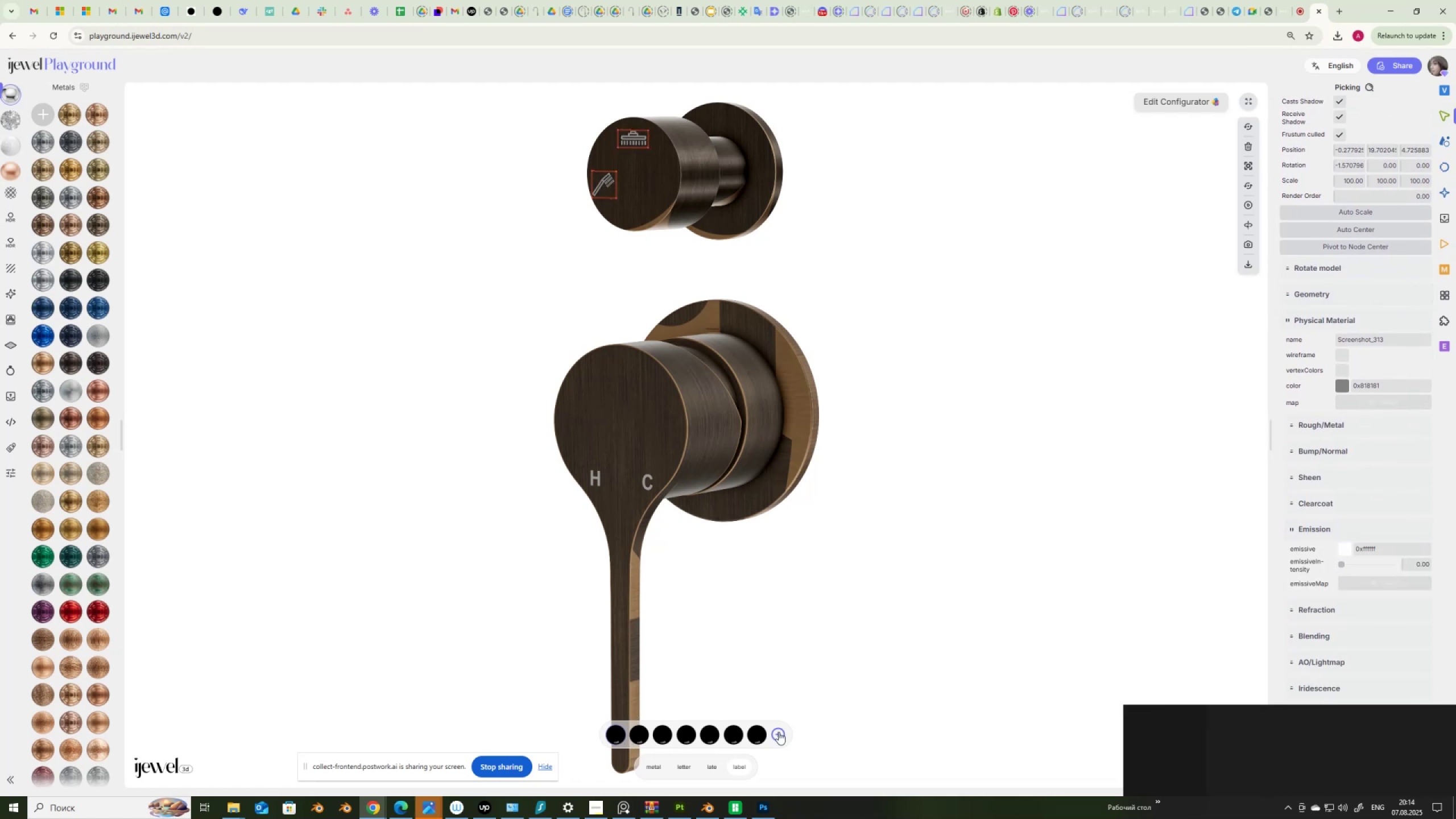 
left_click([779, 732])
 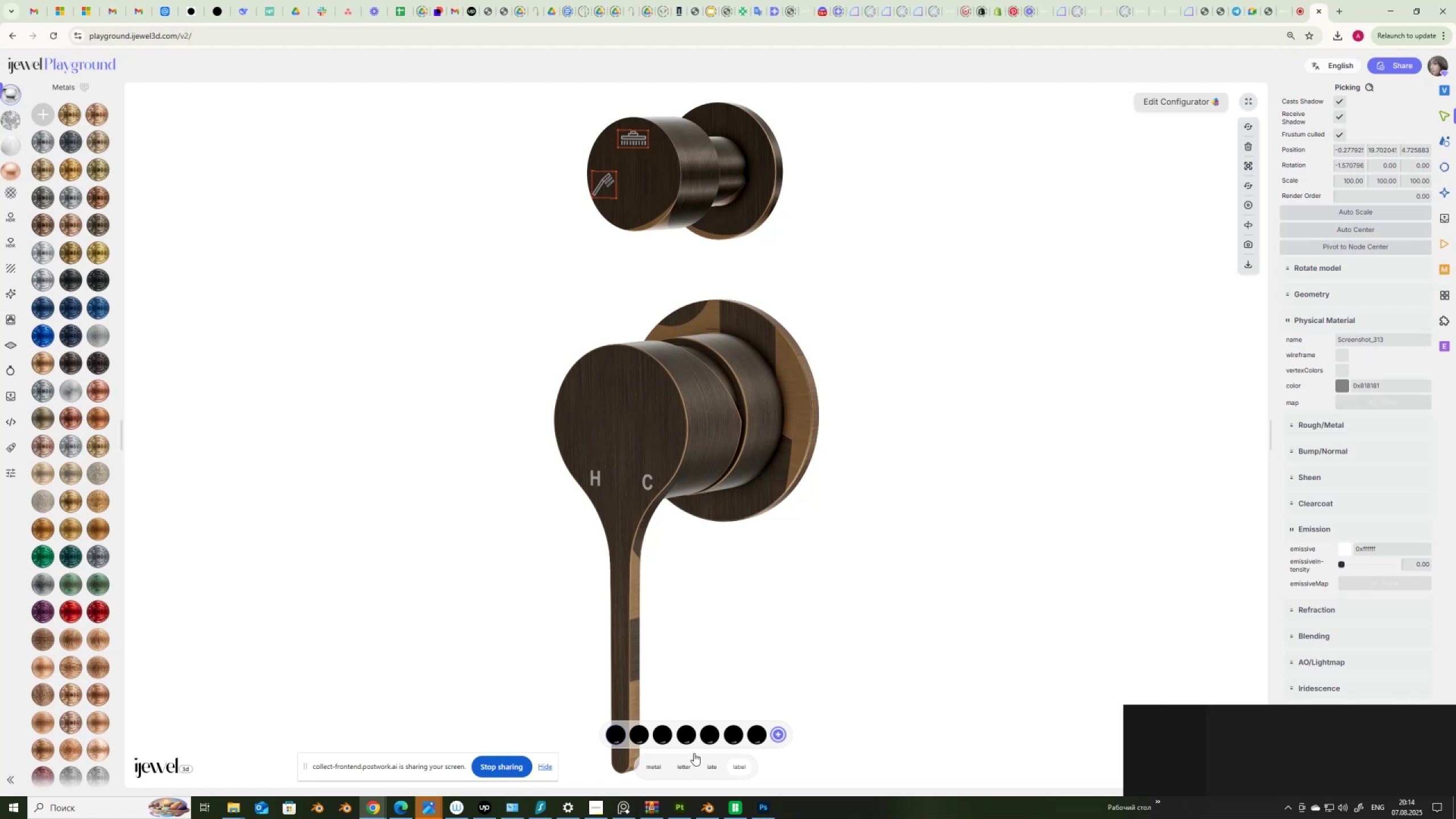 
mouse_move([636, 738])
 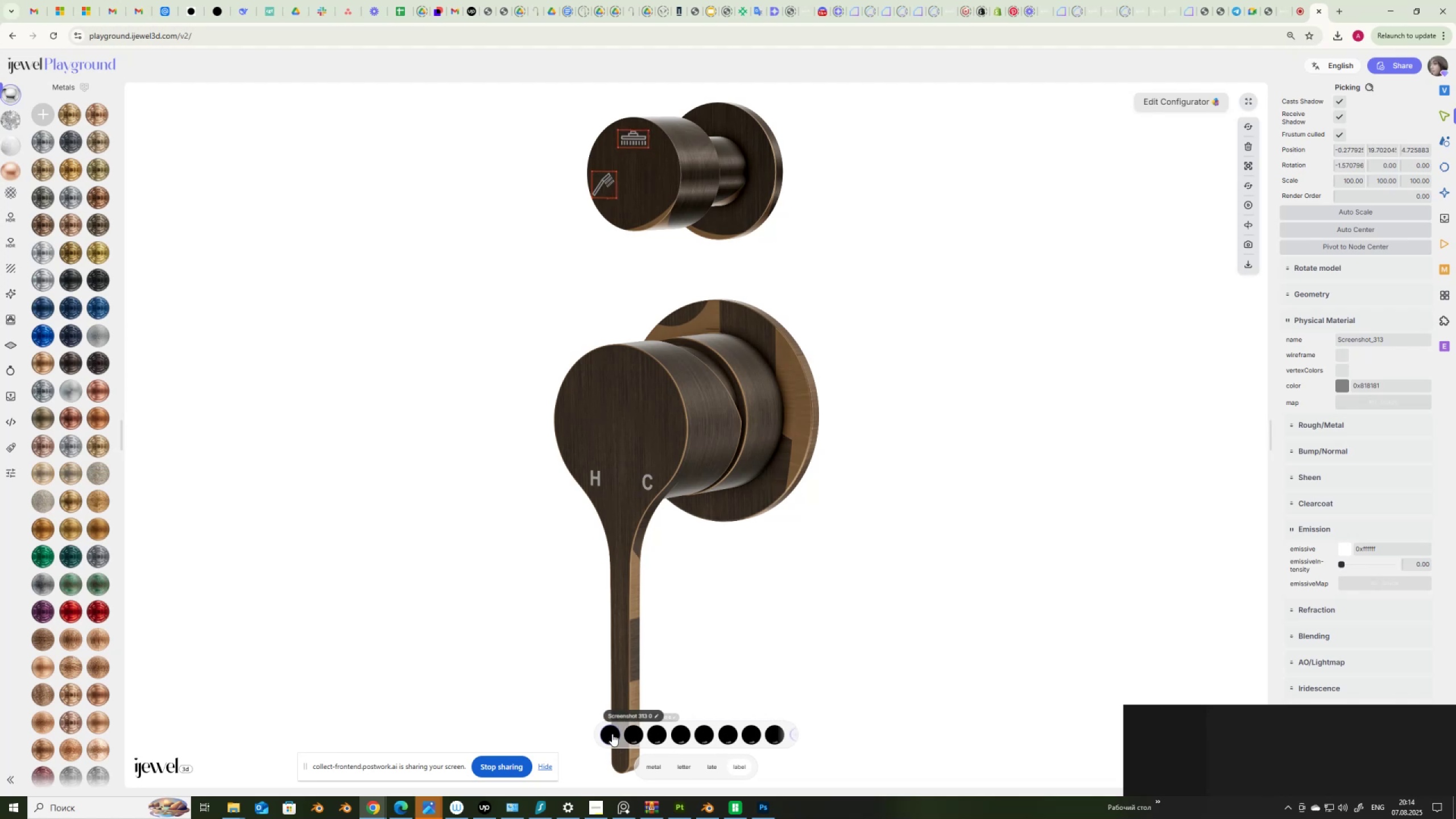 
scroll: coordinate [610, 734], scroll_direction: up, amount: 2.0
 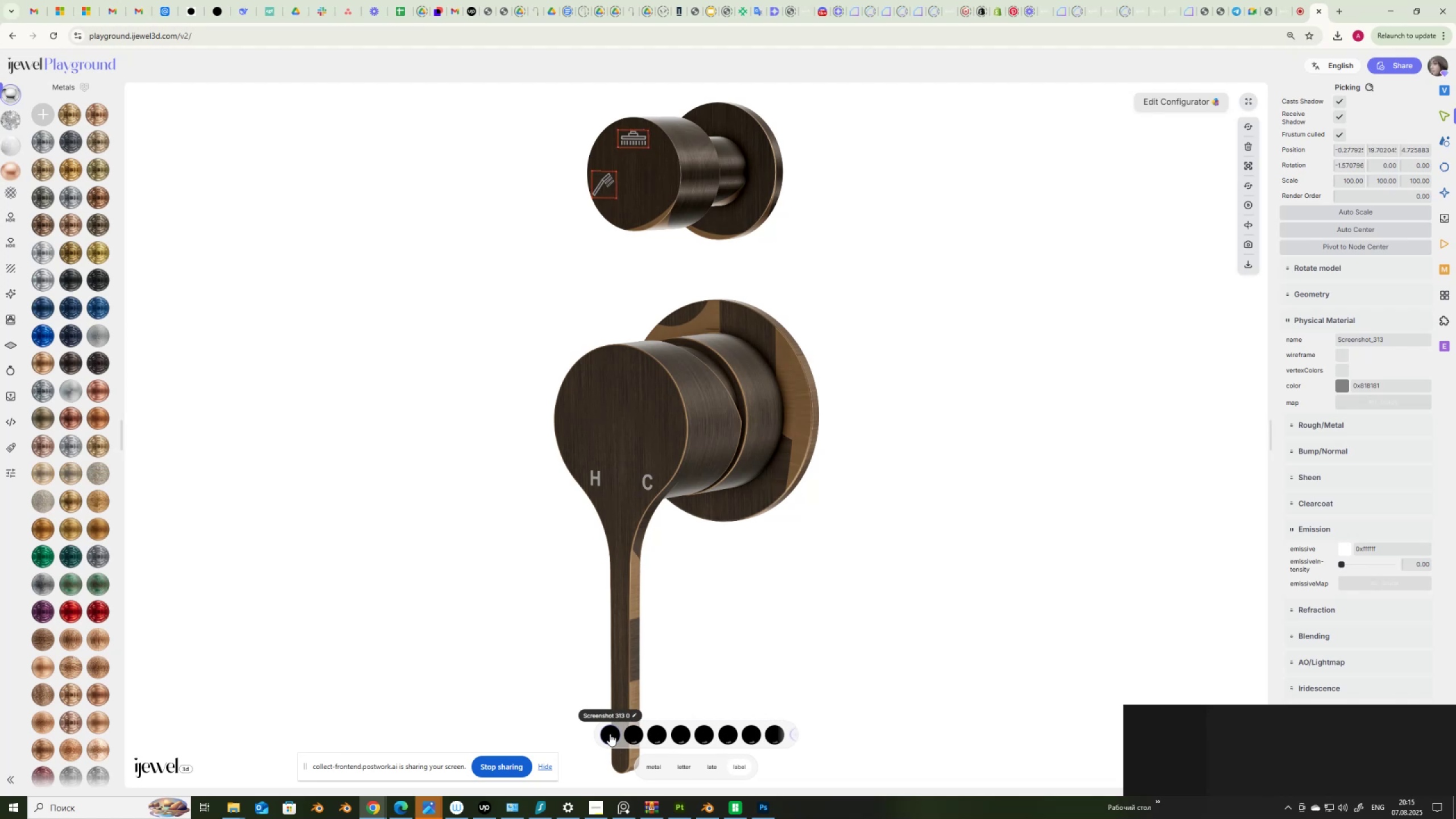 
right_click([610, 734])
 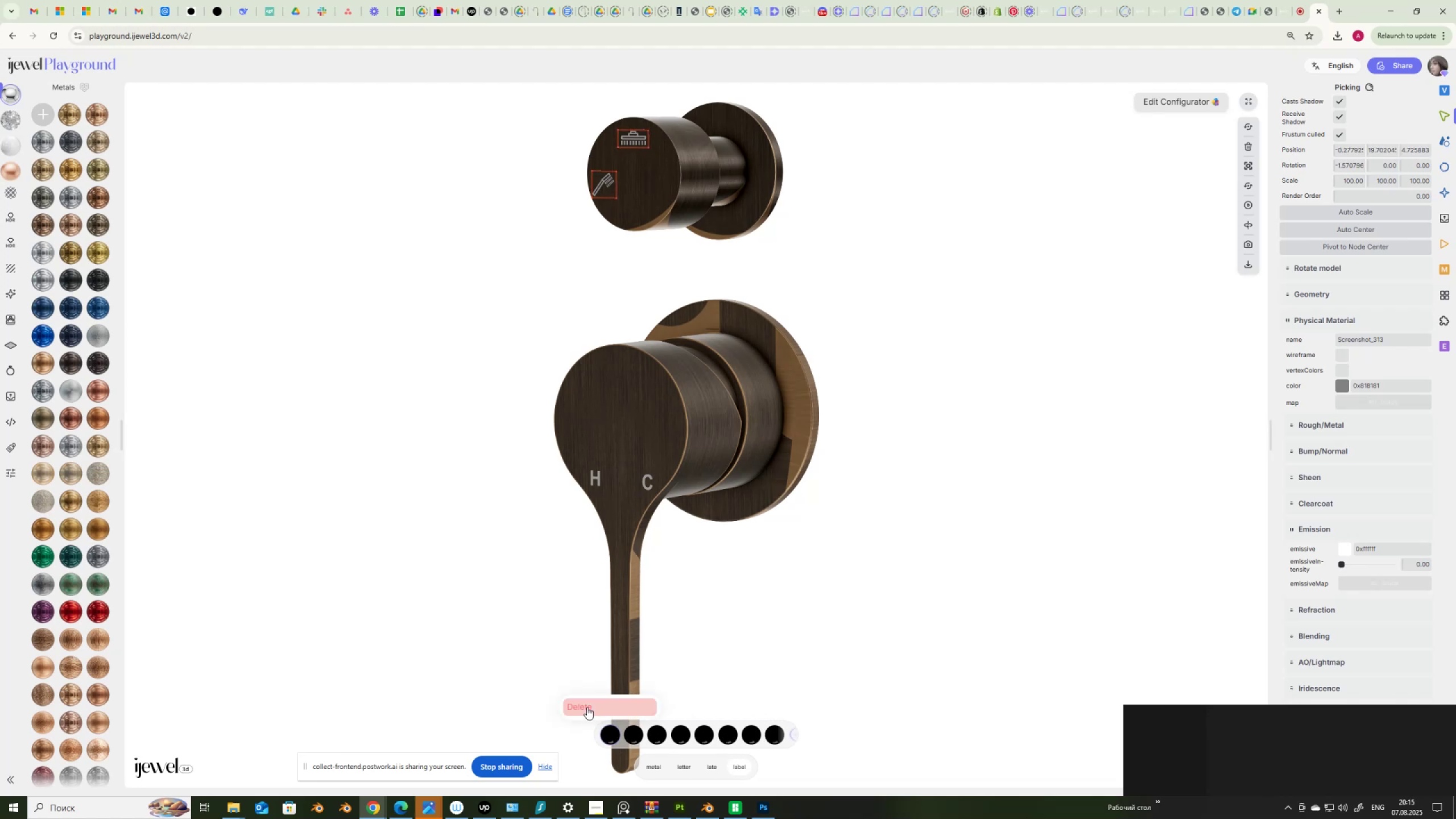 
left_click([587, 706])
 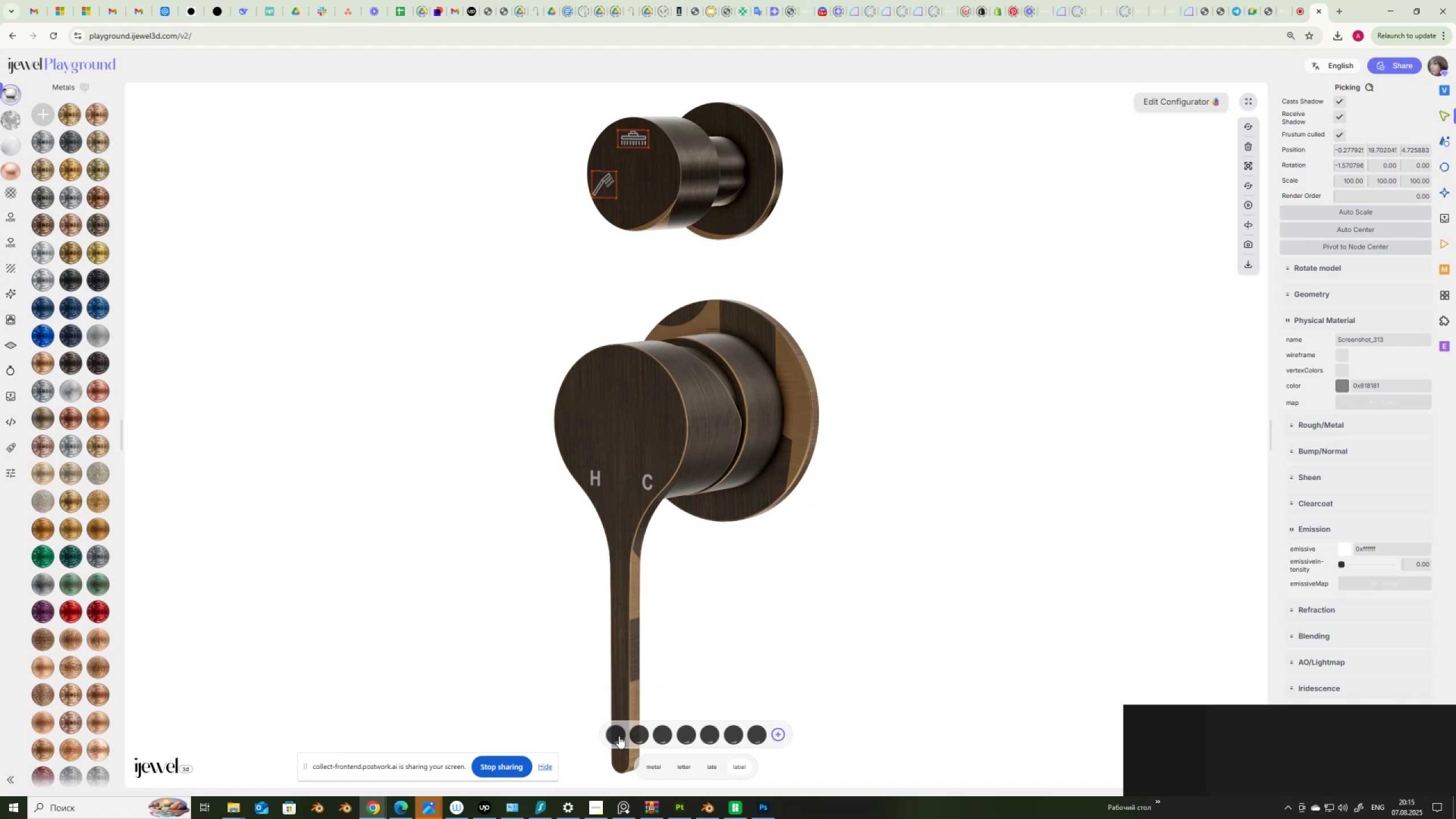 
left_click([618, 736])
 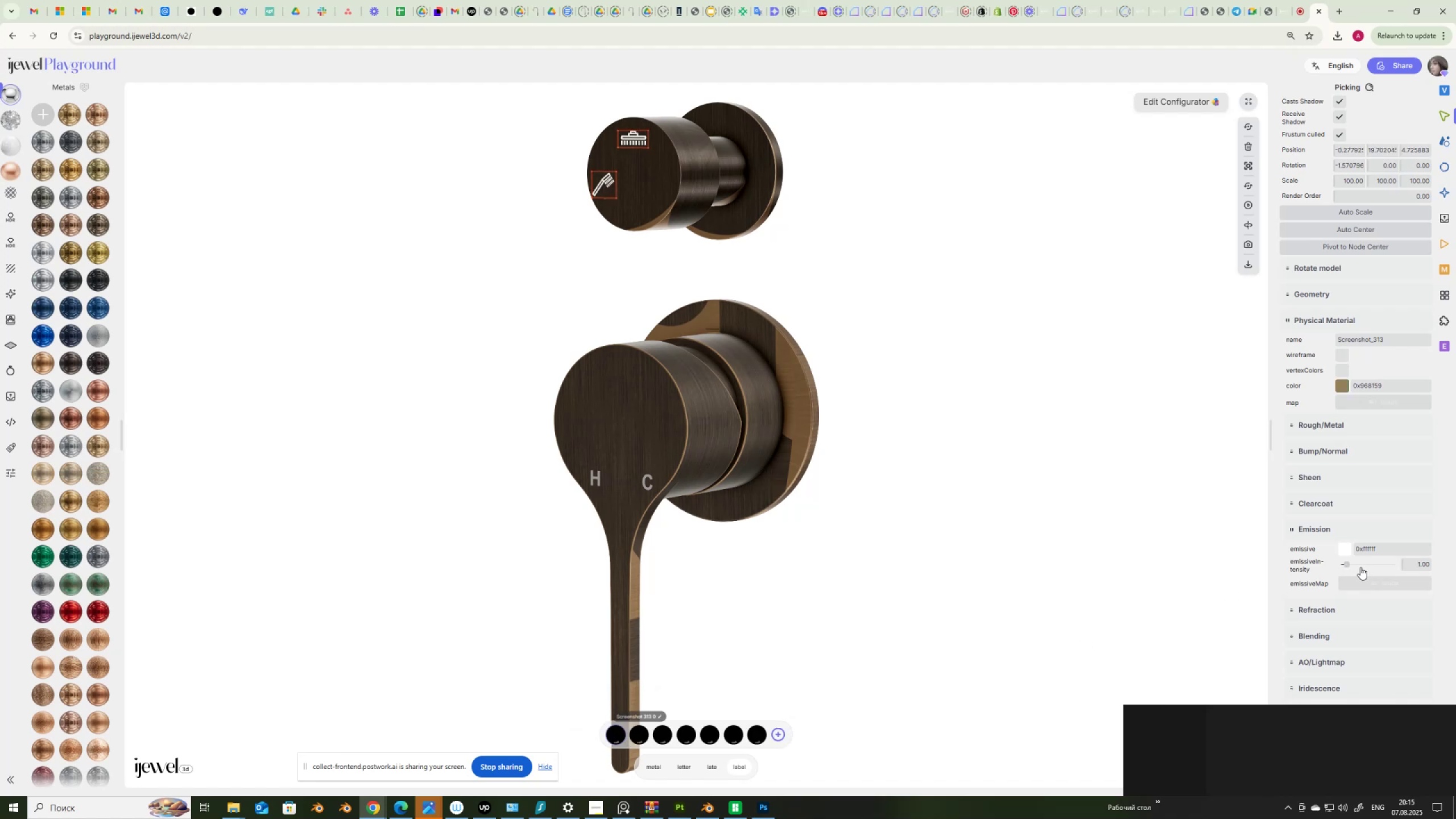 
left_click_drag(start_coordinate=[1345, 566], to_coordinate=[1287, 573])
 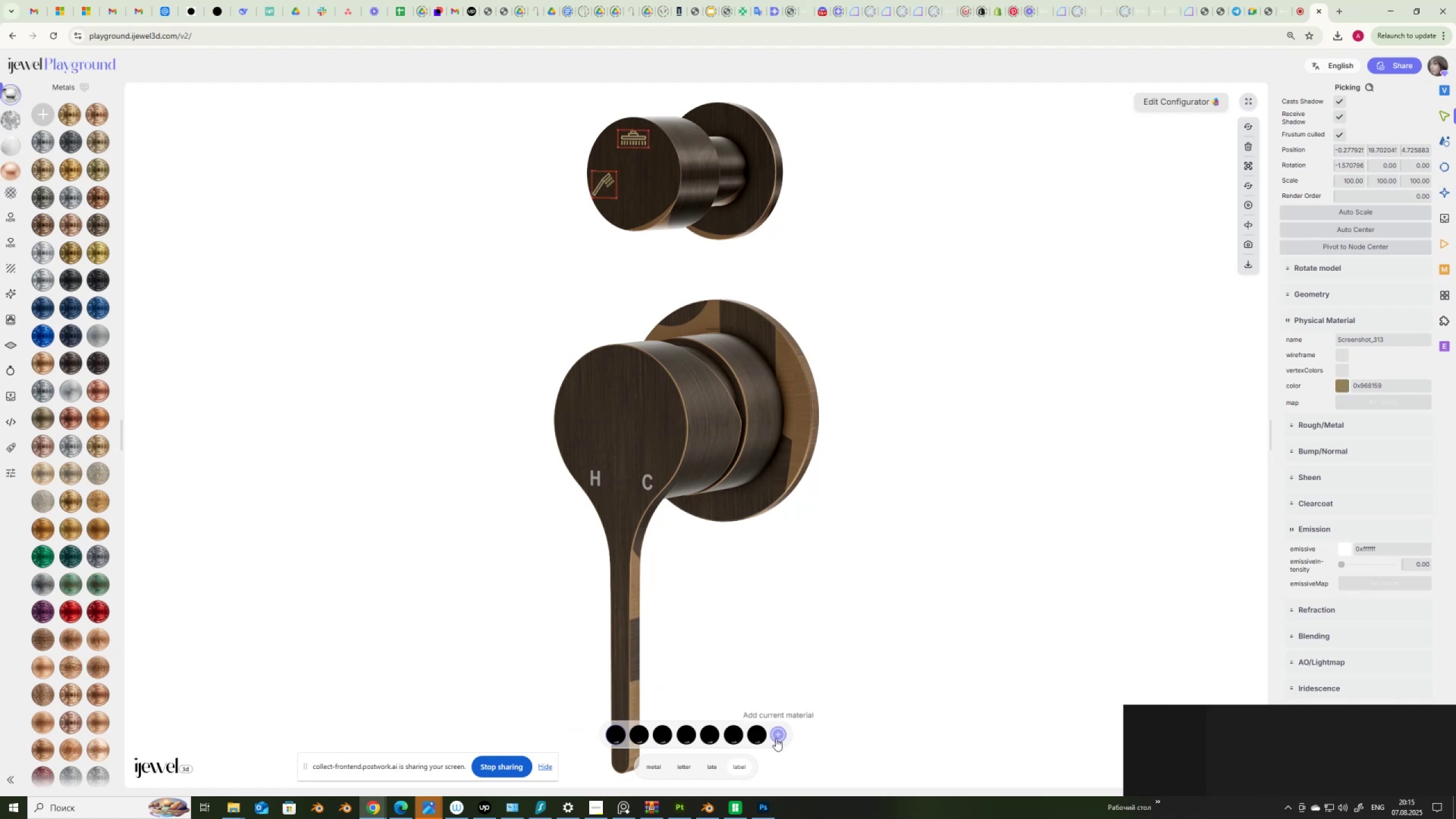 
left_click([779, 738])
 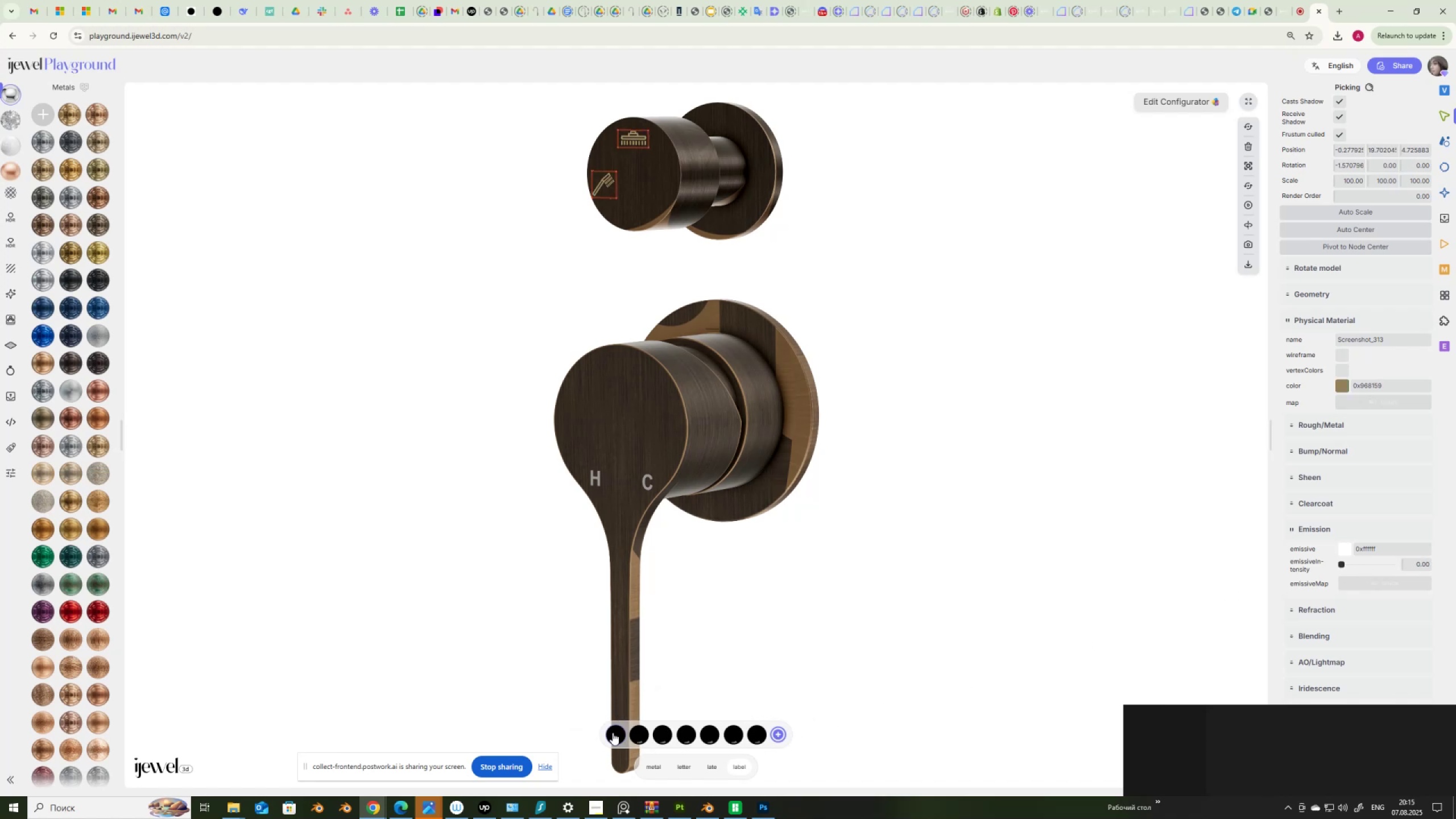 
right_click([615, 734])
 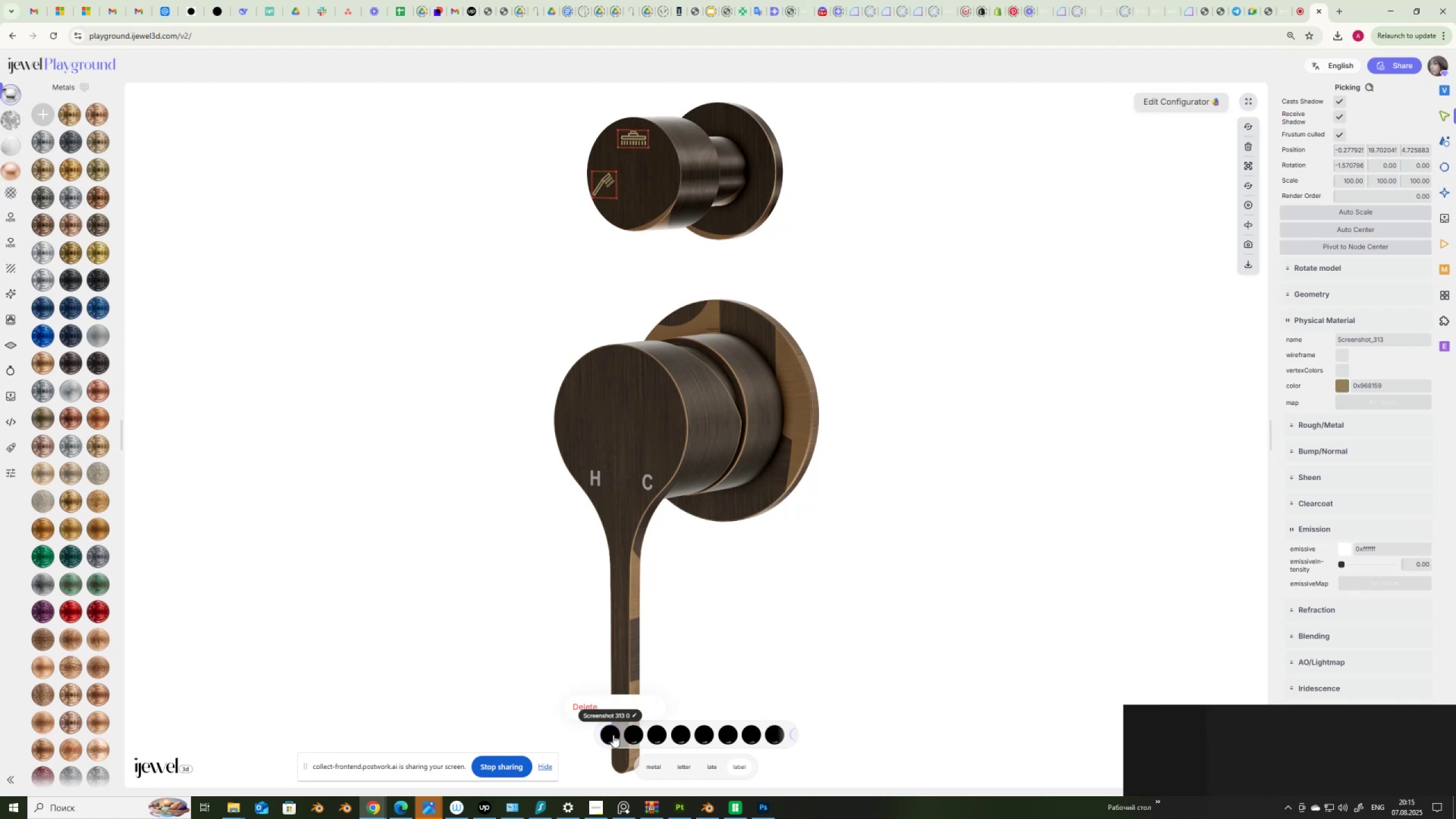 
right_click([609, 735])
 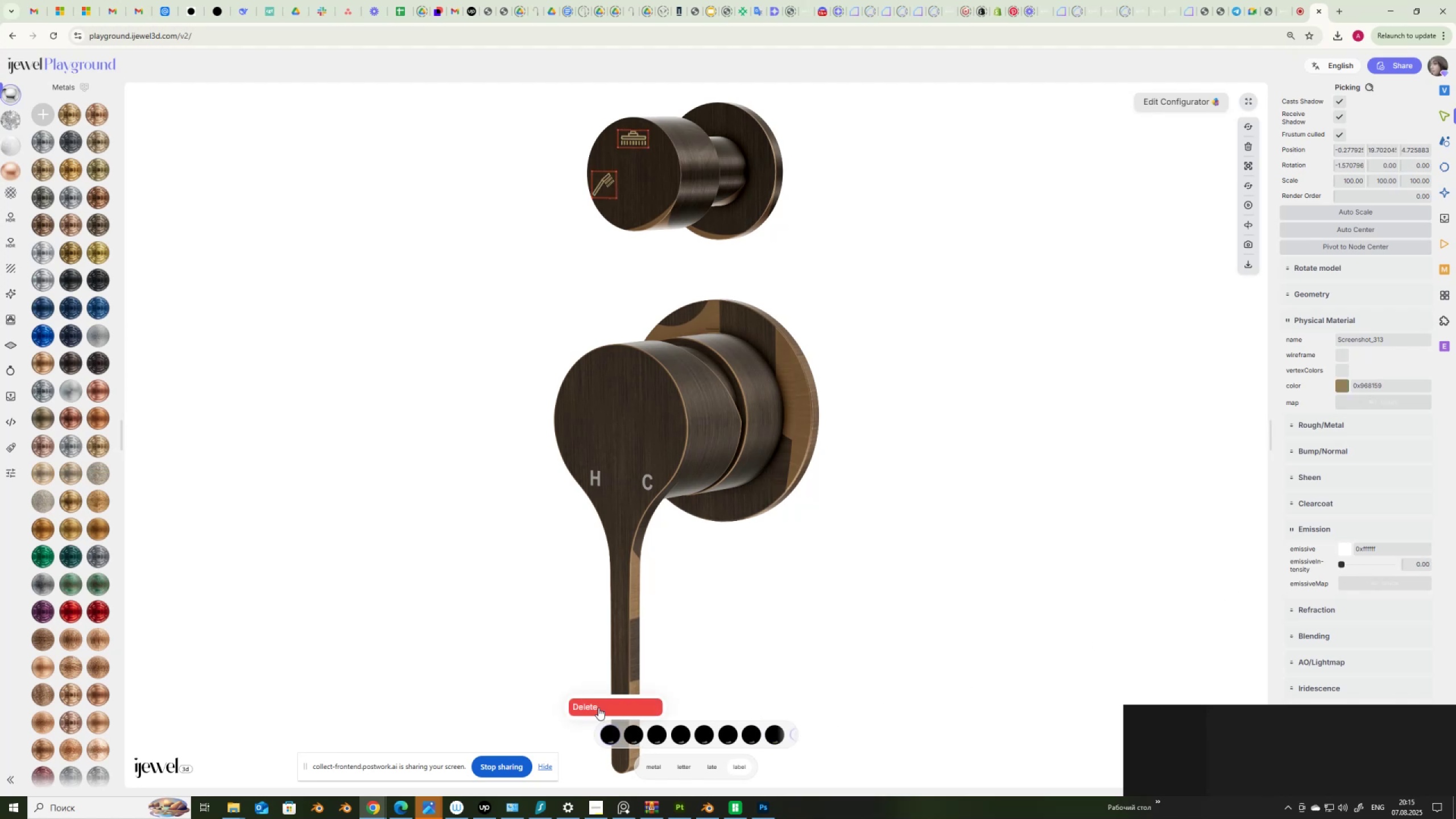 
left_click([598, 708])
 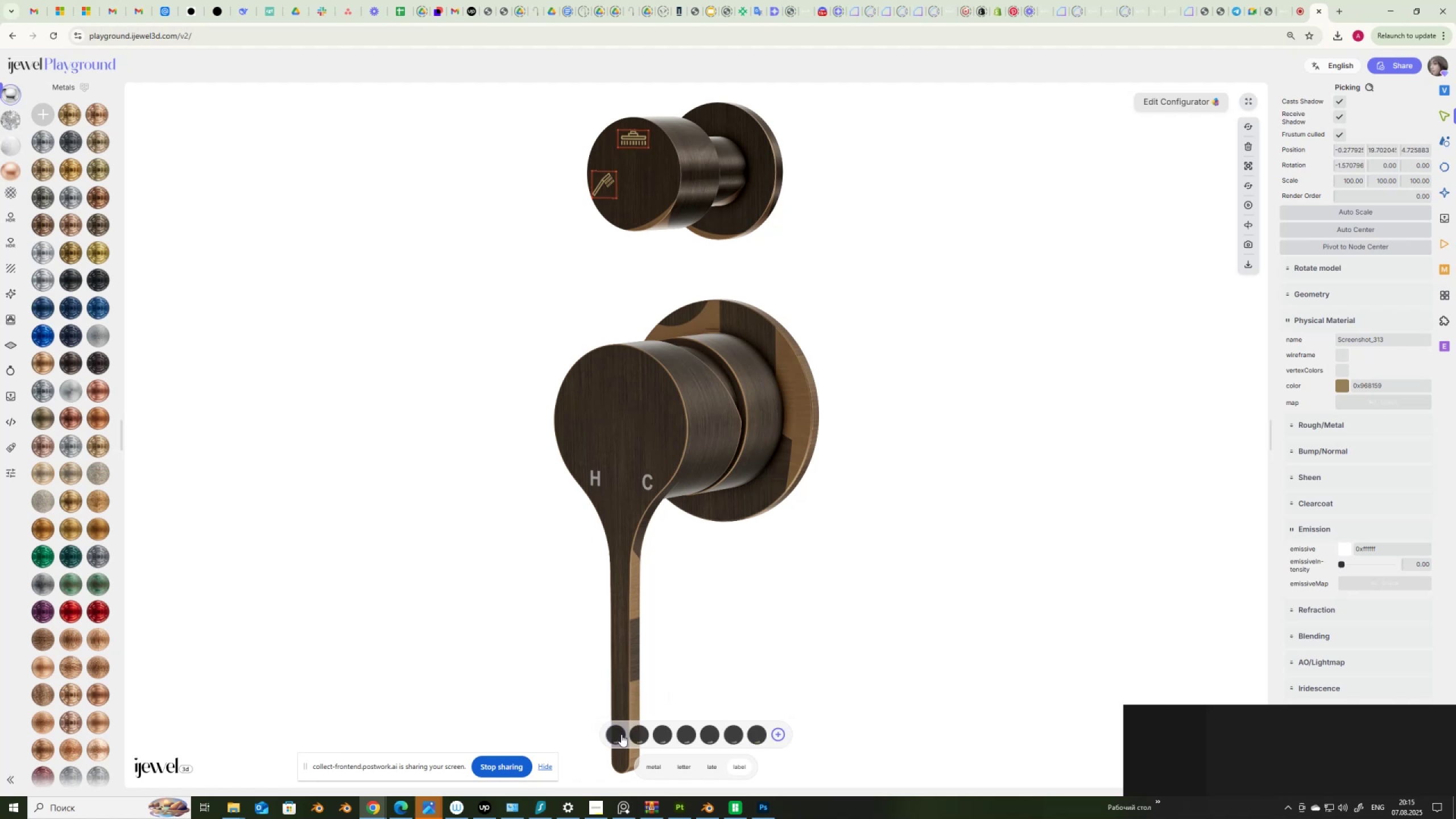 
left_click([616, 734])
 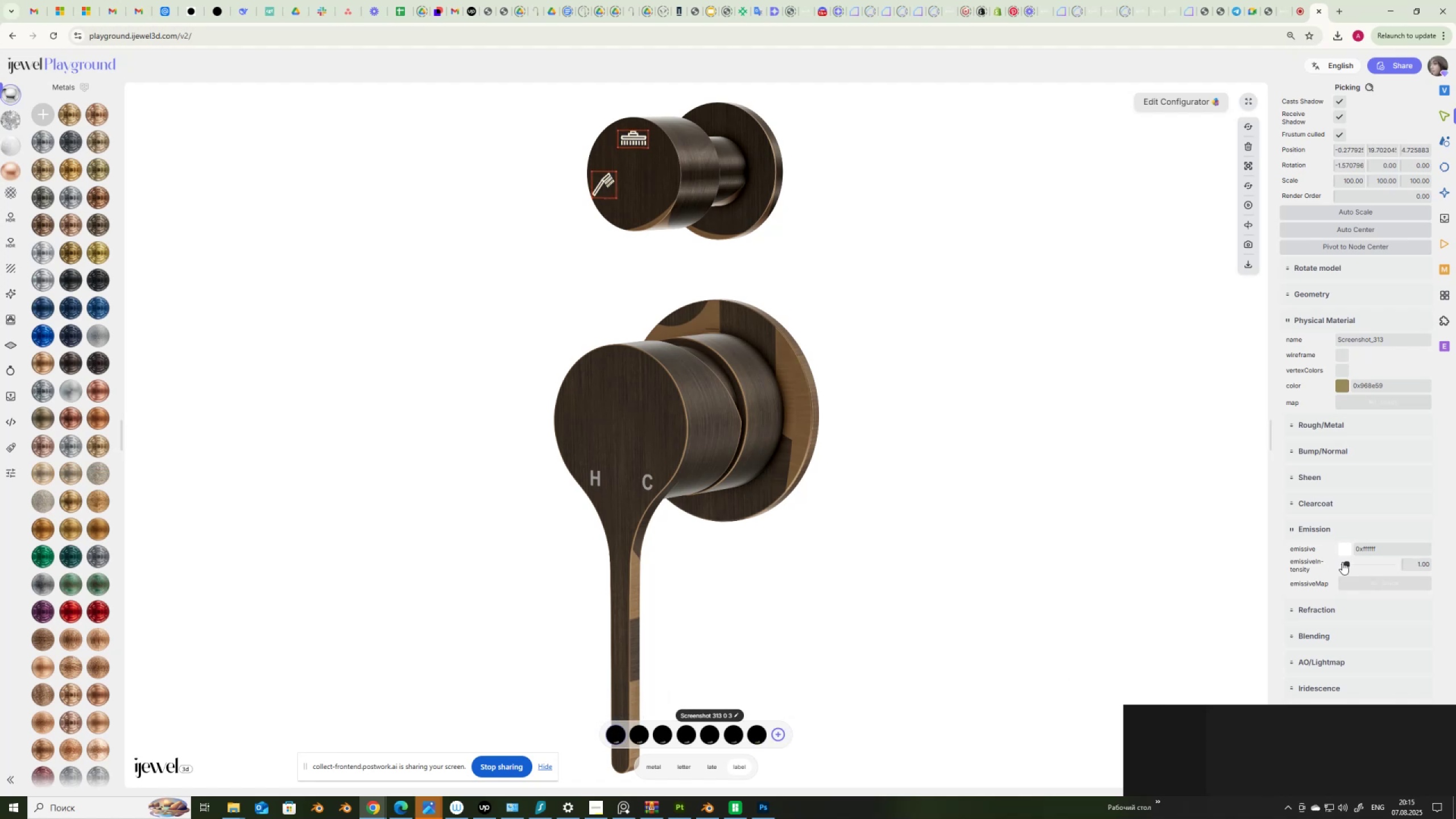 
left_click_drag(start_coordinate=[1345, 563], to_coordinate=[1330, 564])
 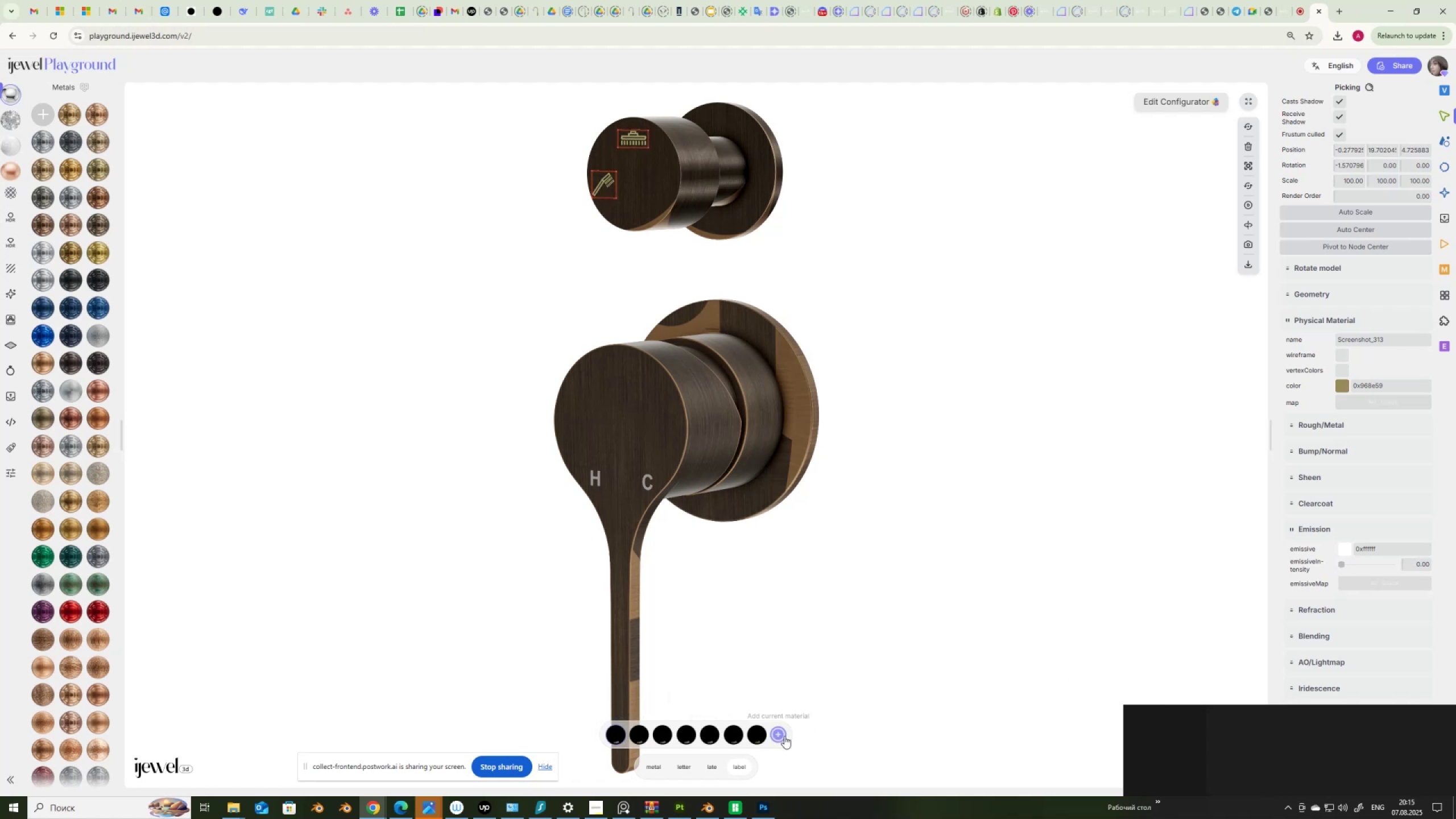 
left_click([783, 736])
 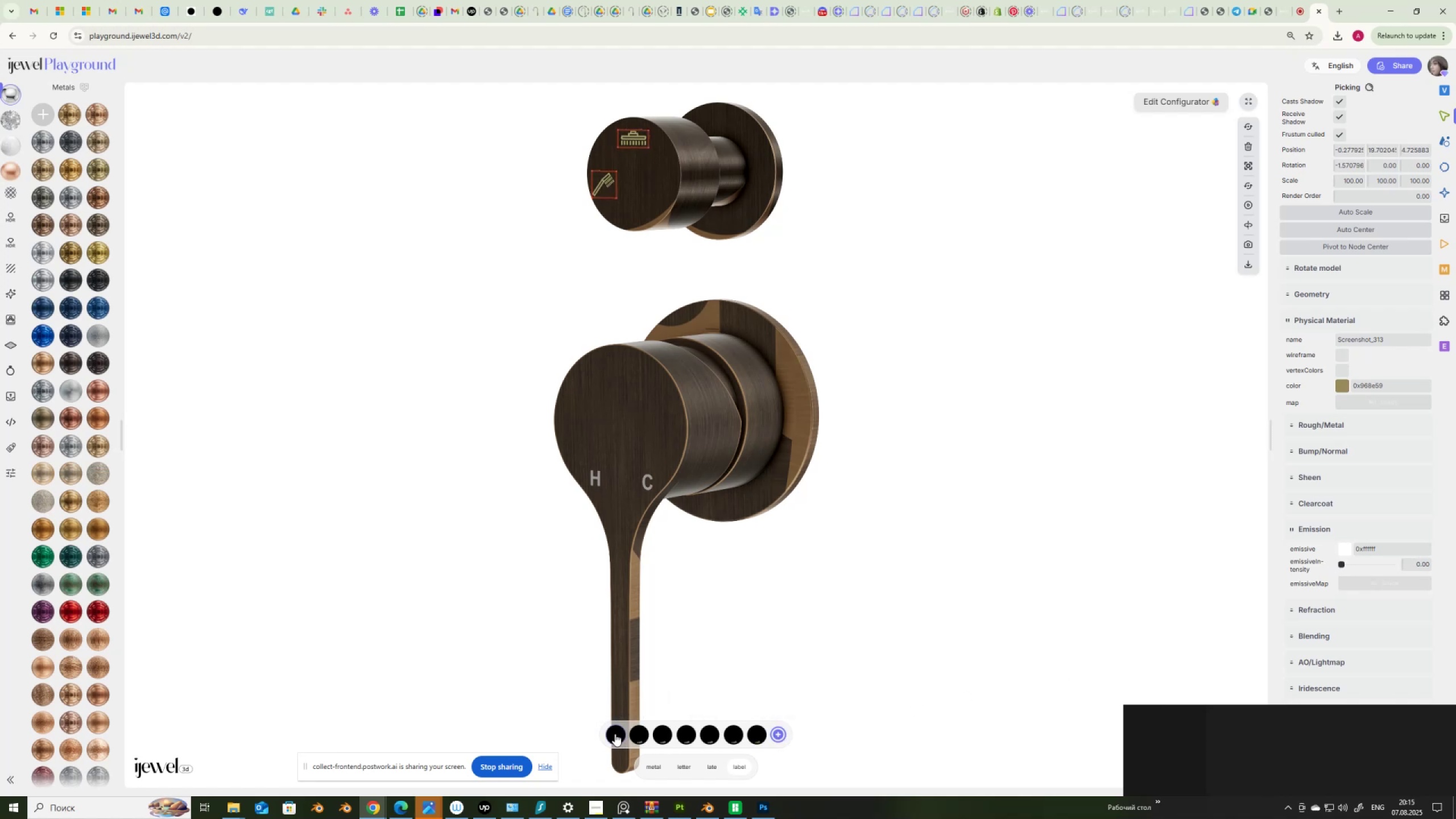 
right_click([615, 734])
 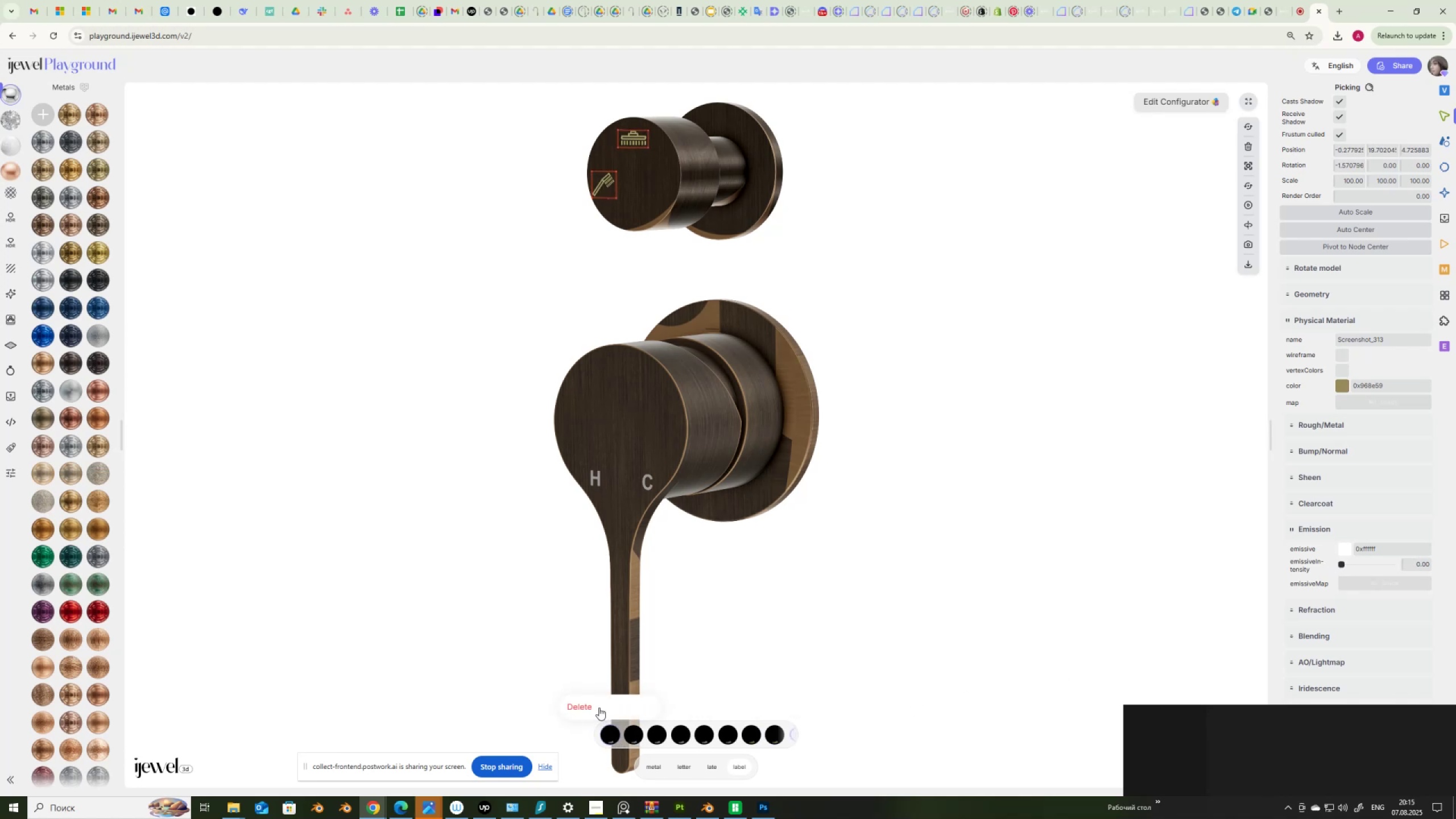 
left_click([599, 705])
 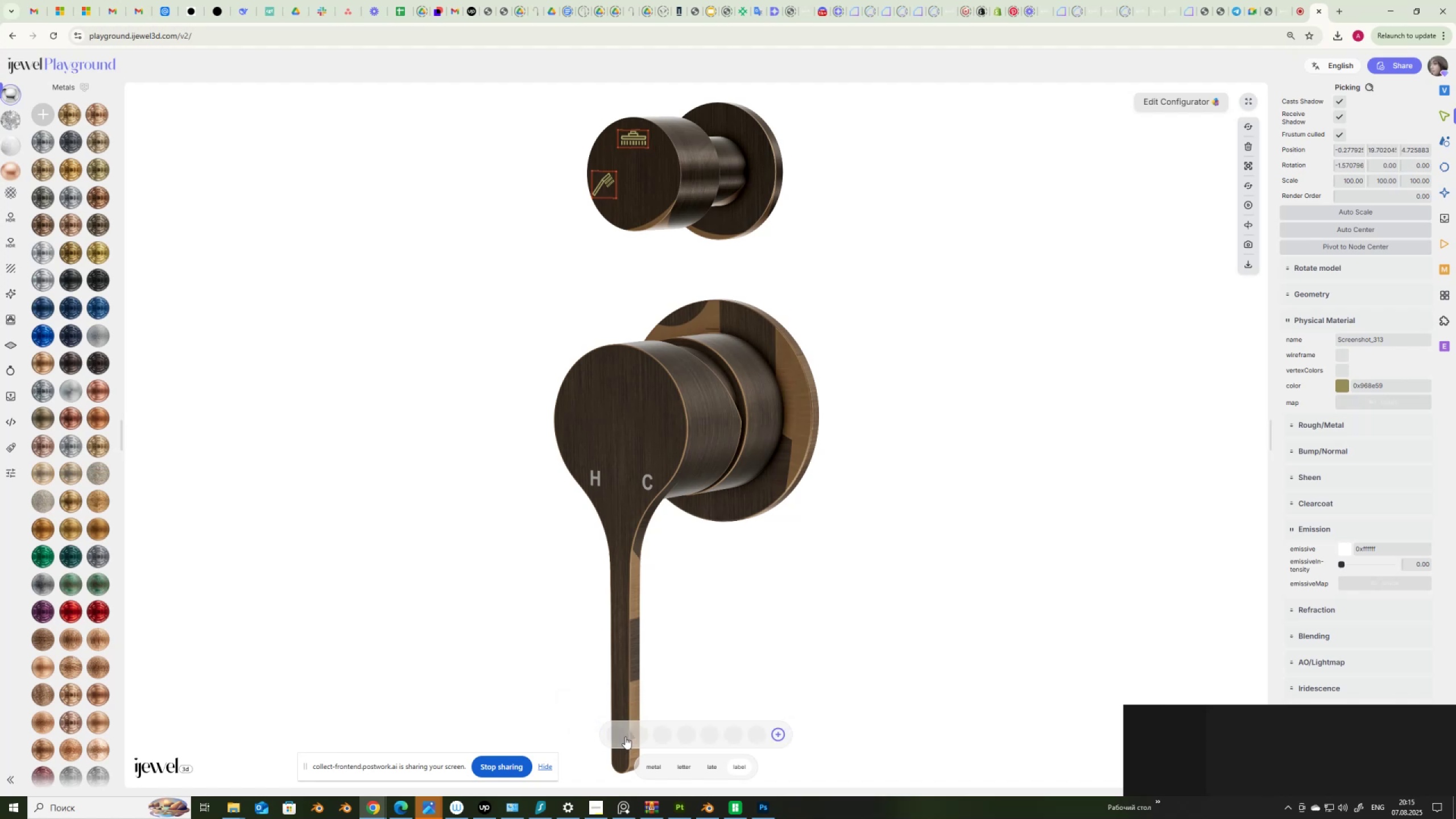 
left_click([618, 736])
 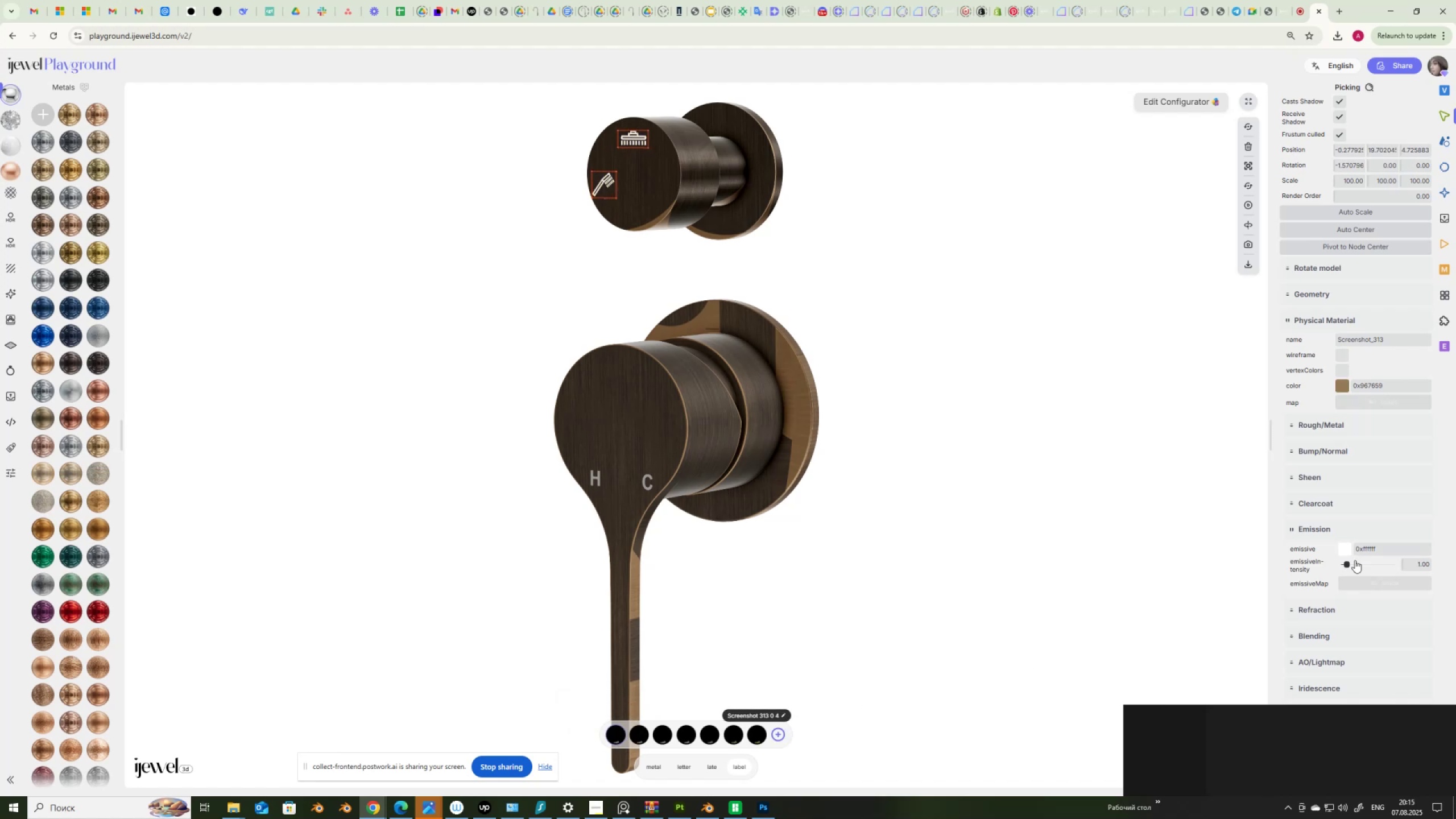 
left_click_drag(start_coordinate=[1350, 565], to_coordinate=[1315, 565])
 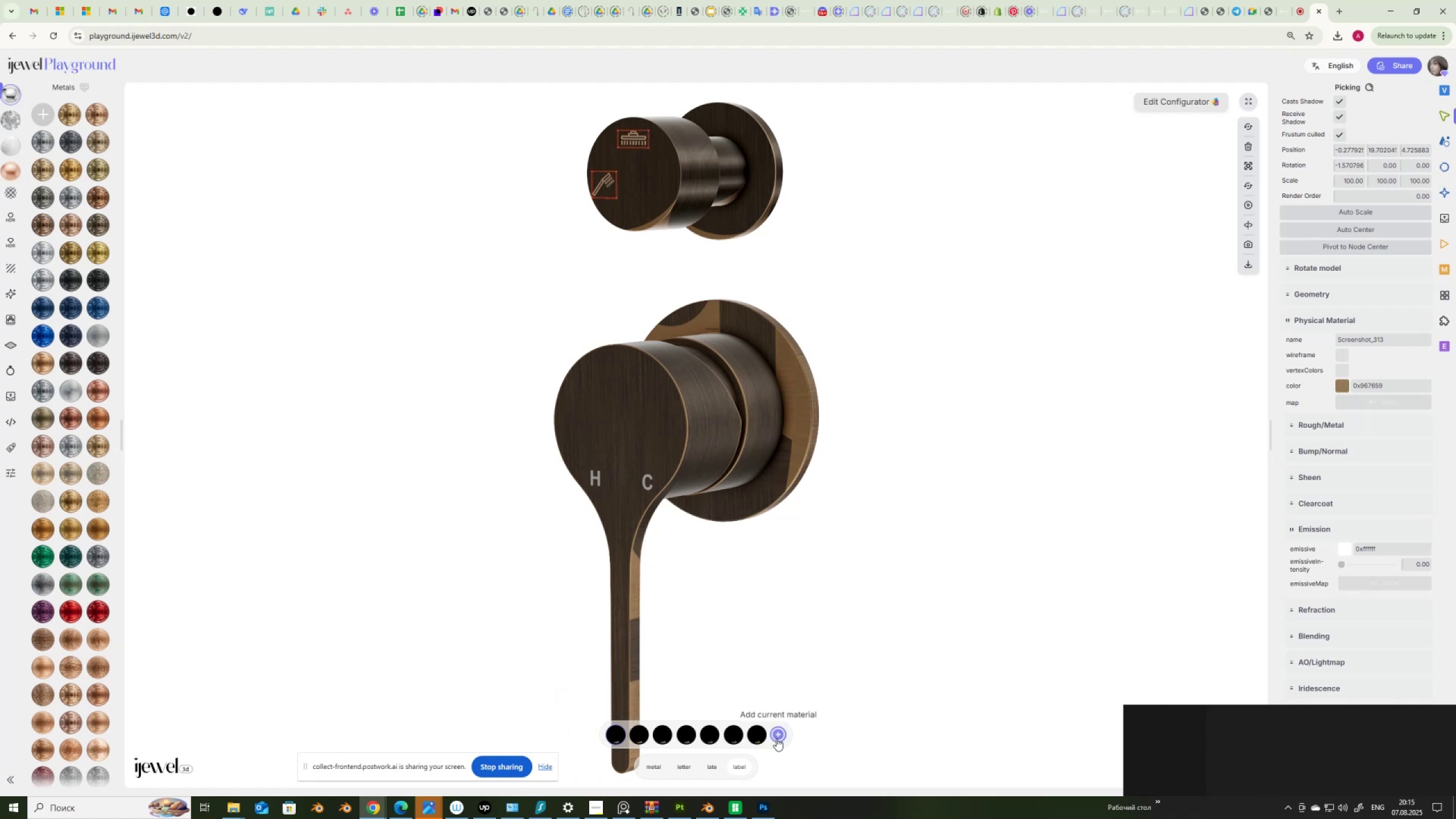 
left_click([779, 736])
 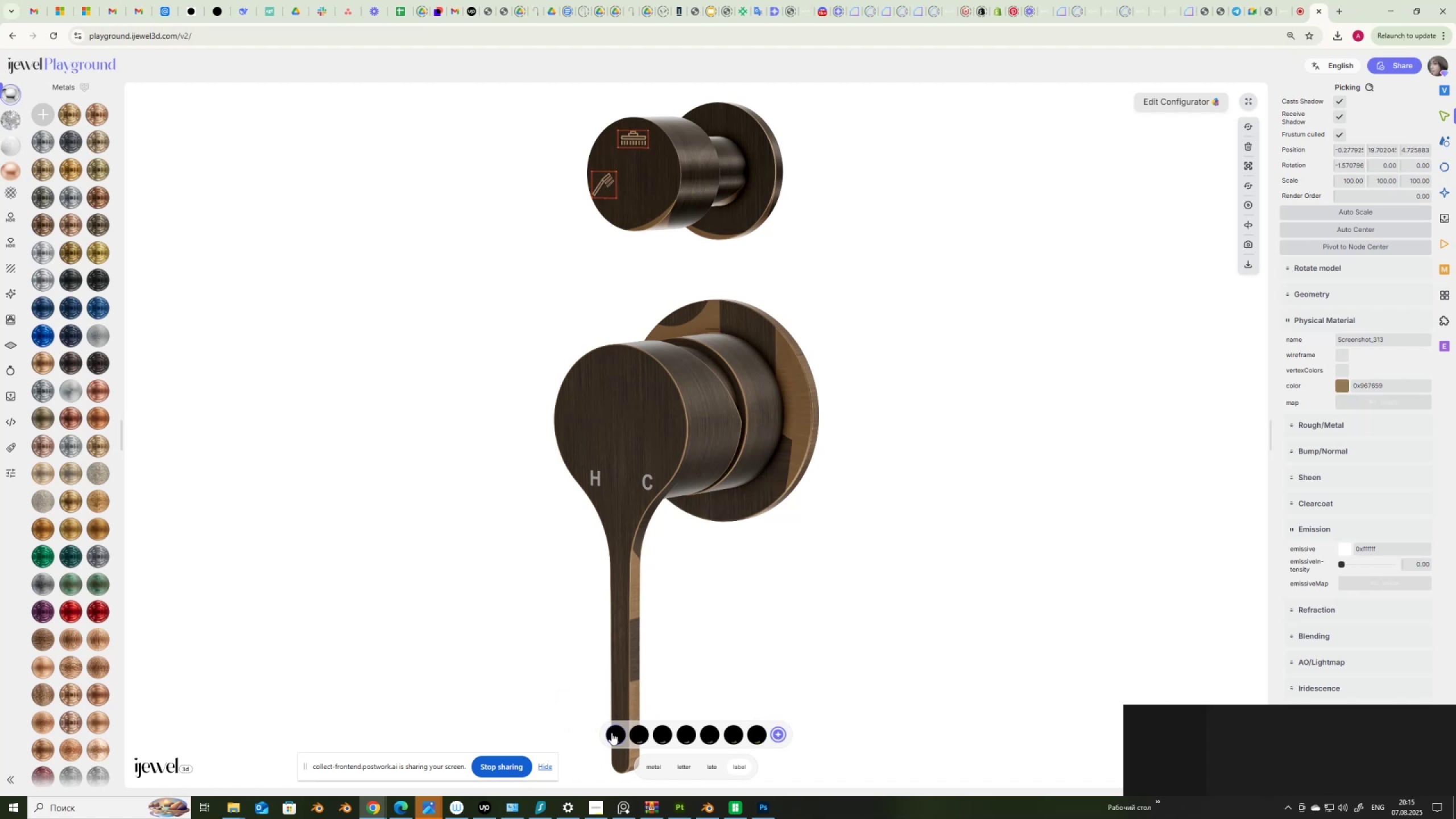 
right_click([611, 733])
 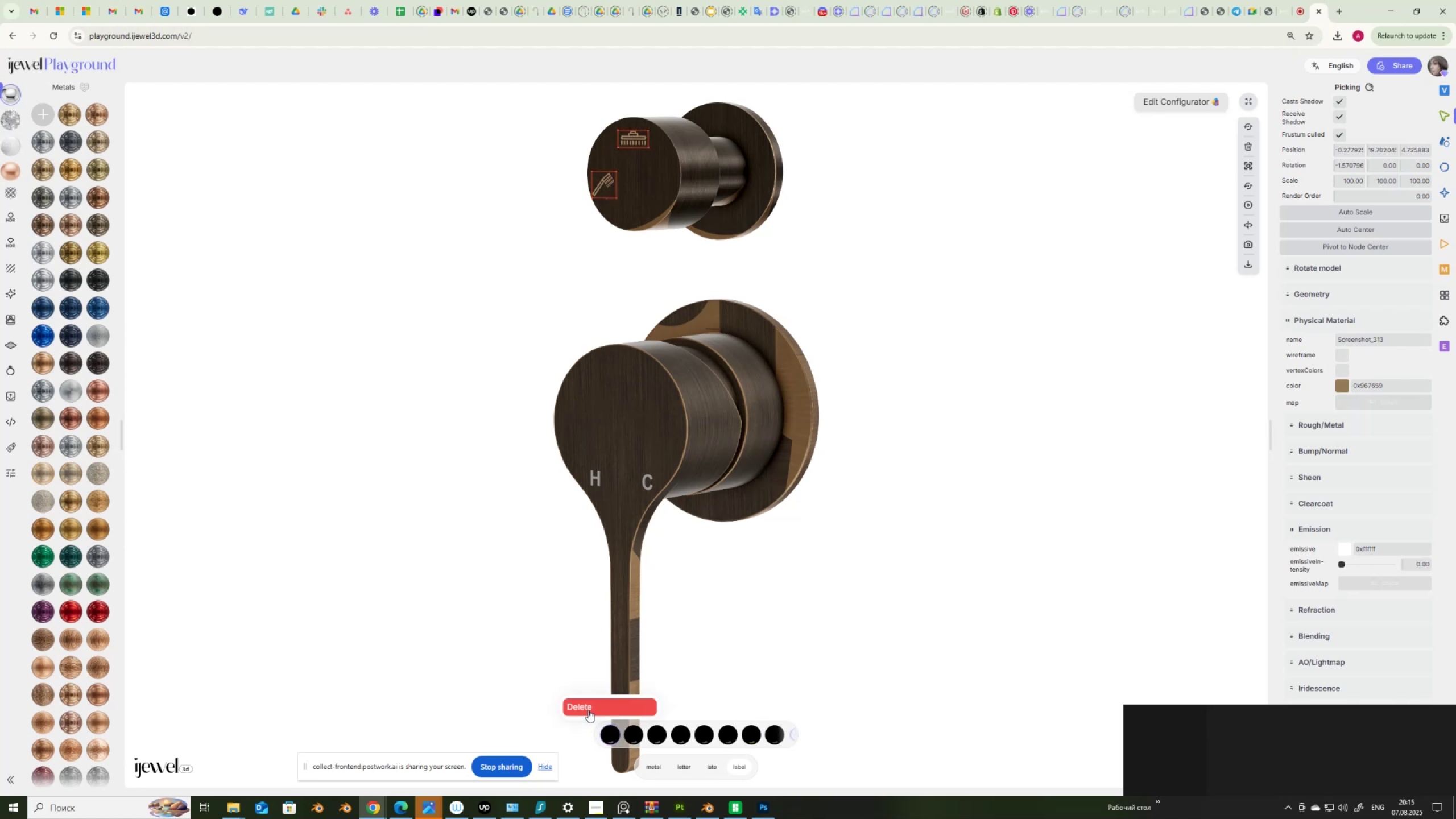 
left_click([589, 707])
 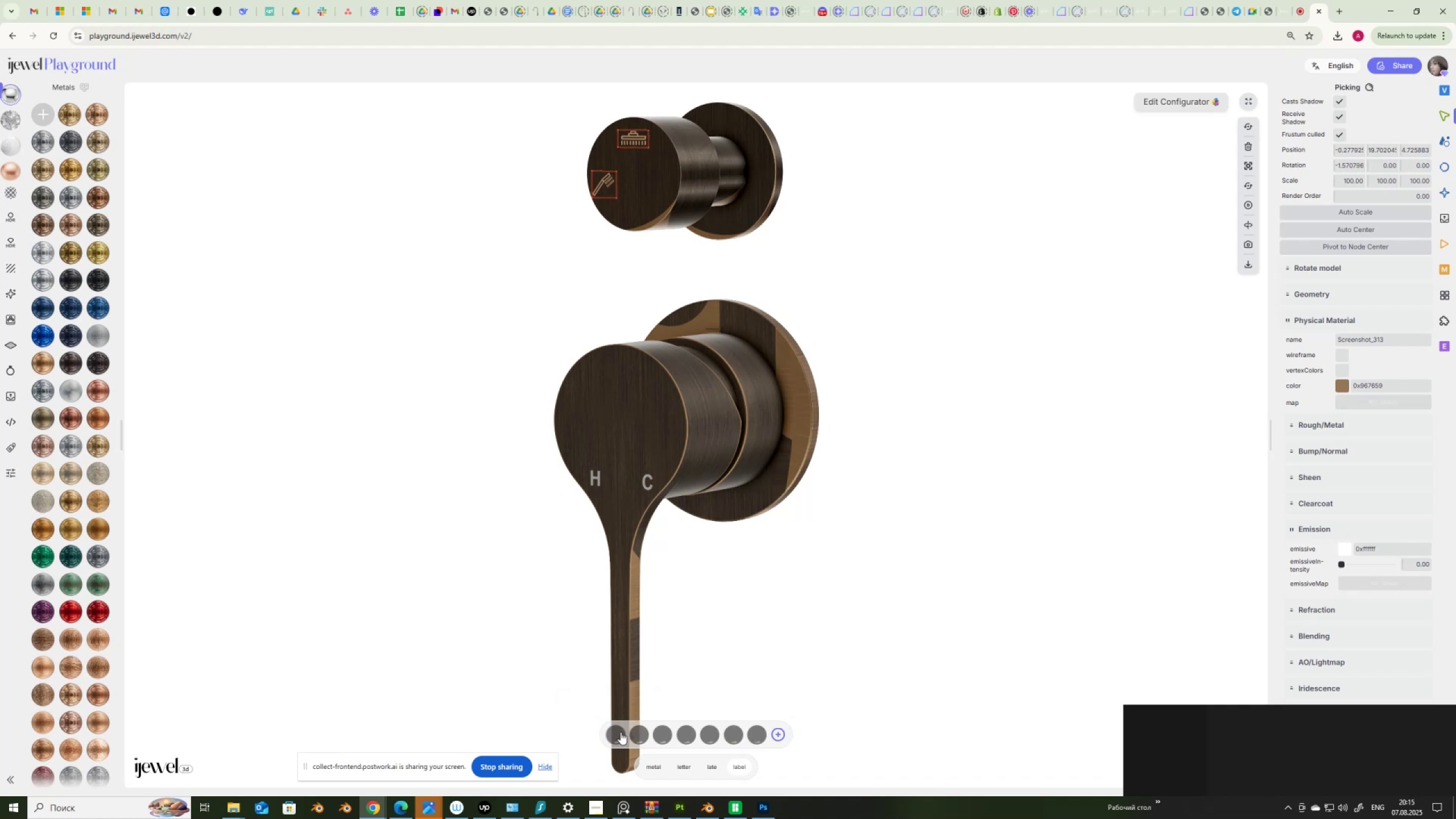 
left_click([617, 733])
 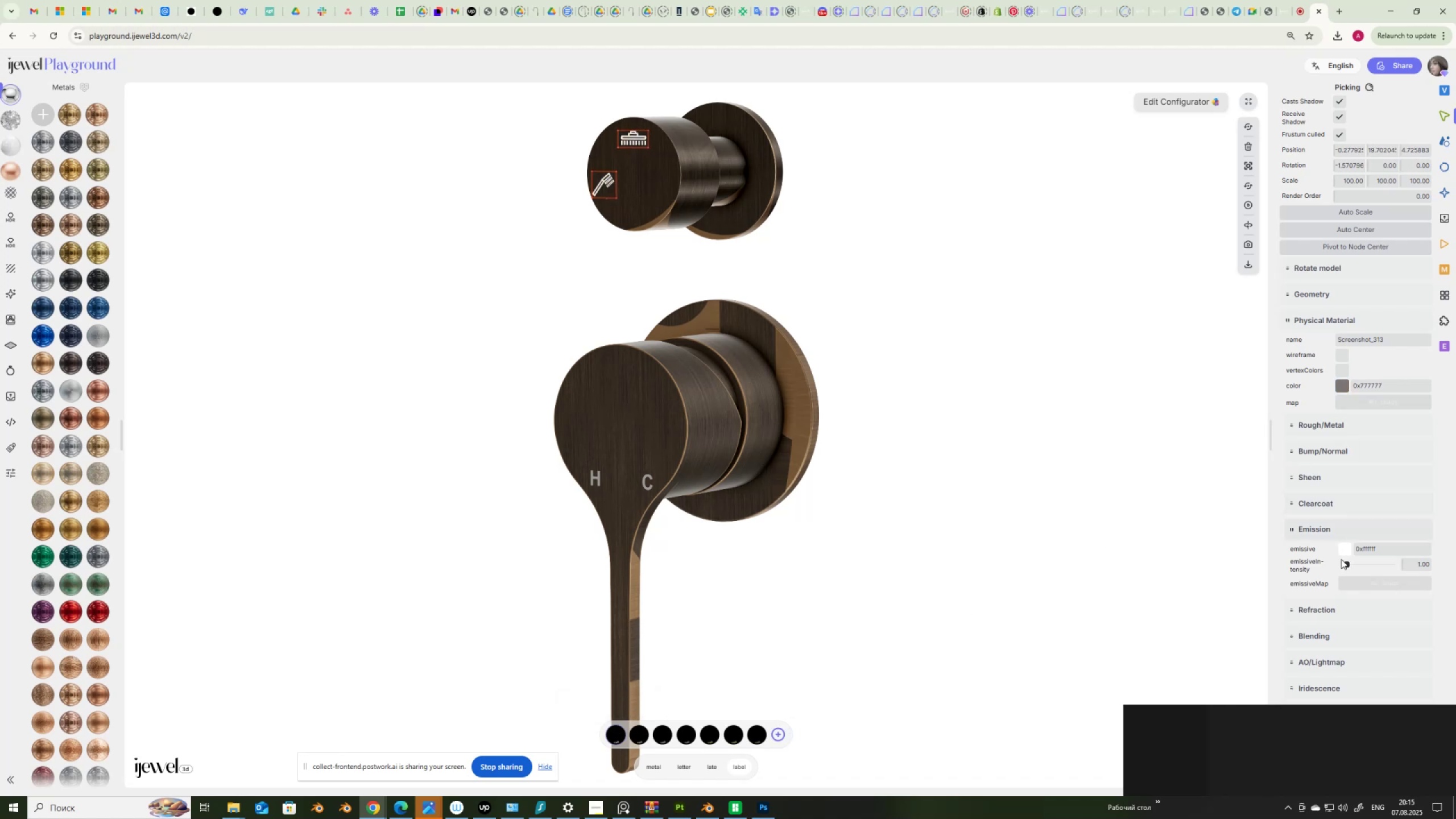 
left_click_drag(start_coordinate=[1346, 566], to_coordinate=[1331, 565])
 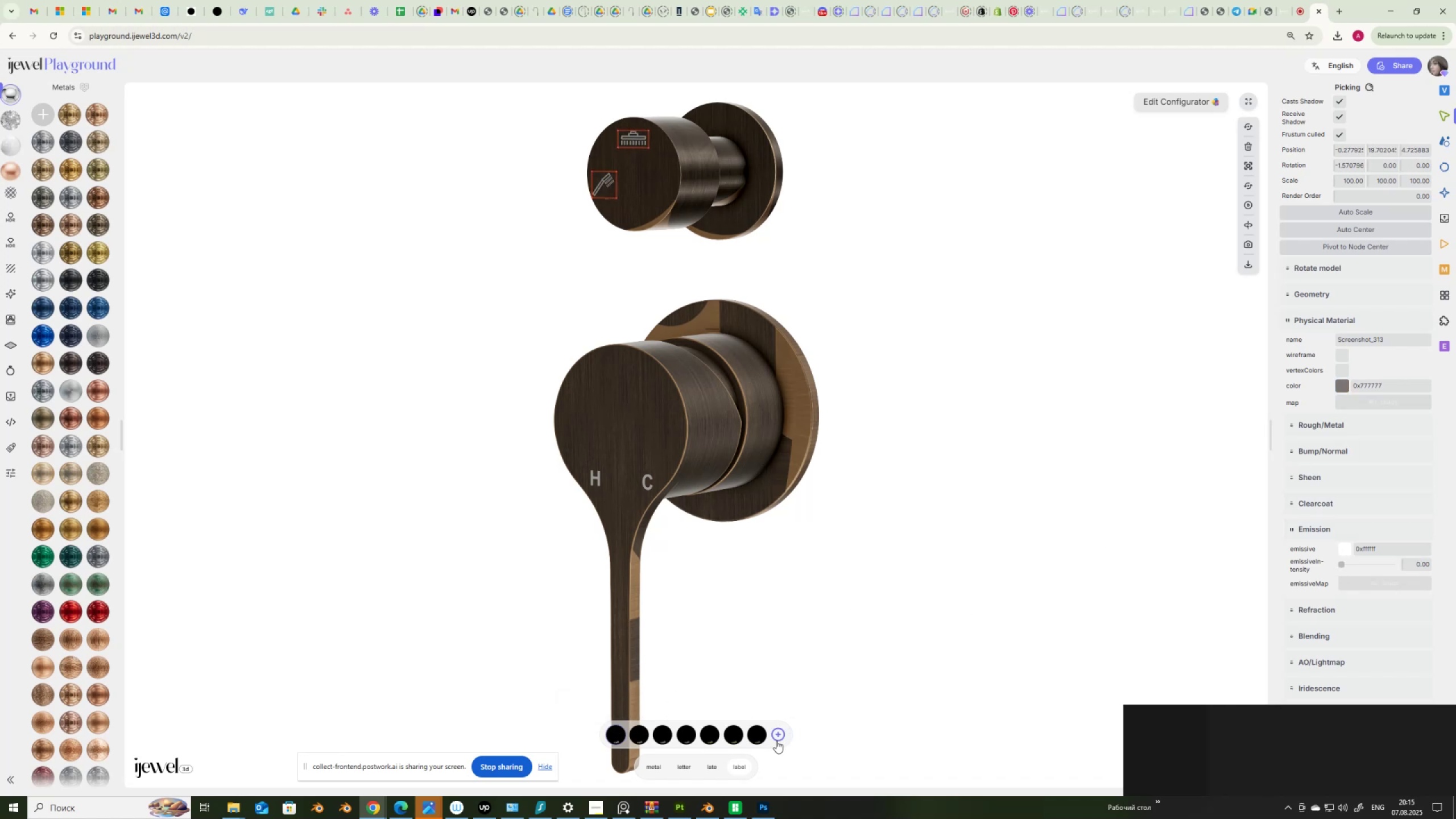 
left_click([778, 735])
 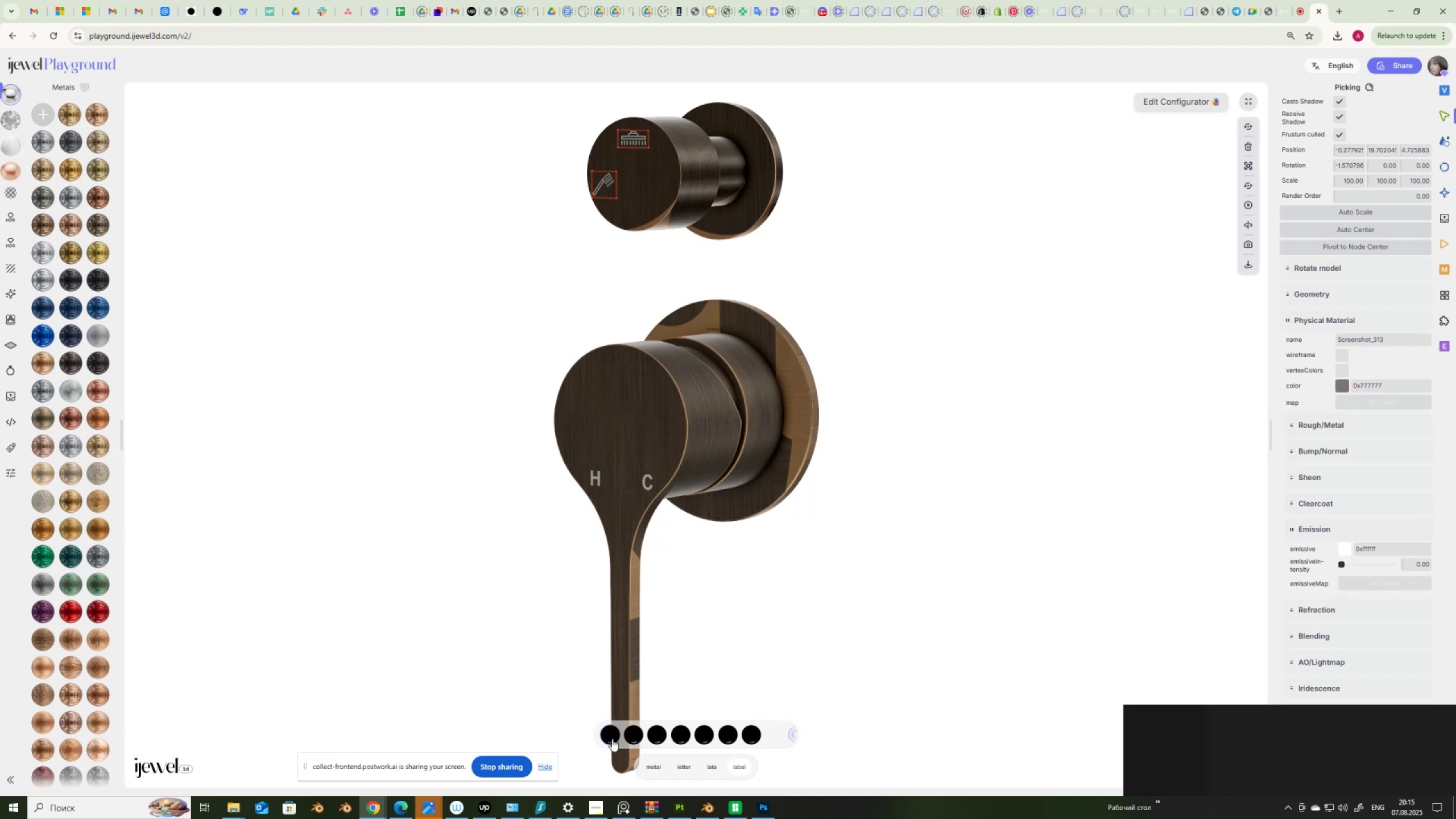 
right_click([610, 737])
 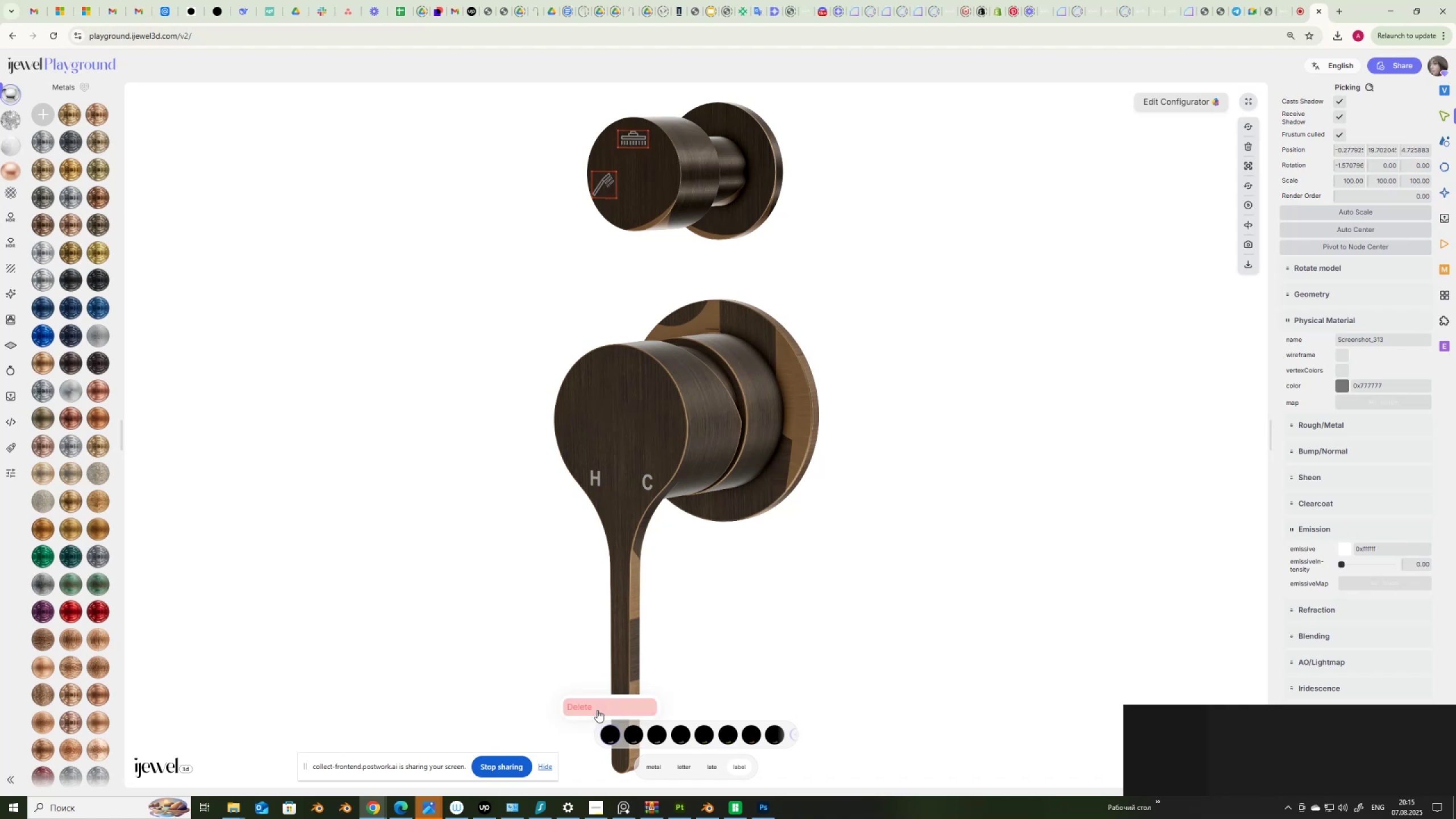 
left_click([599, 708])
 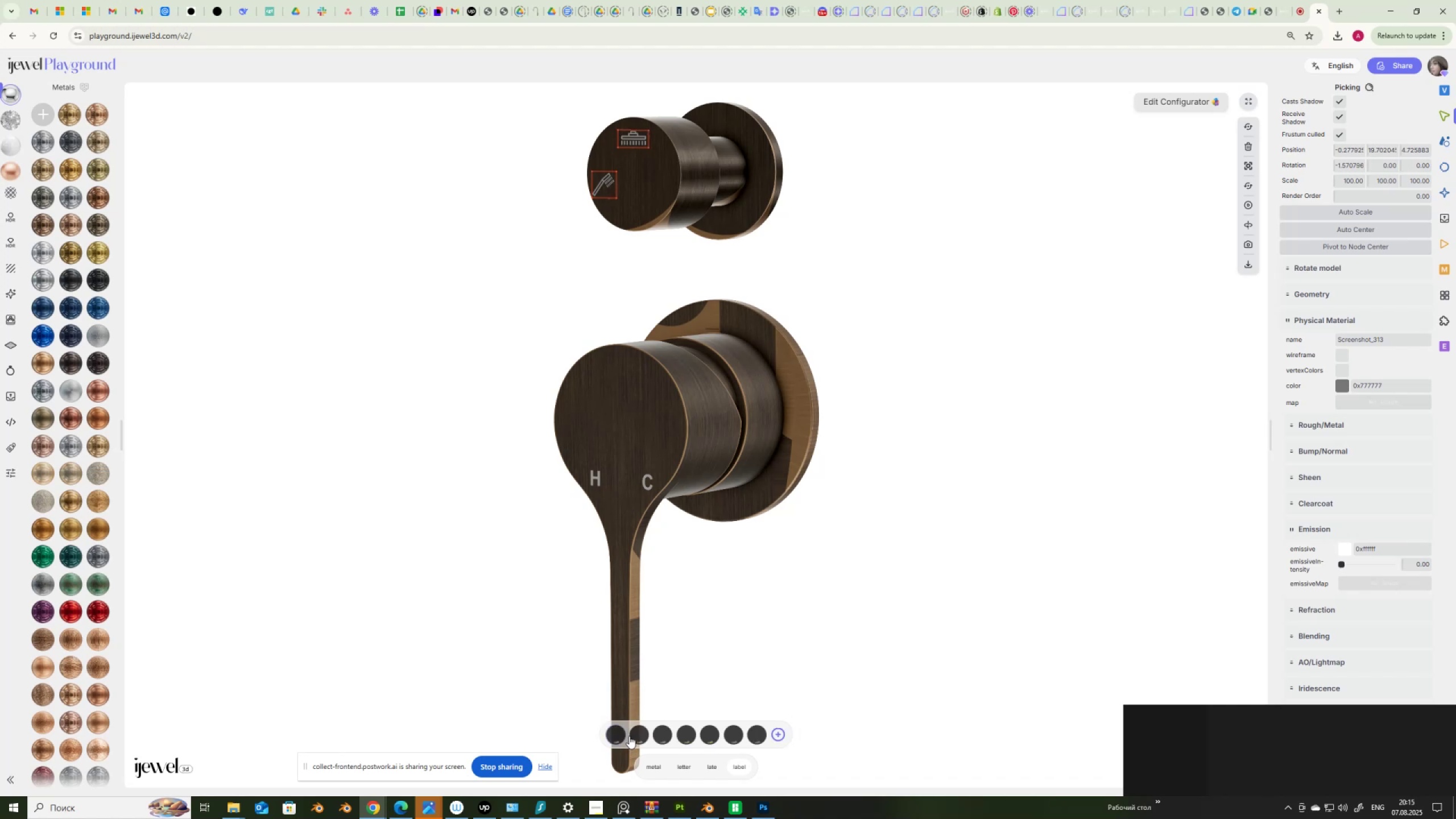 
left_click([614, 737])
 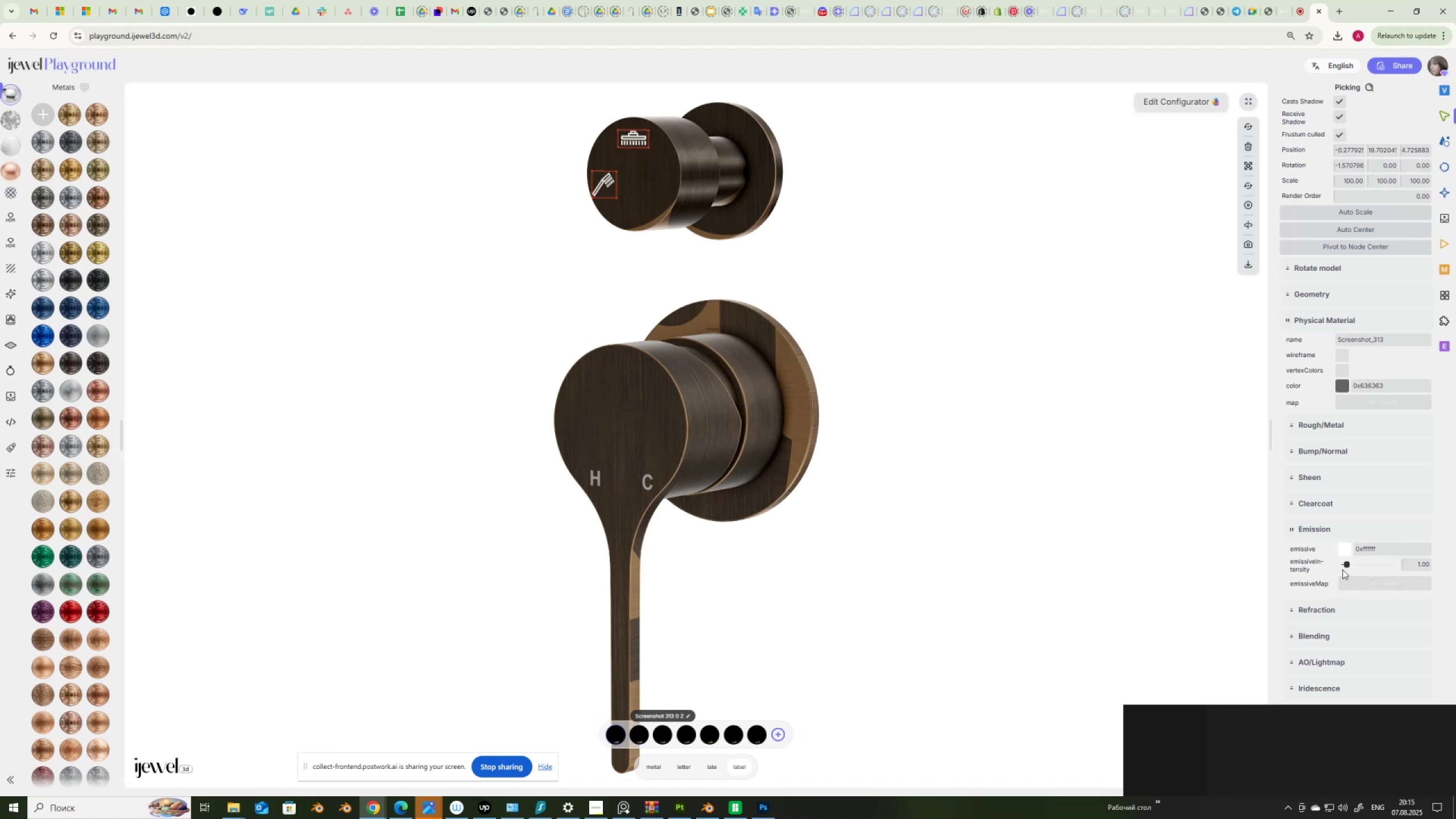 
left_click_drag(start_coordinate=[1346, 565], to_coordinate=[1319, 566])
 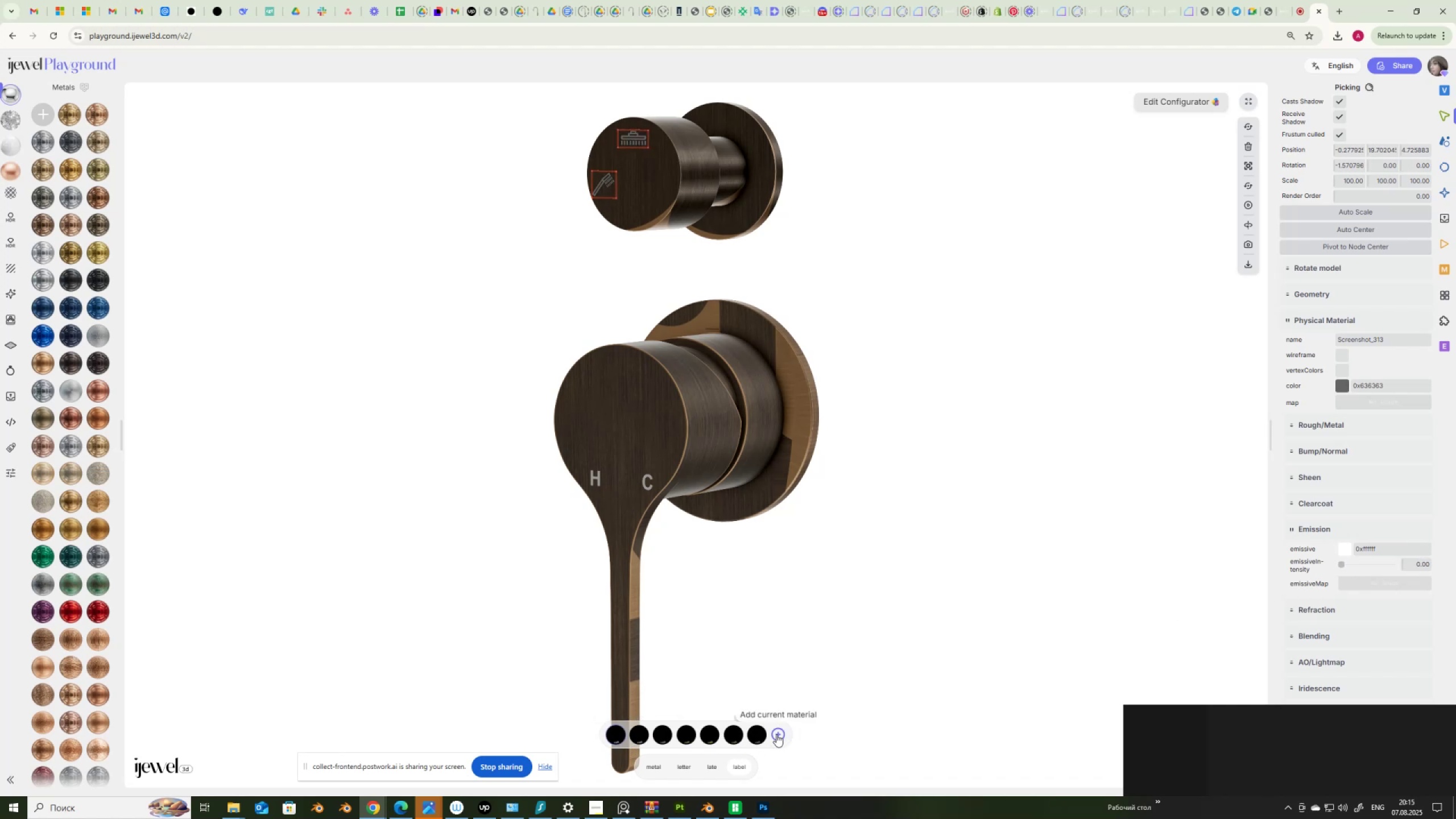 
left_click([776, 734])
 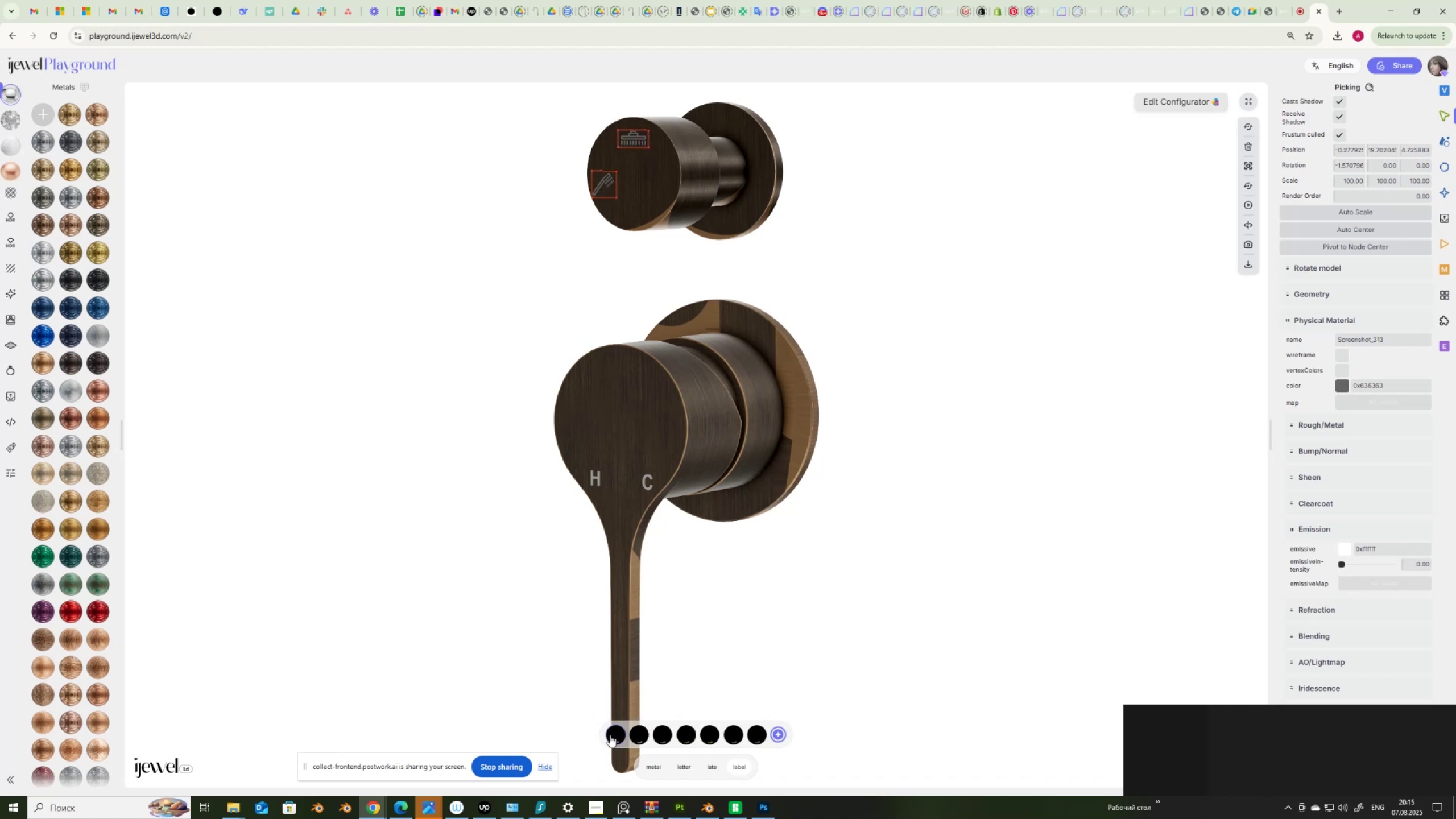 
right_click([610, 735])
 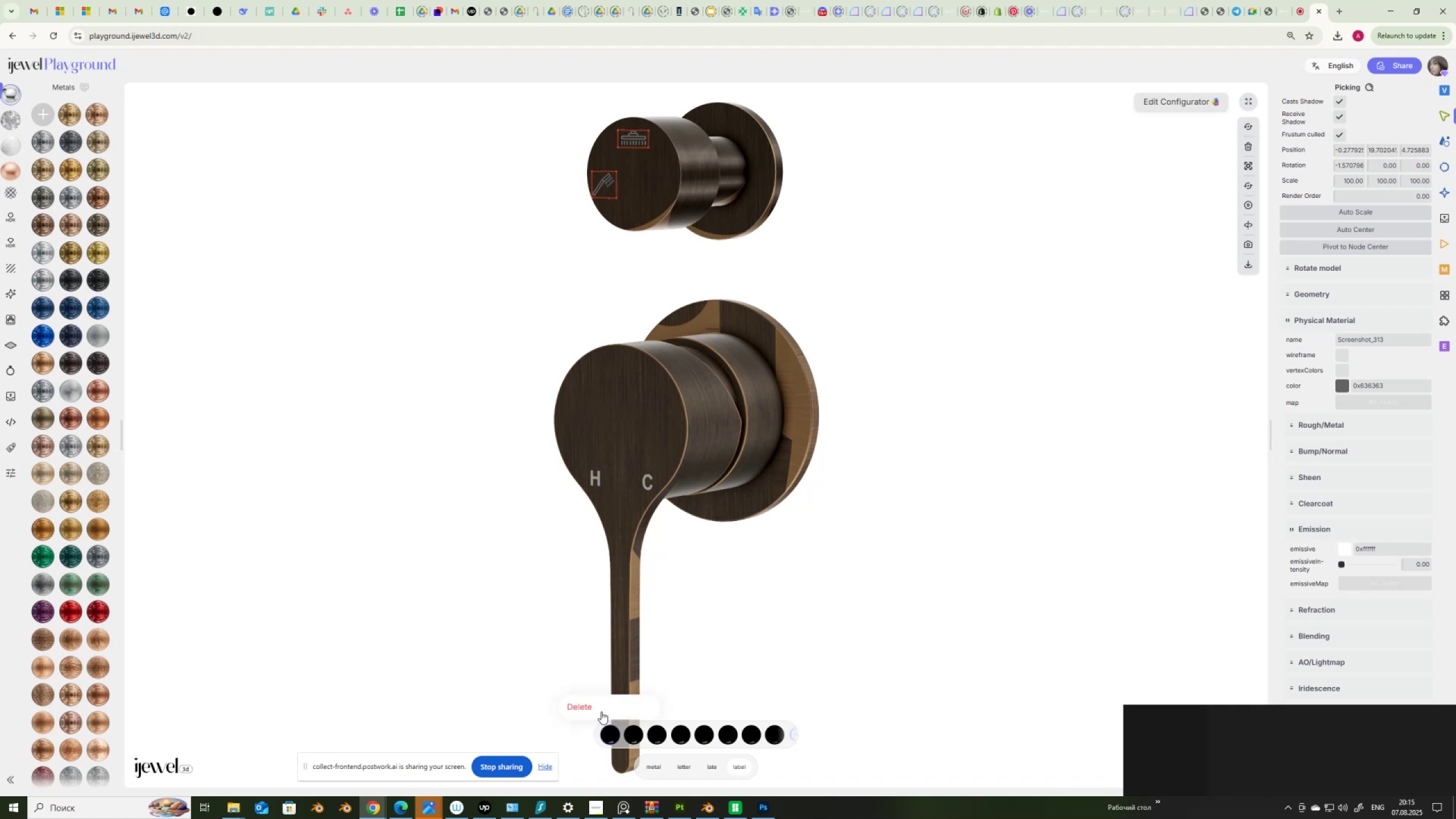 
left_click([600, 709])
 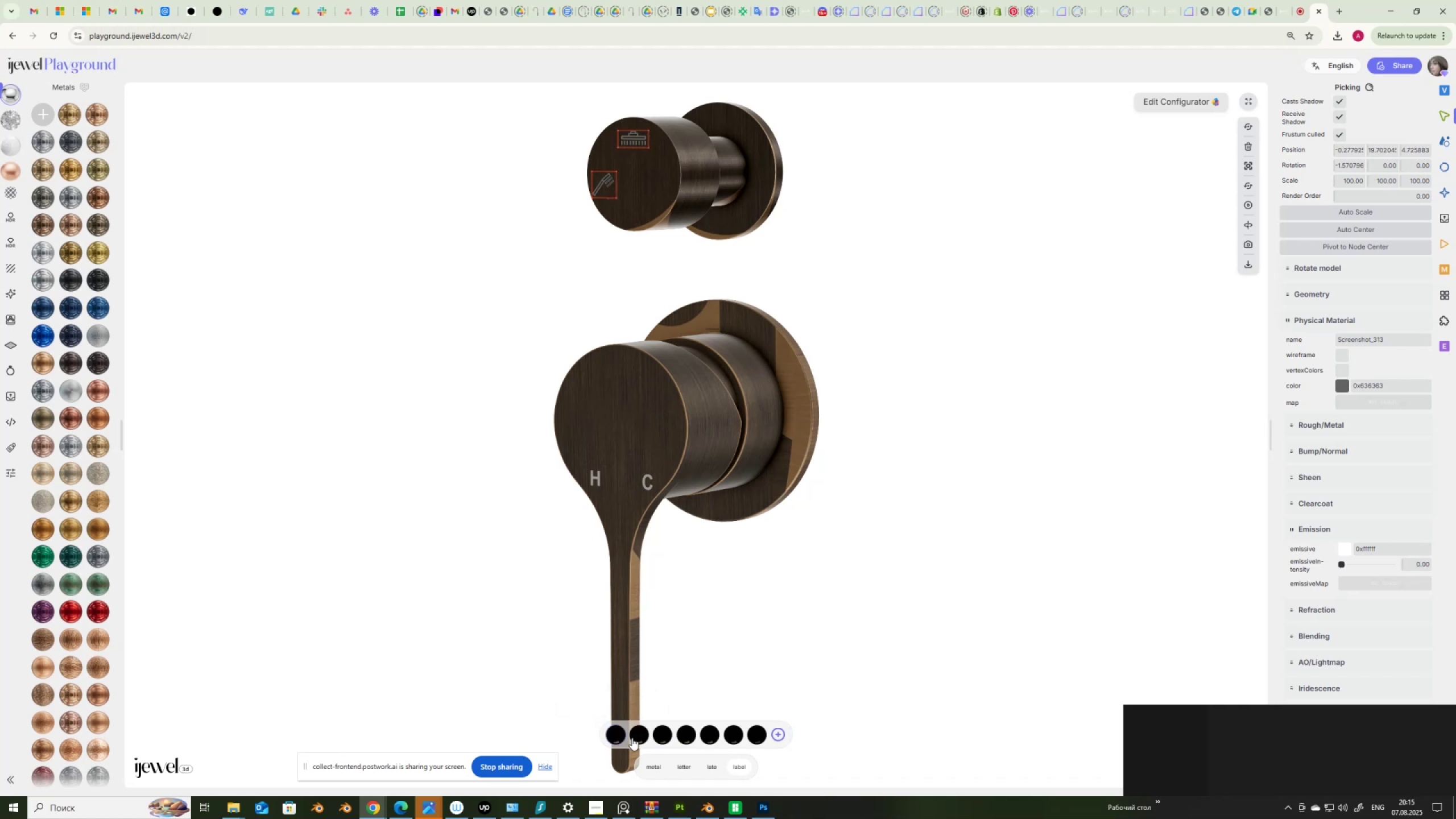 
left_click([617, 737])
 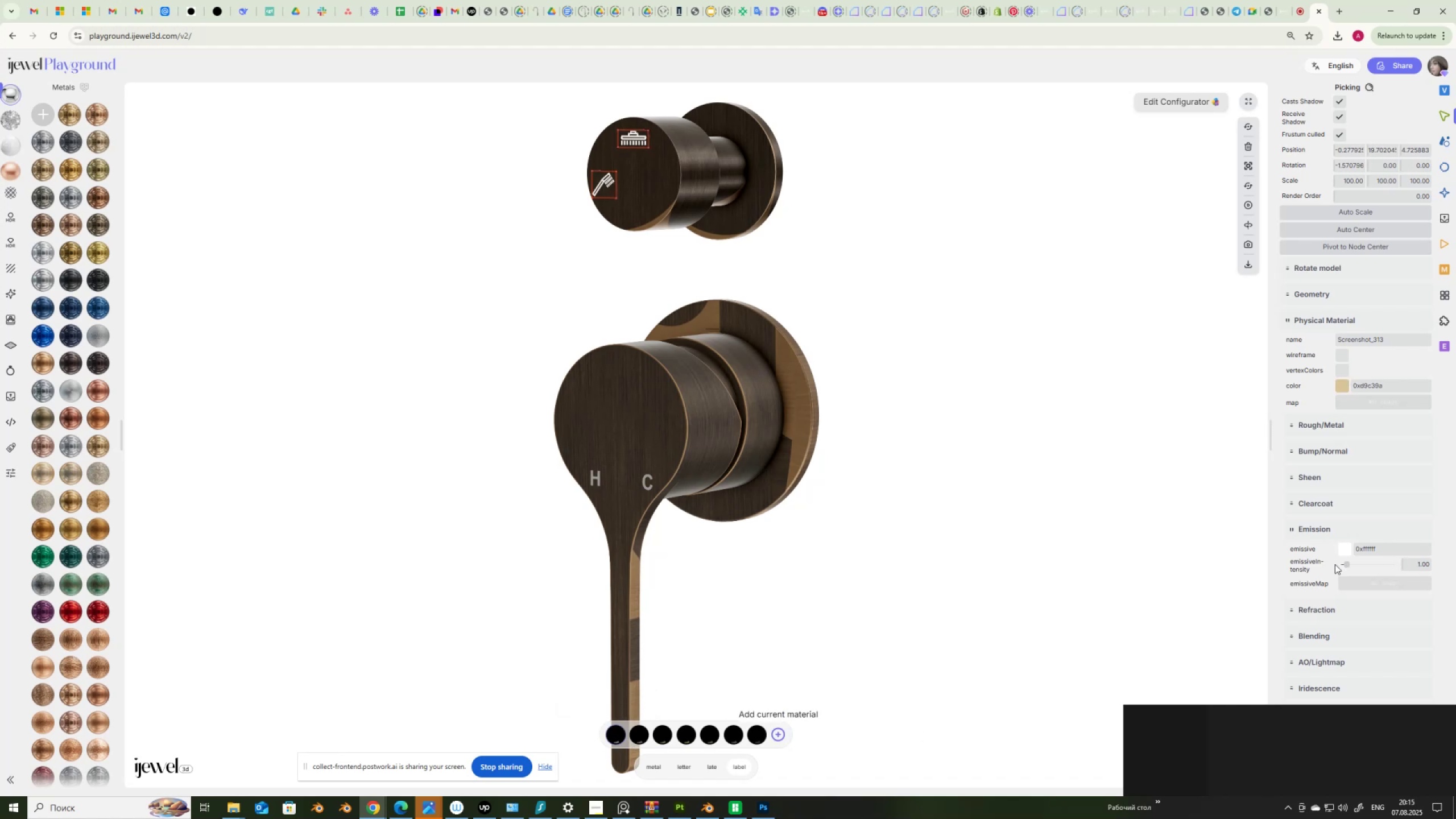 
left_click_drag(start_coordinate=[1346, 565], to_coordinate=[1327, 565])
 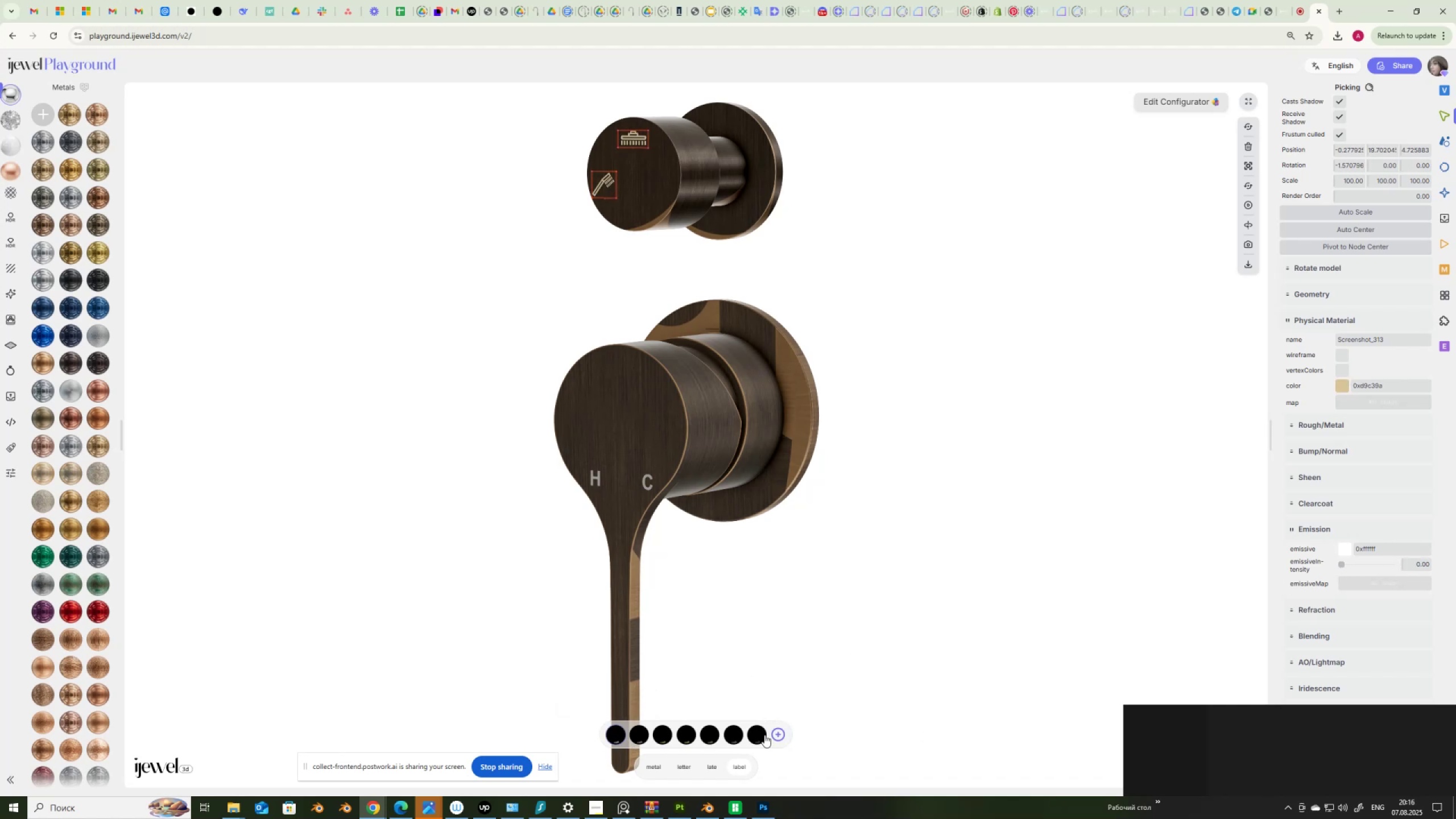 
left_click([777, 735])
 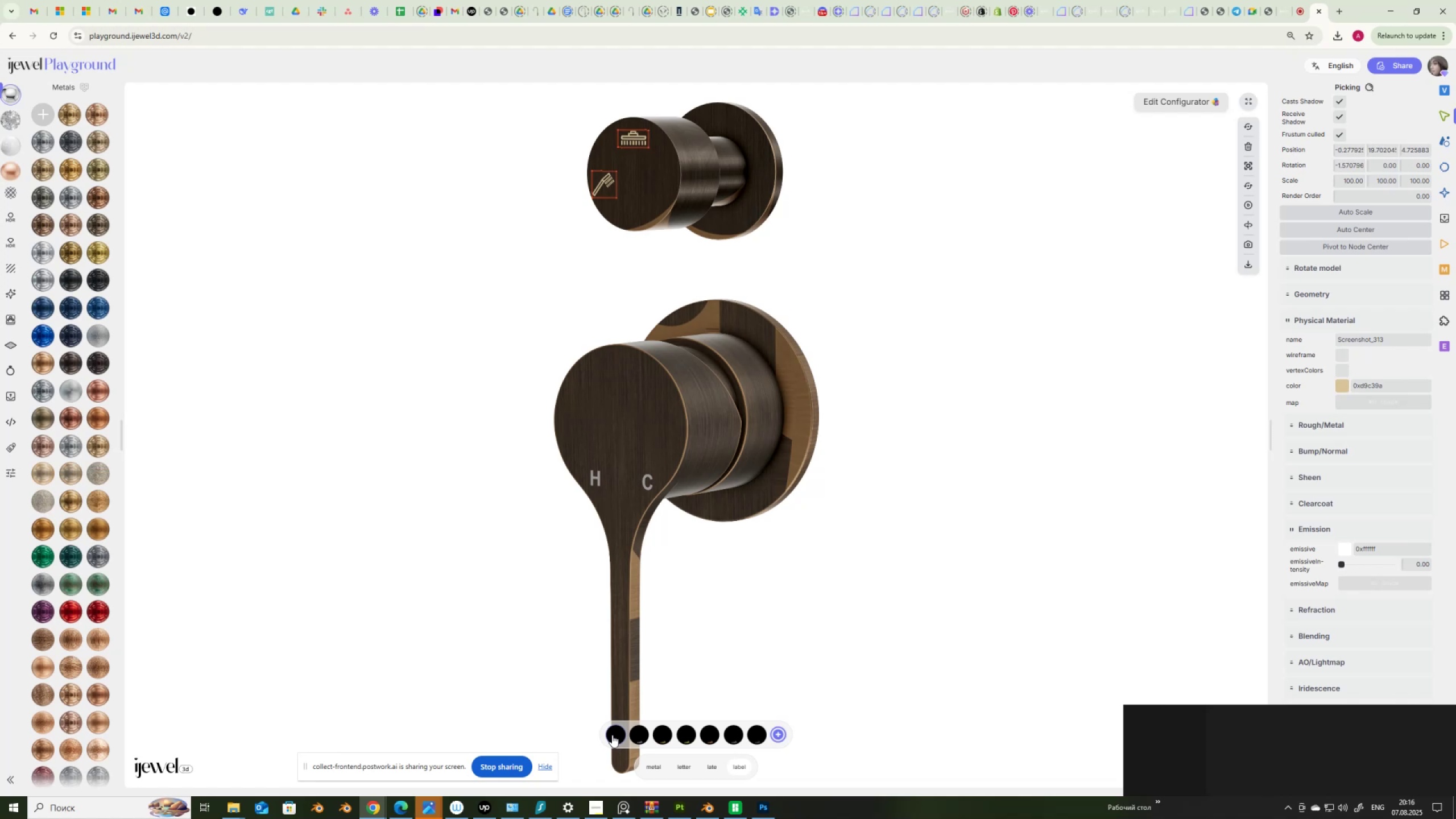 
right_click([612, 735])
 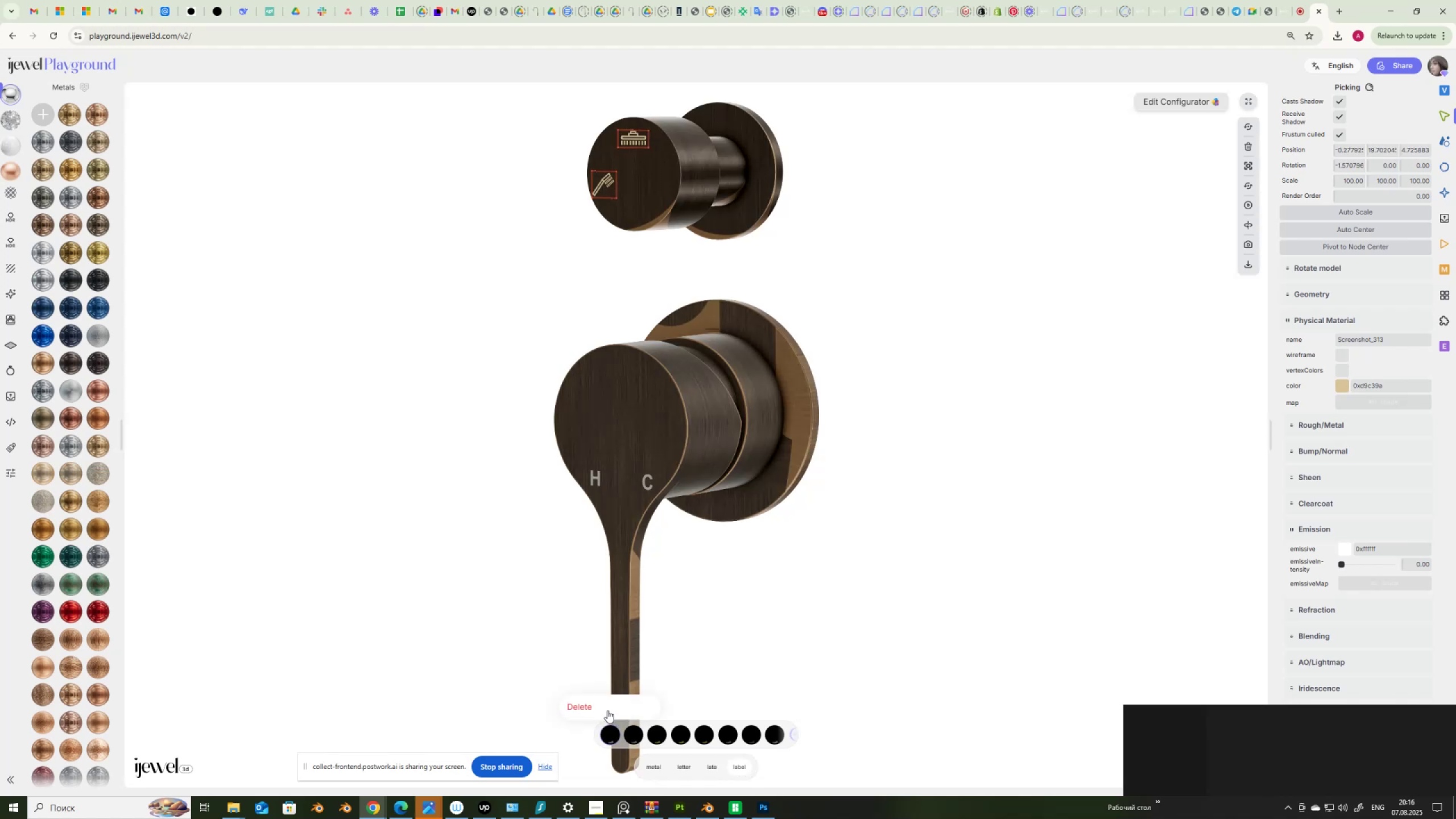 
left_click([607, 710])
 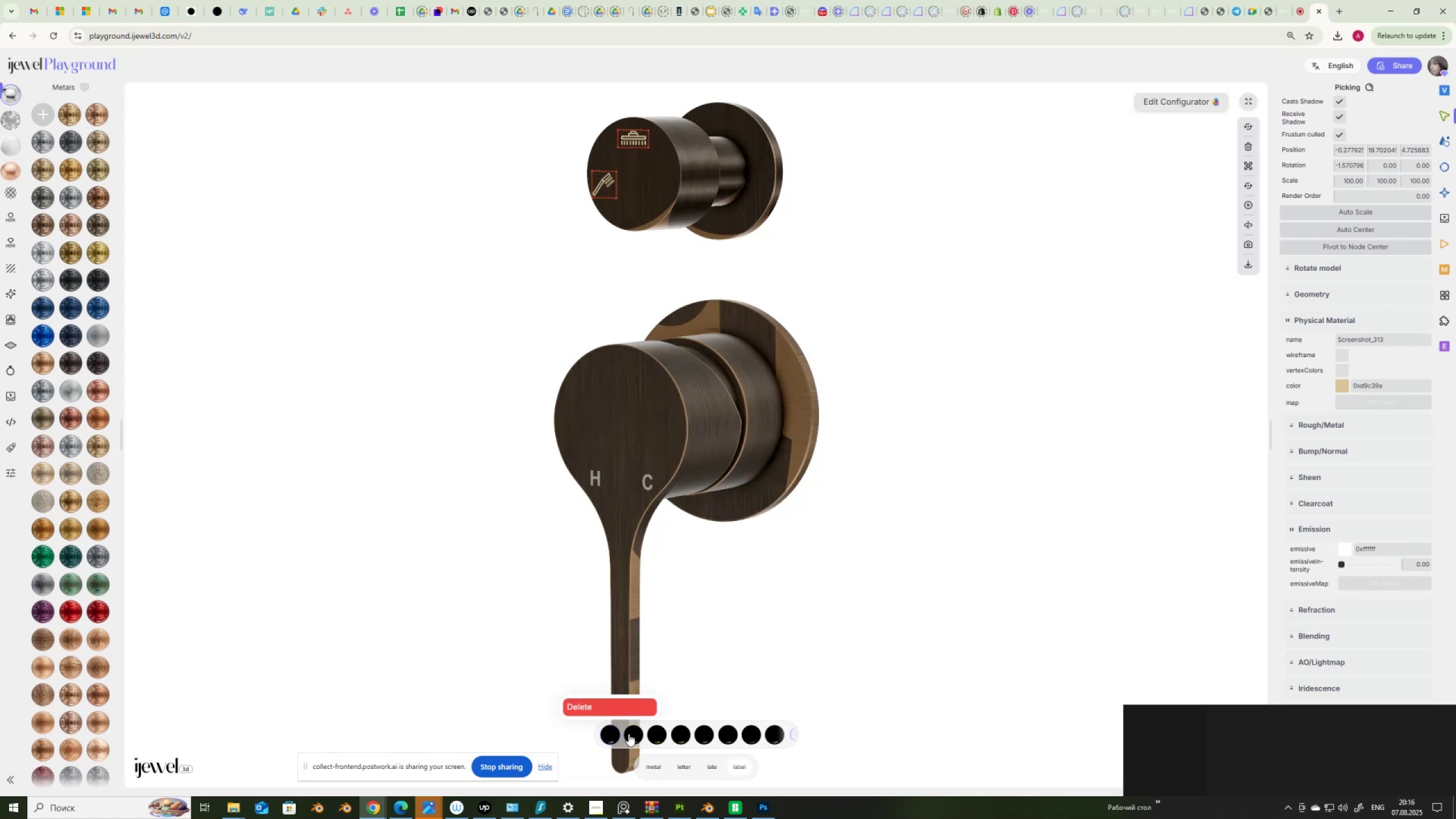 
mouse_move([618, 735])
 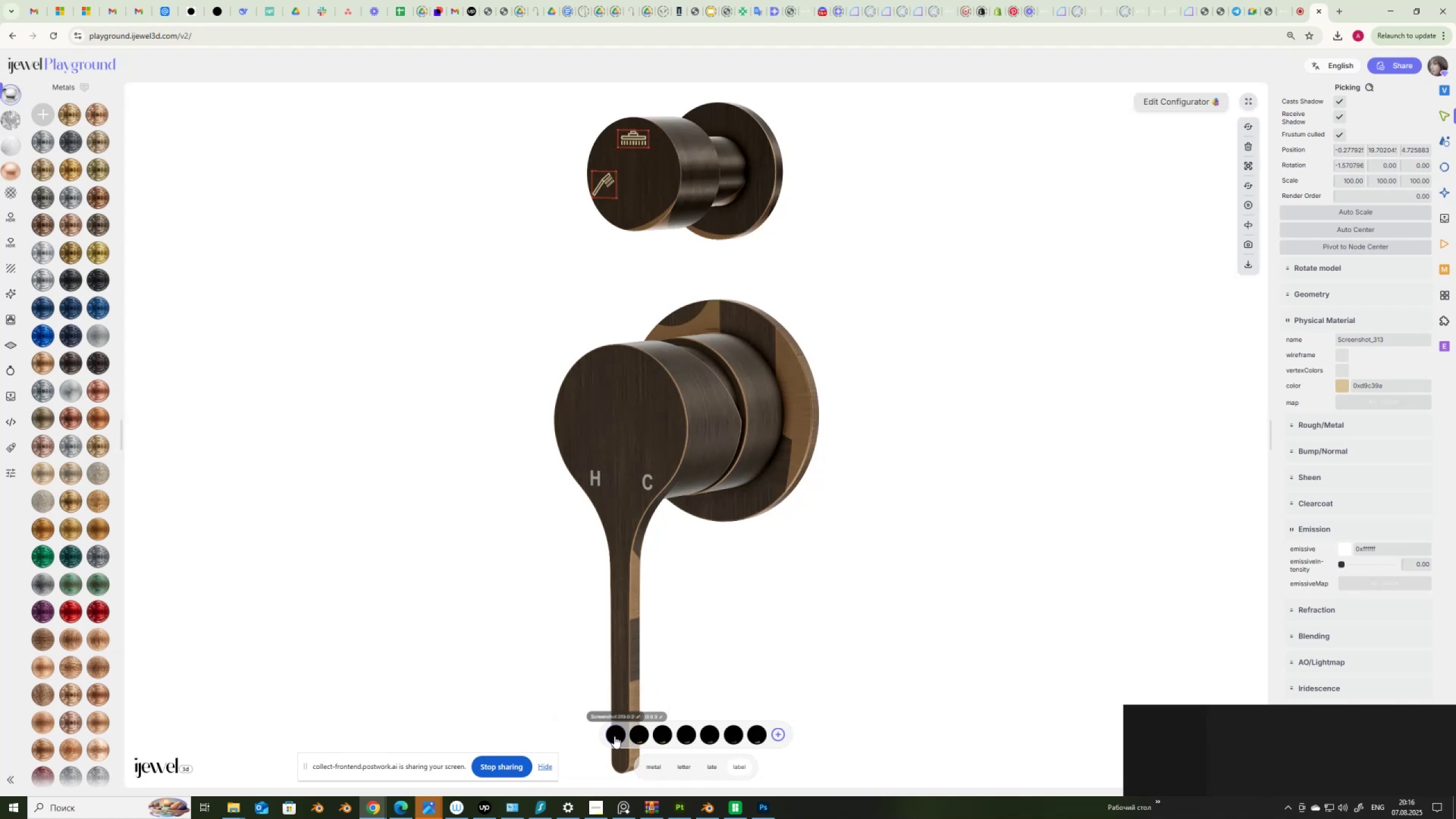 
left_click([614, 736])
 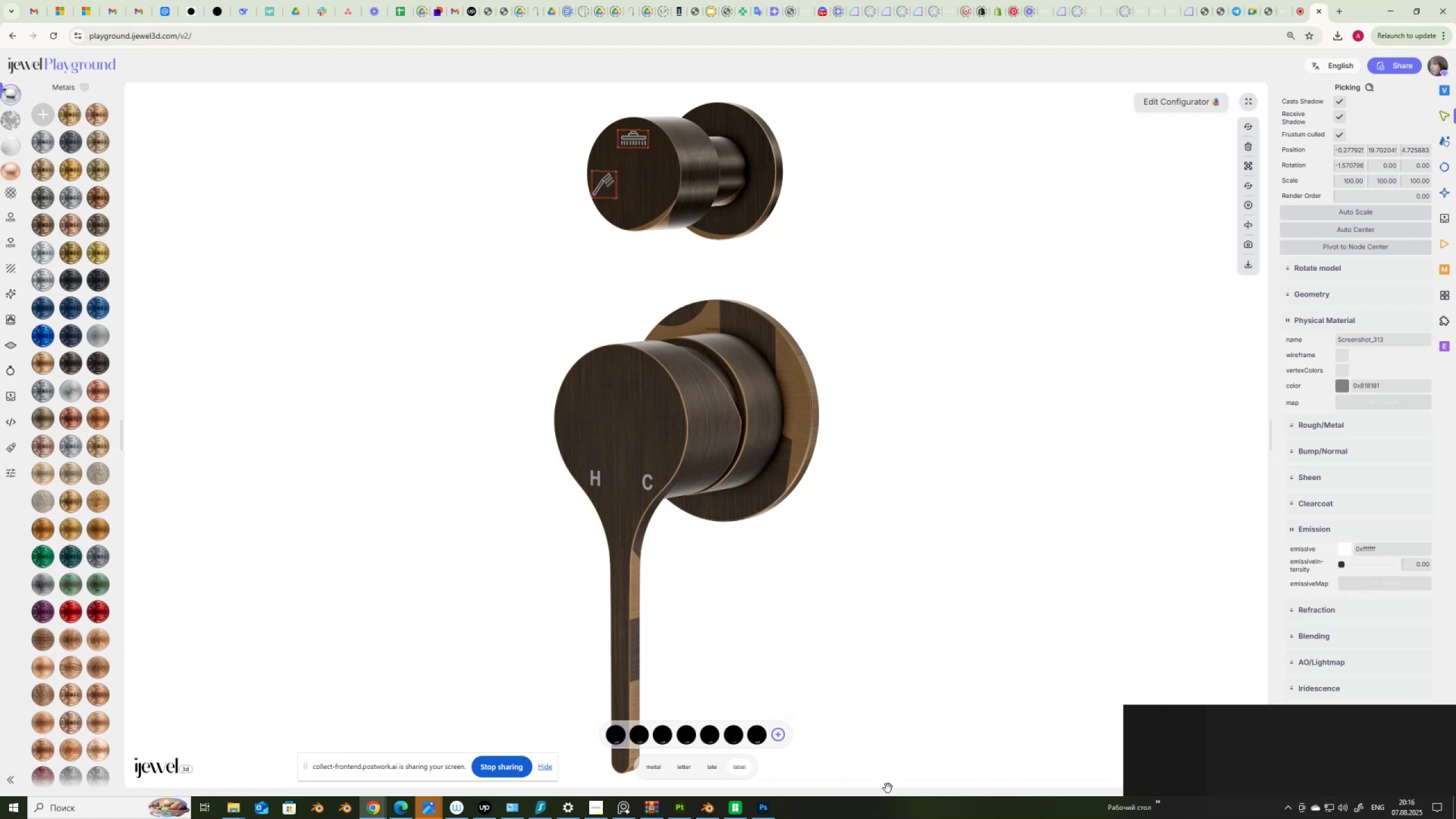 
wait(5.31)
 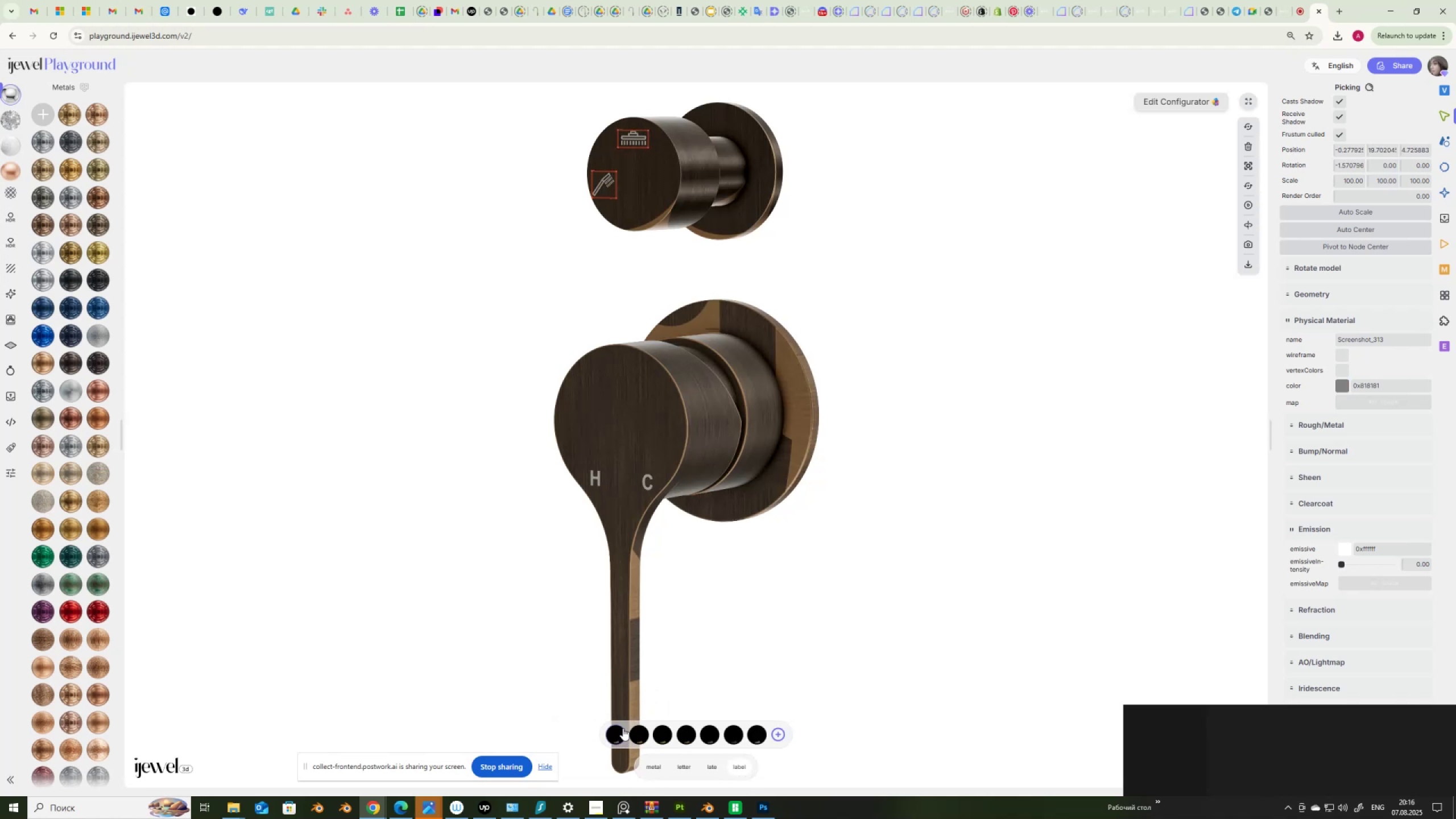 
left_click([652, 767])
 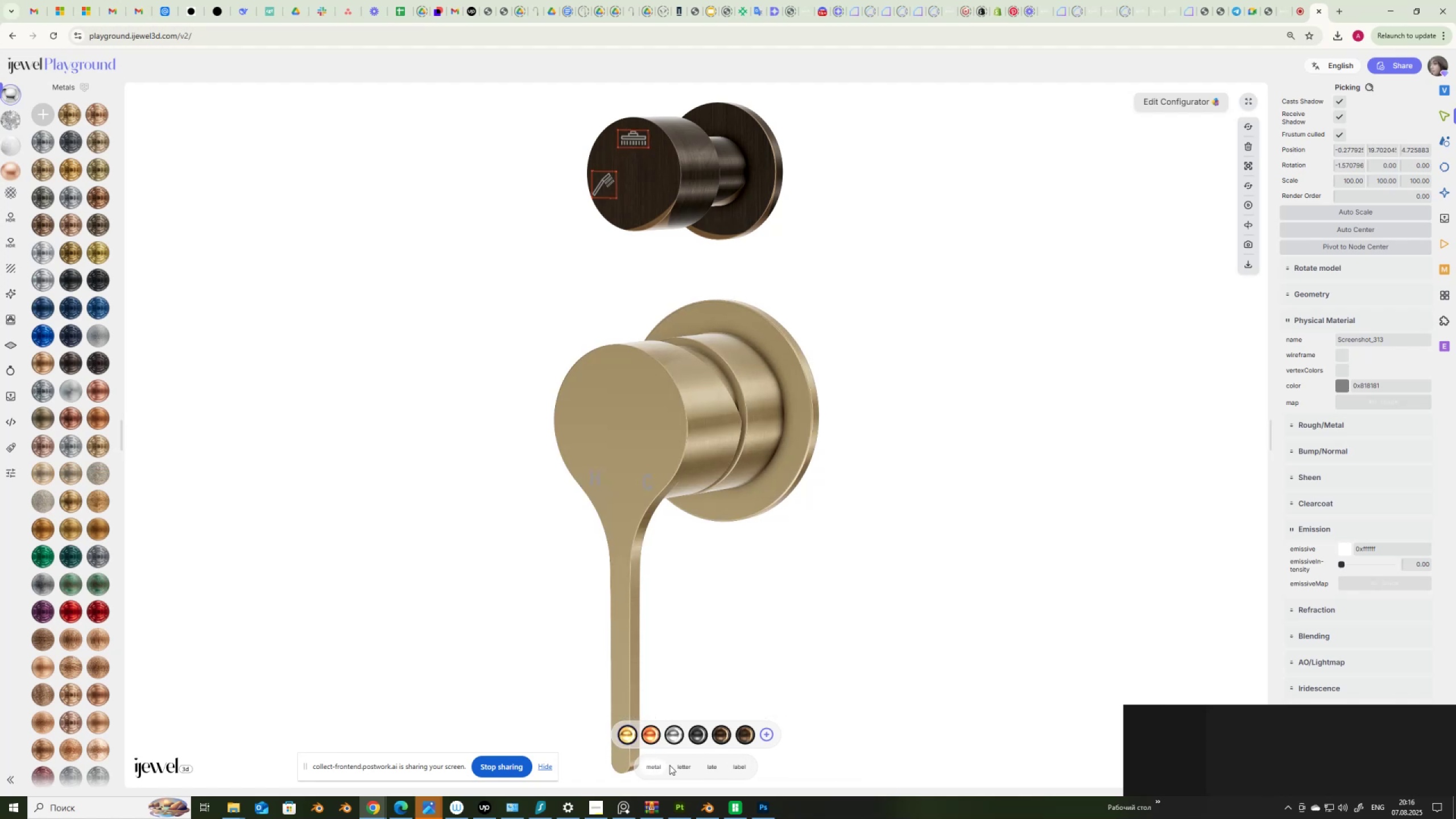 
left_click([710, 766])
 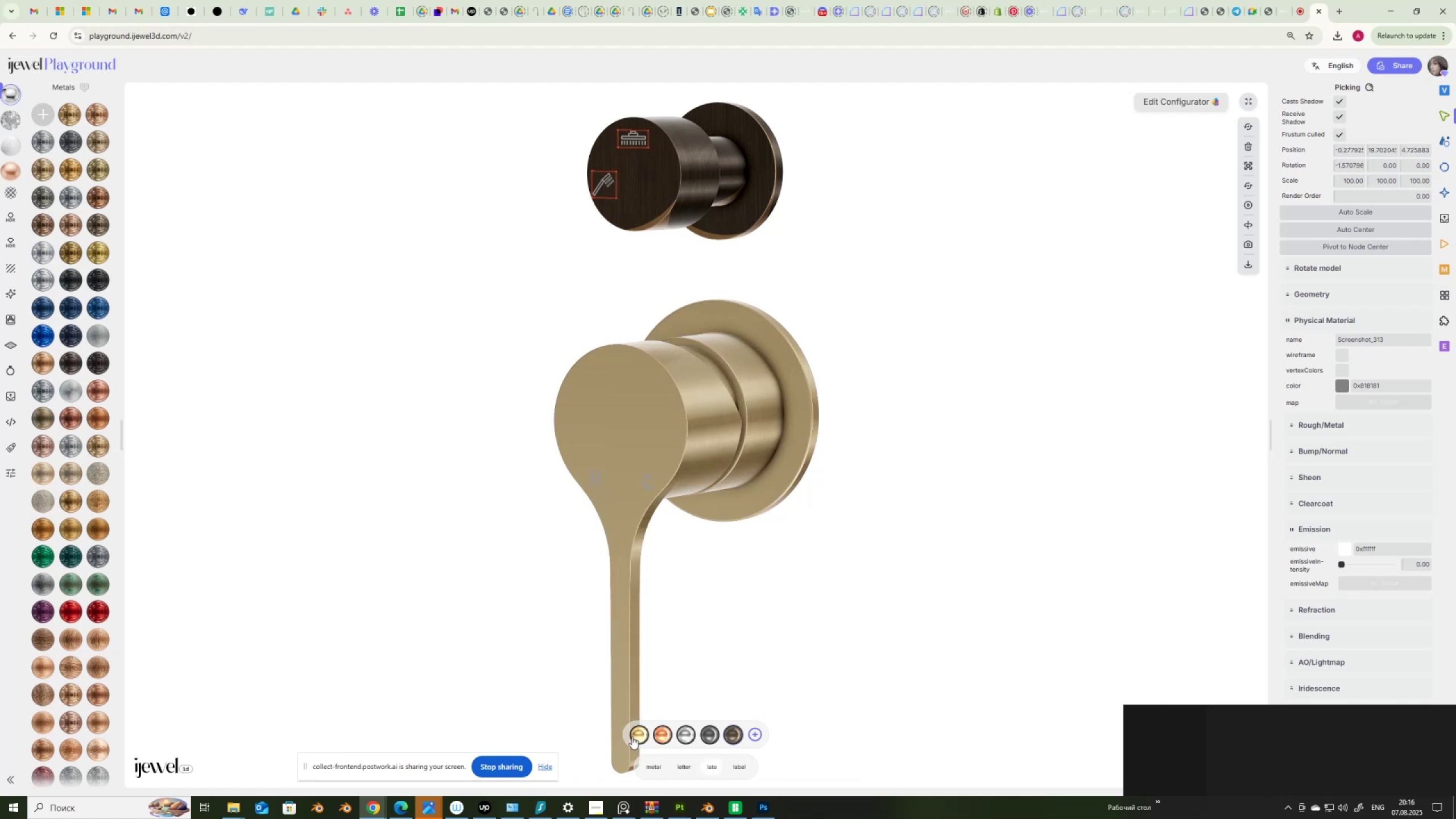 
left_click([637, 736])
 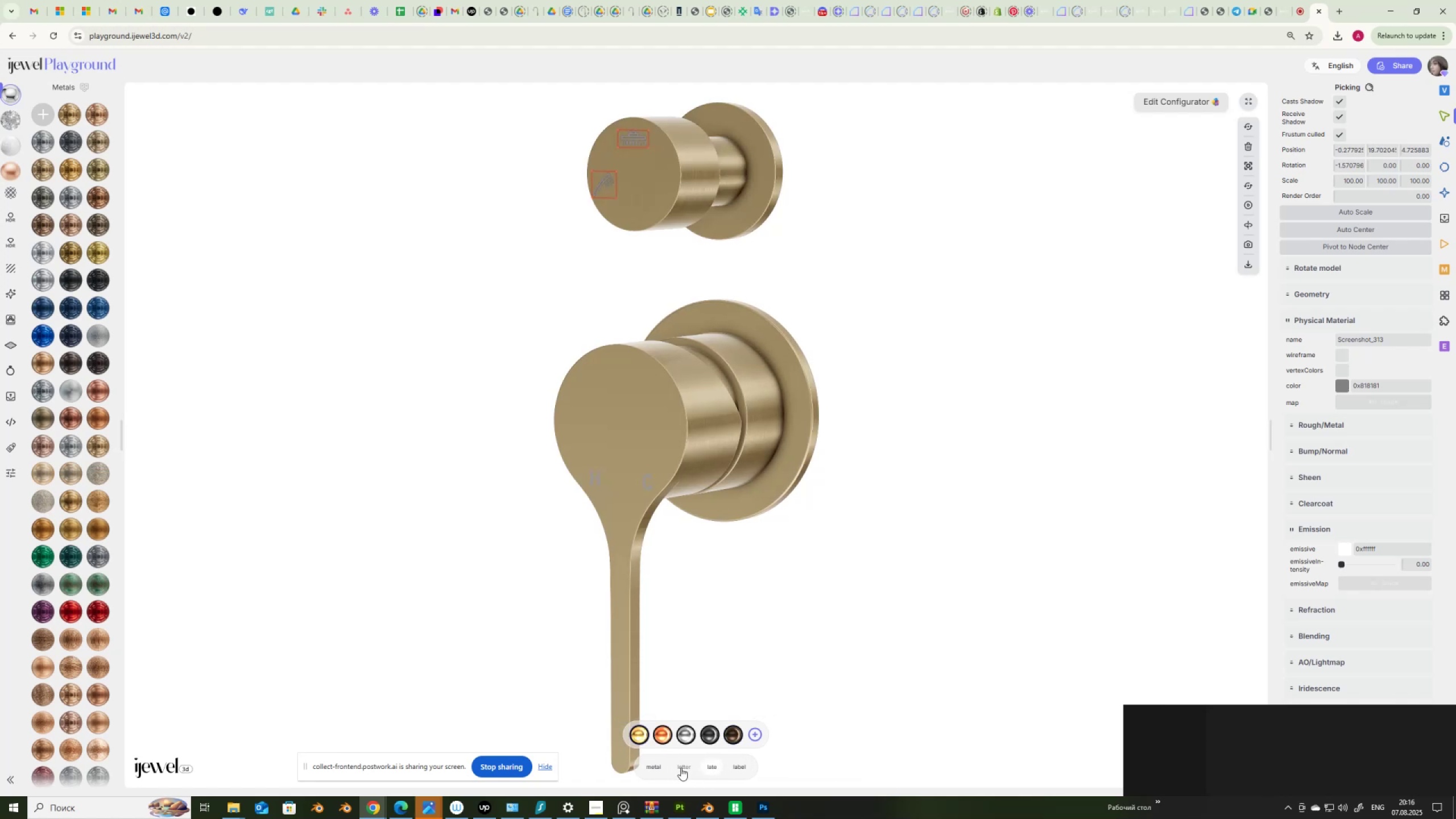 
left_click([681, 768])
 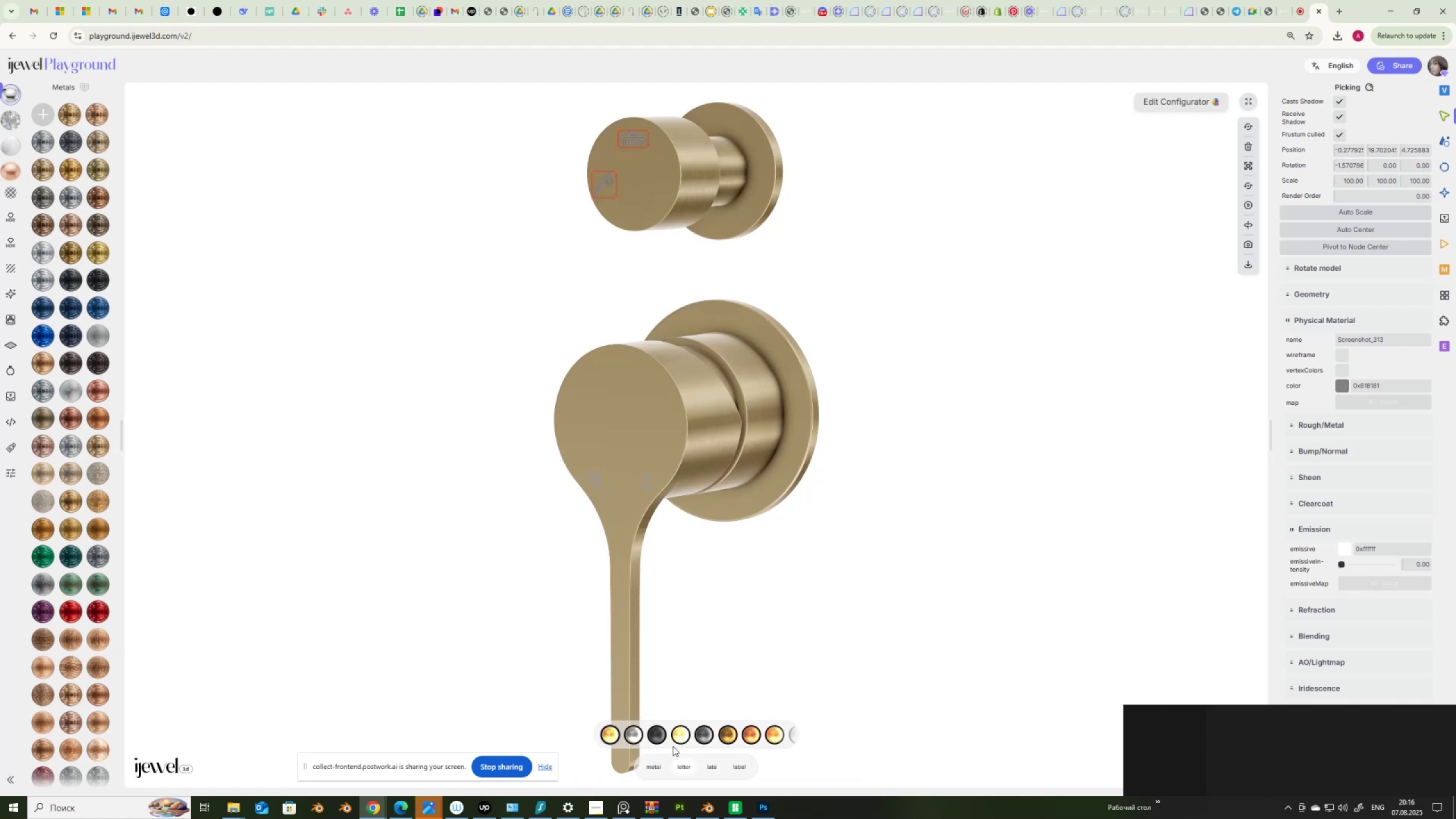 
left_click([680, 736])
 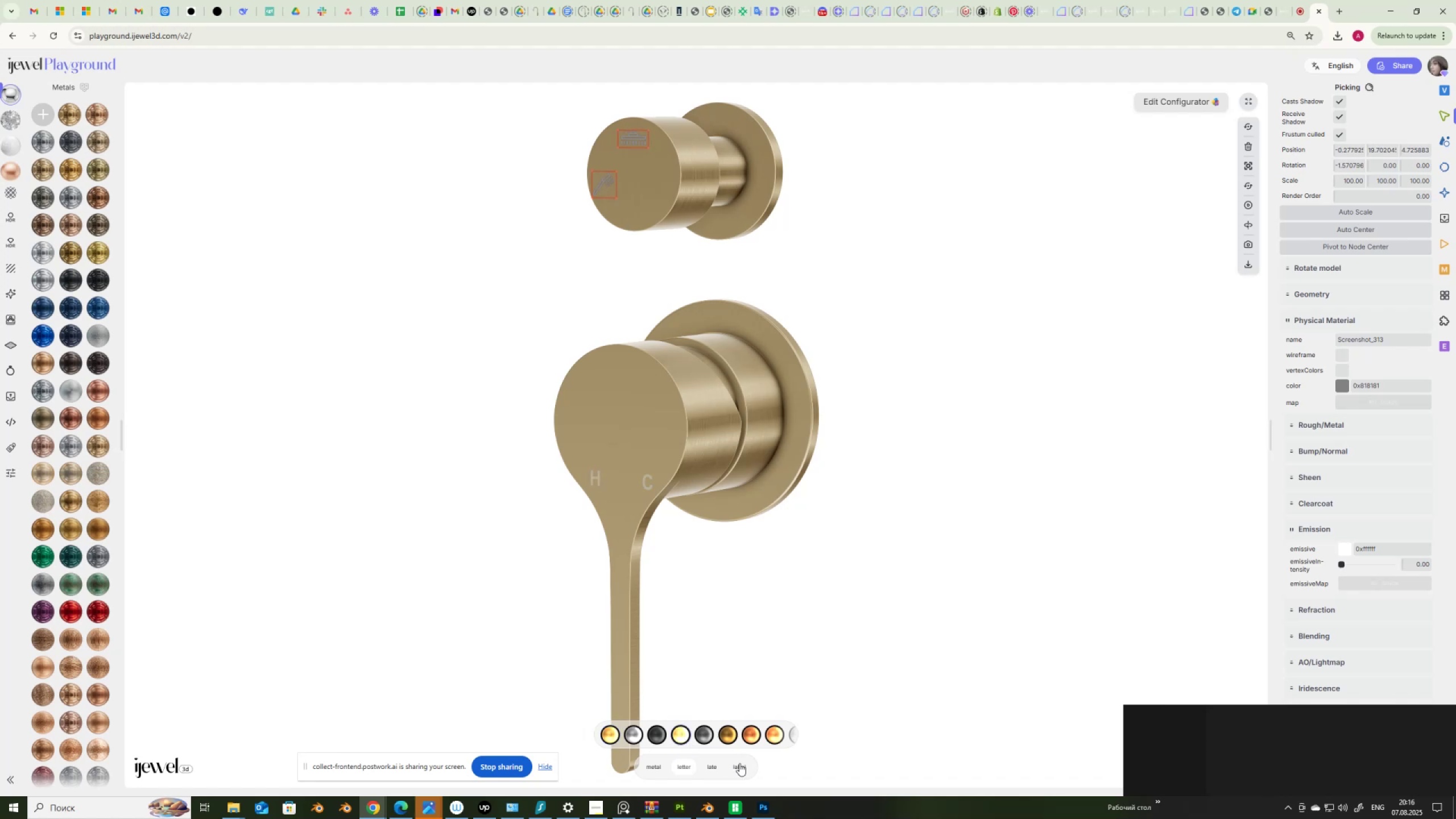 
left_click([741, 766])
 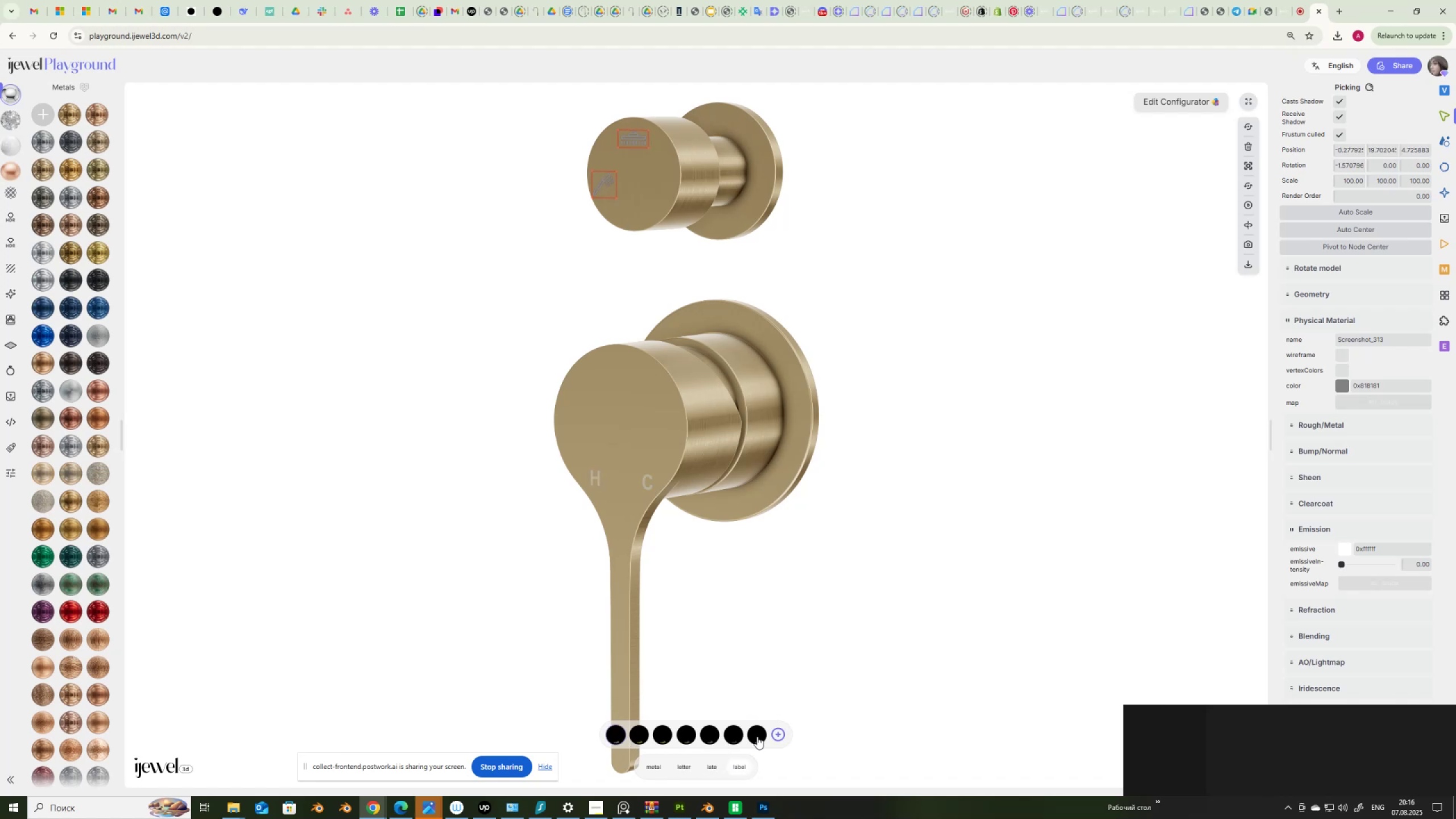 
left_click([758, 737])
 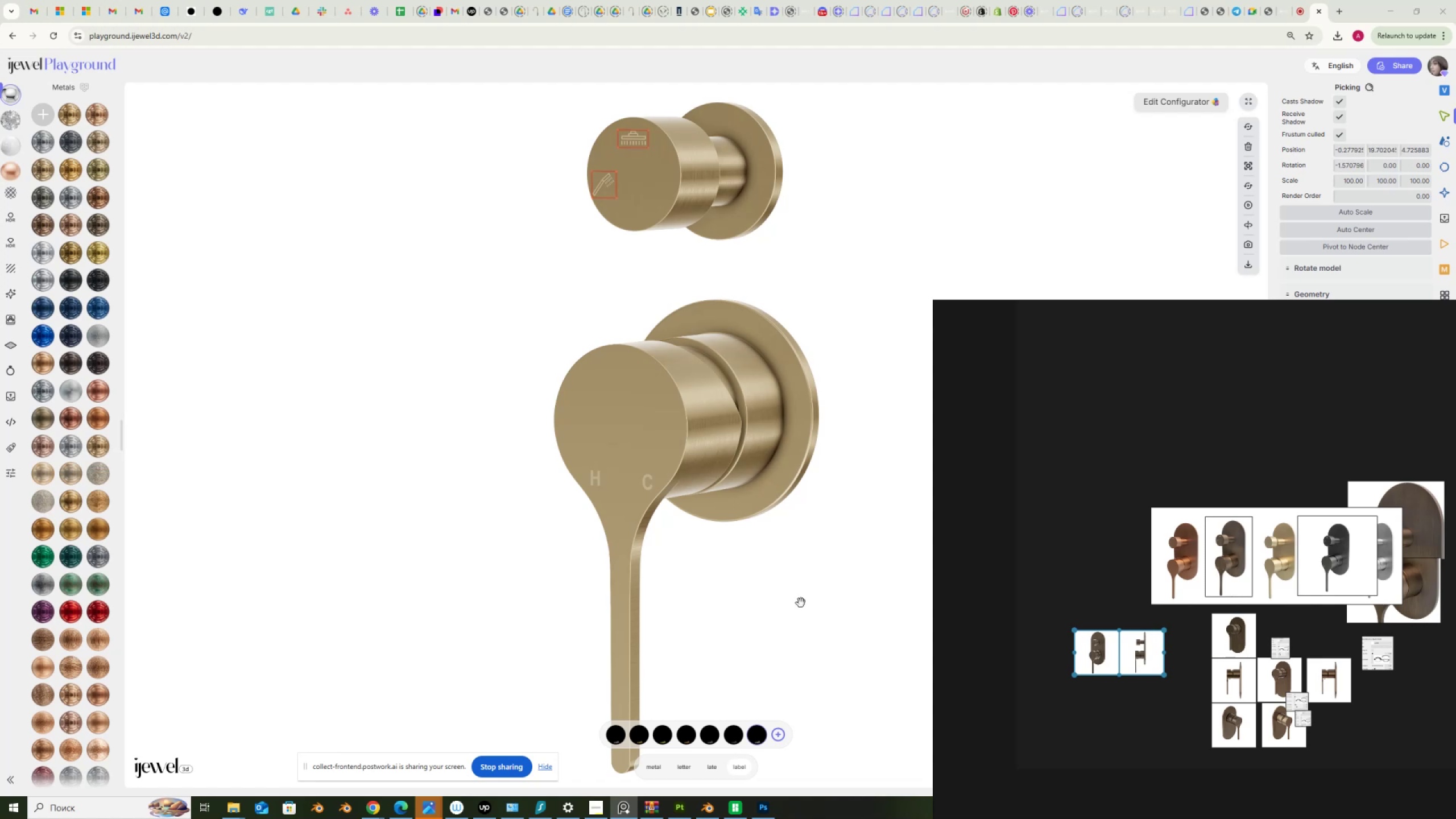 
wait(7.12)
 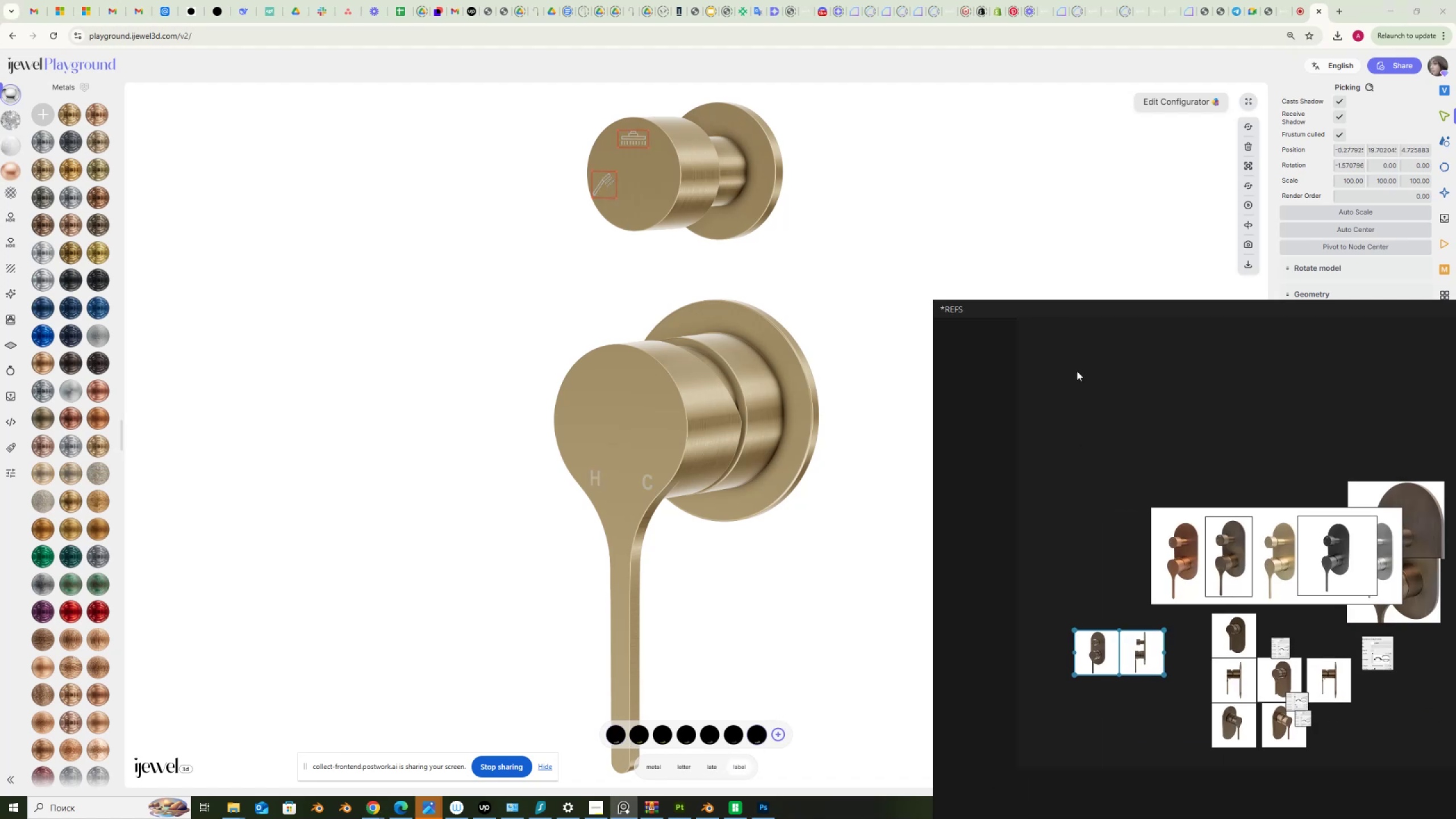 
left_click([234, 812])
 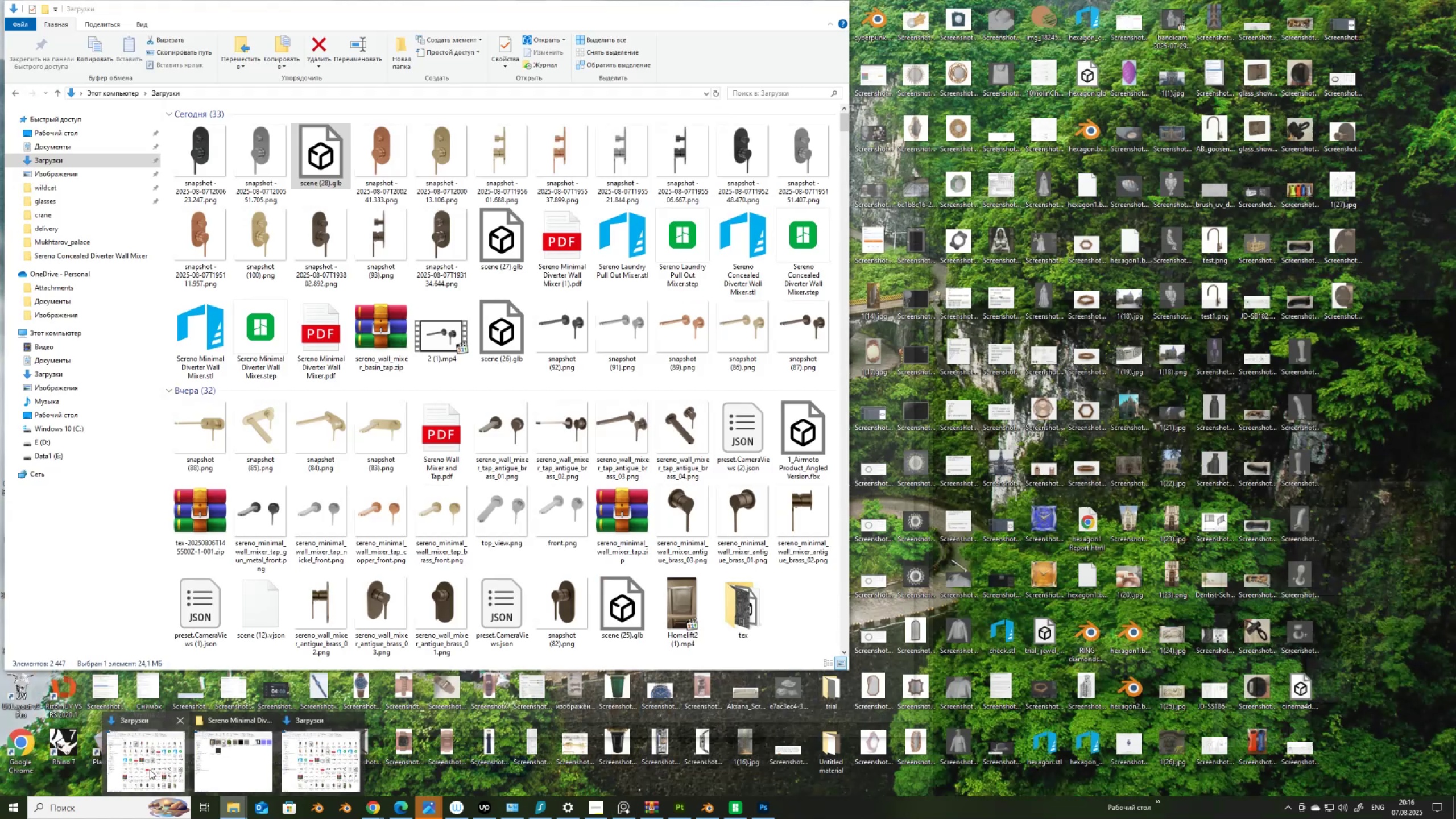 
left_click([150, 770])
 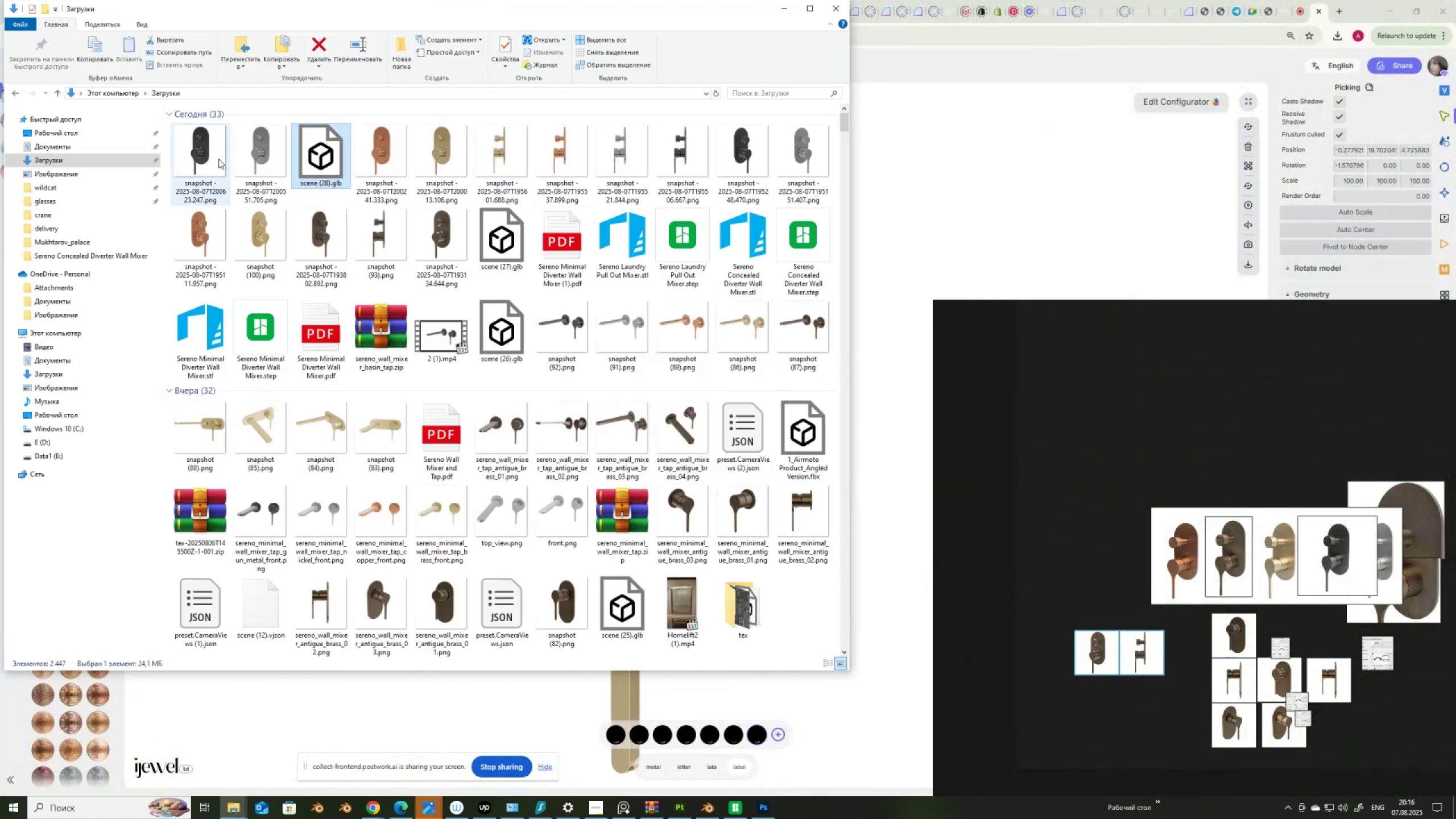 
left_click([196, 159])
 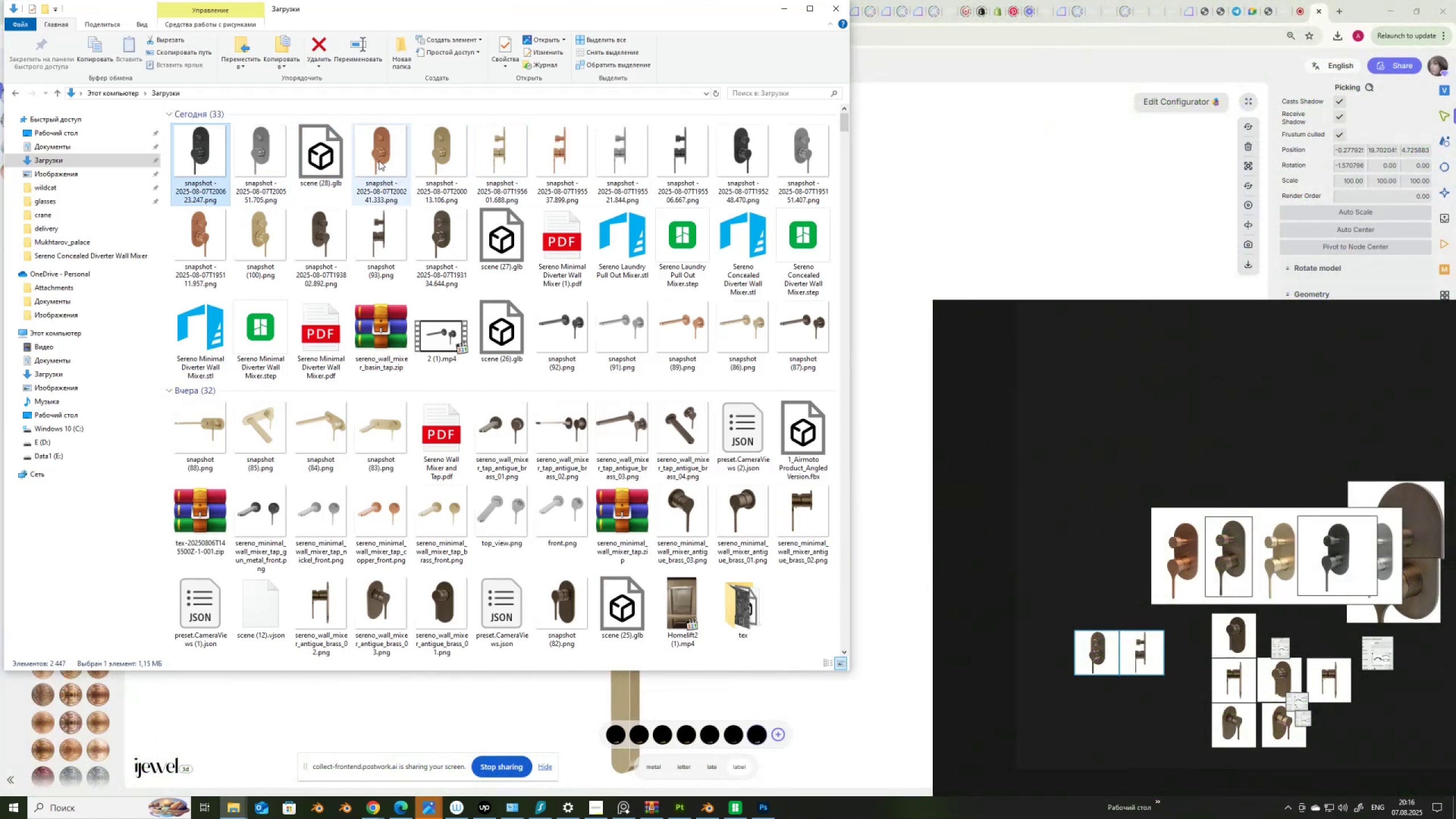 
left_click([383, 154])
 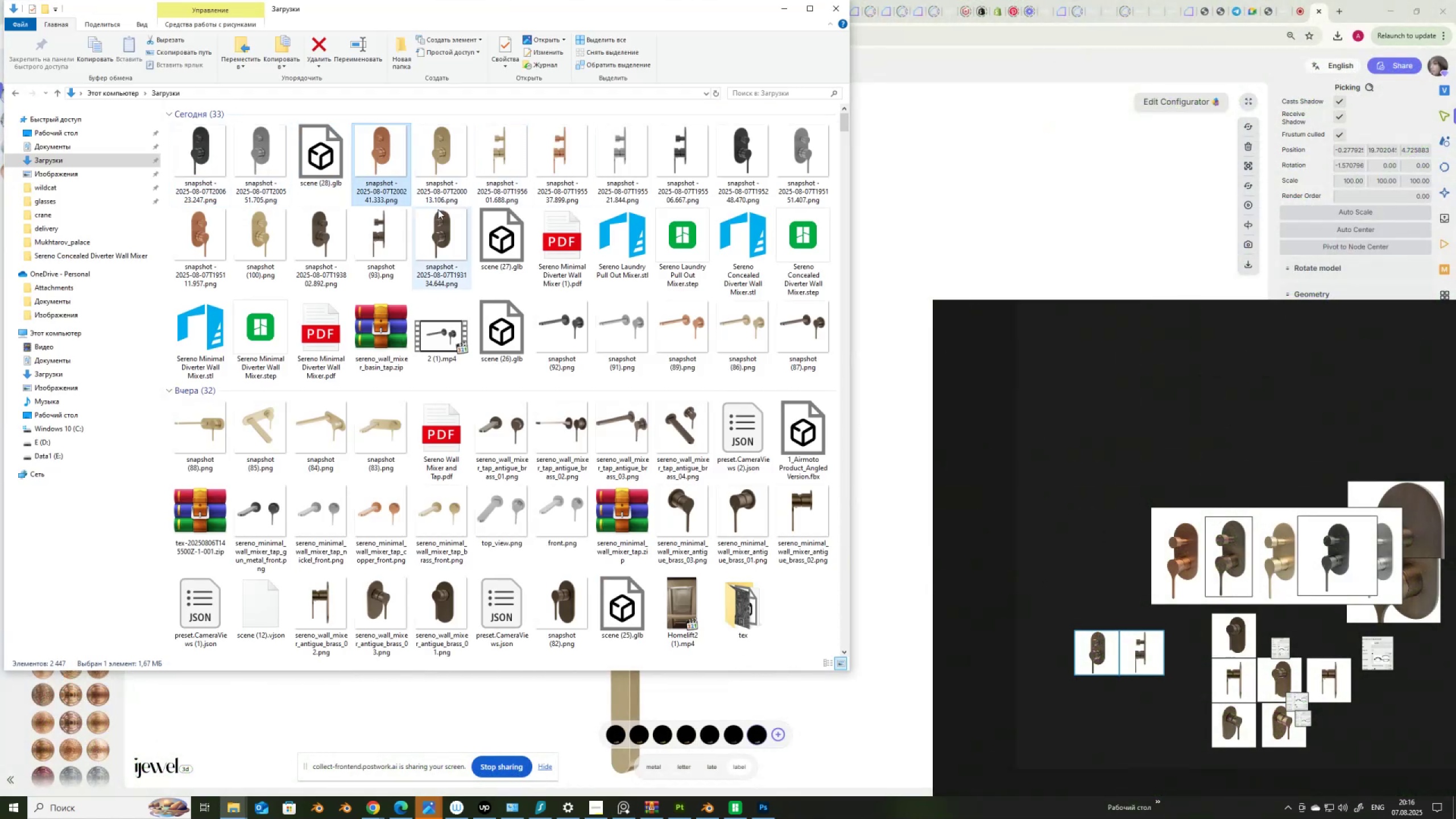 
mouse_move([442, 222])
 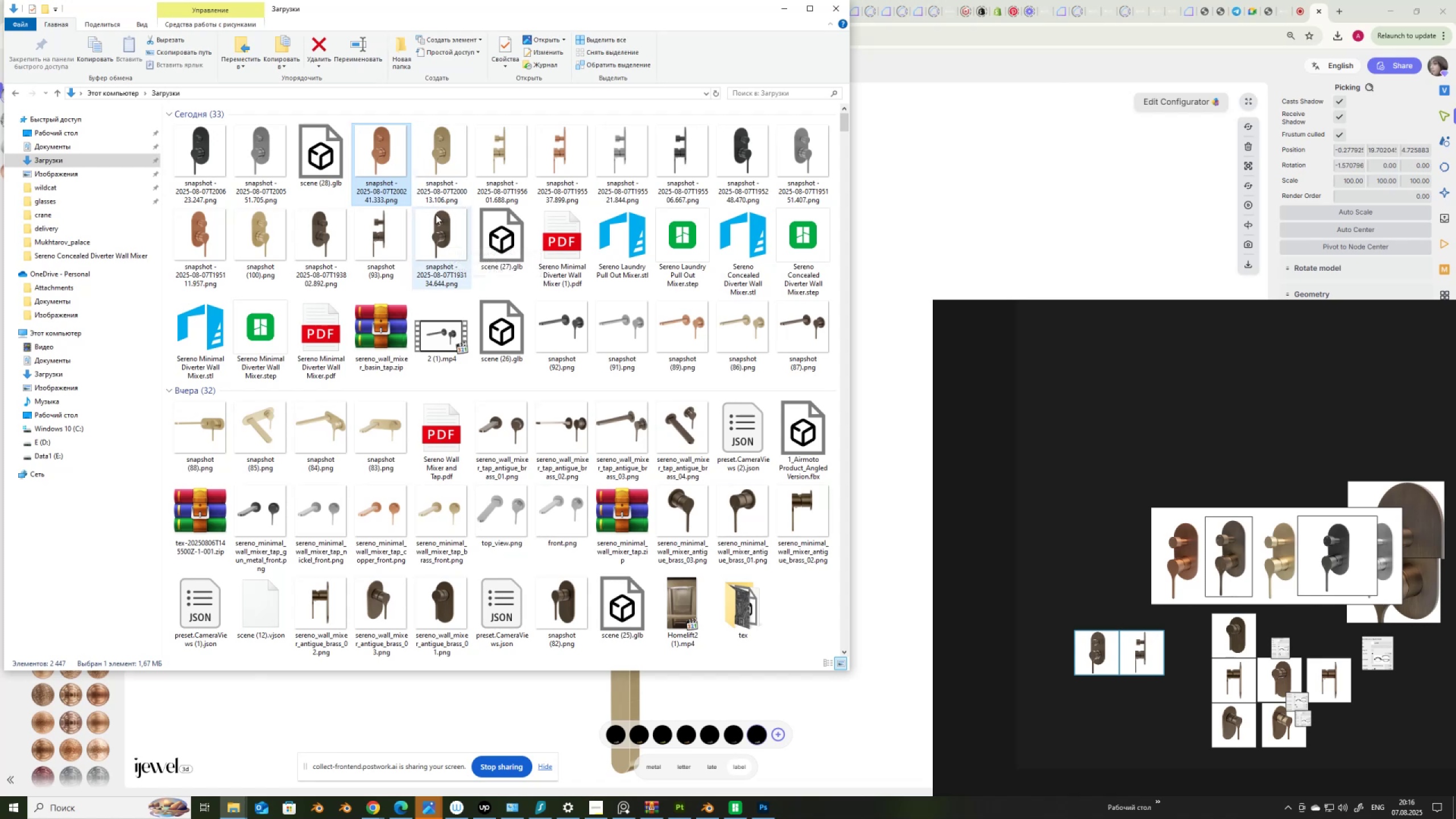 
hold_key(key=ShiftLeft, duration=0.93)
left_click([435, 226])
 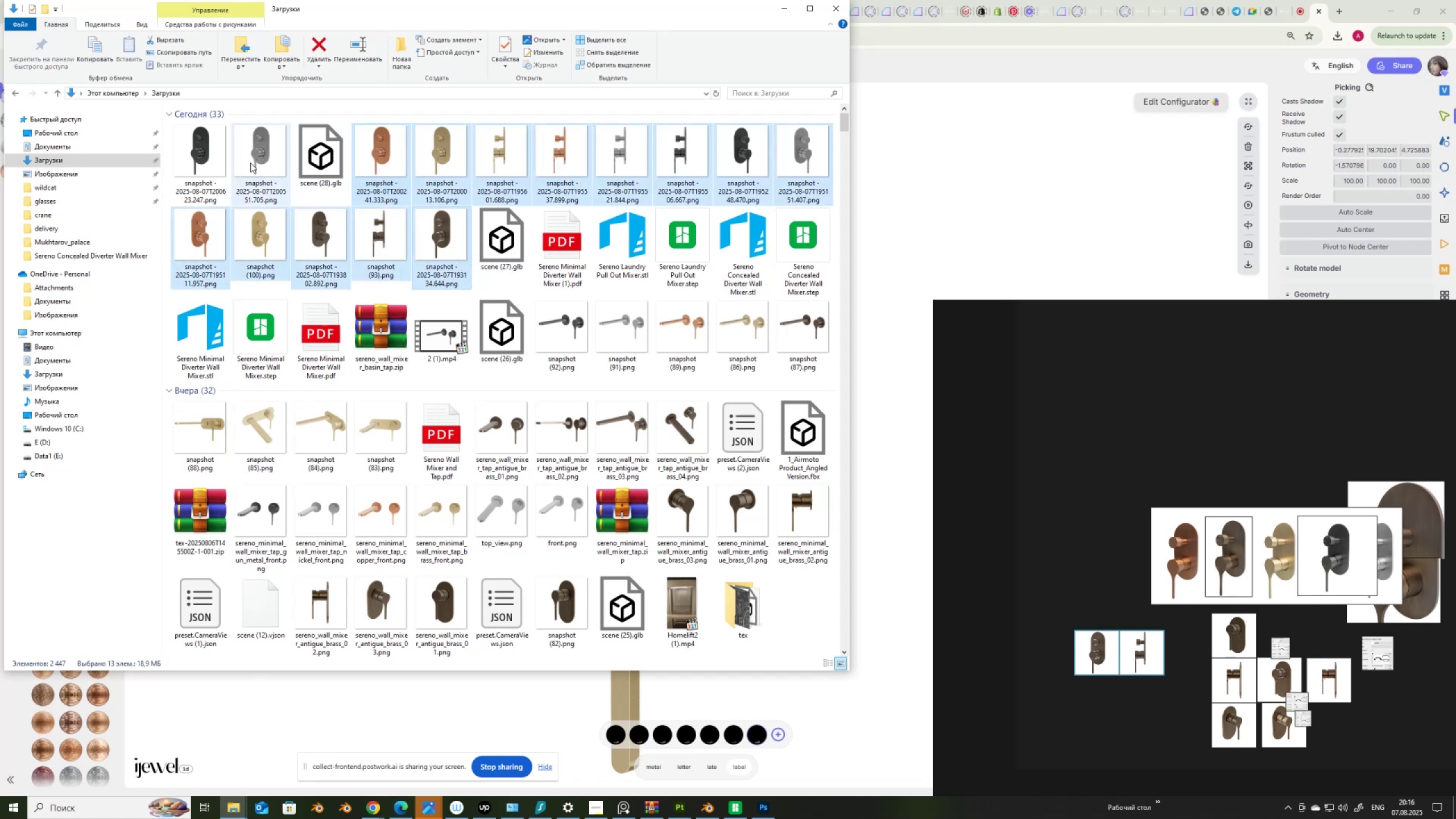 
key(Control+ControlLeft)
 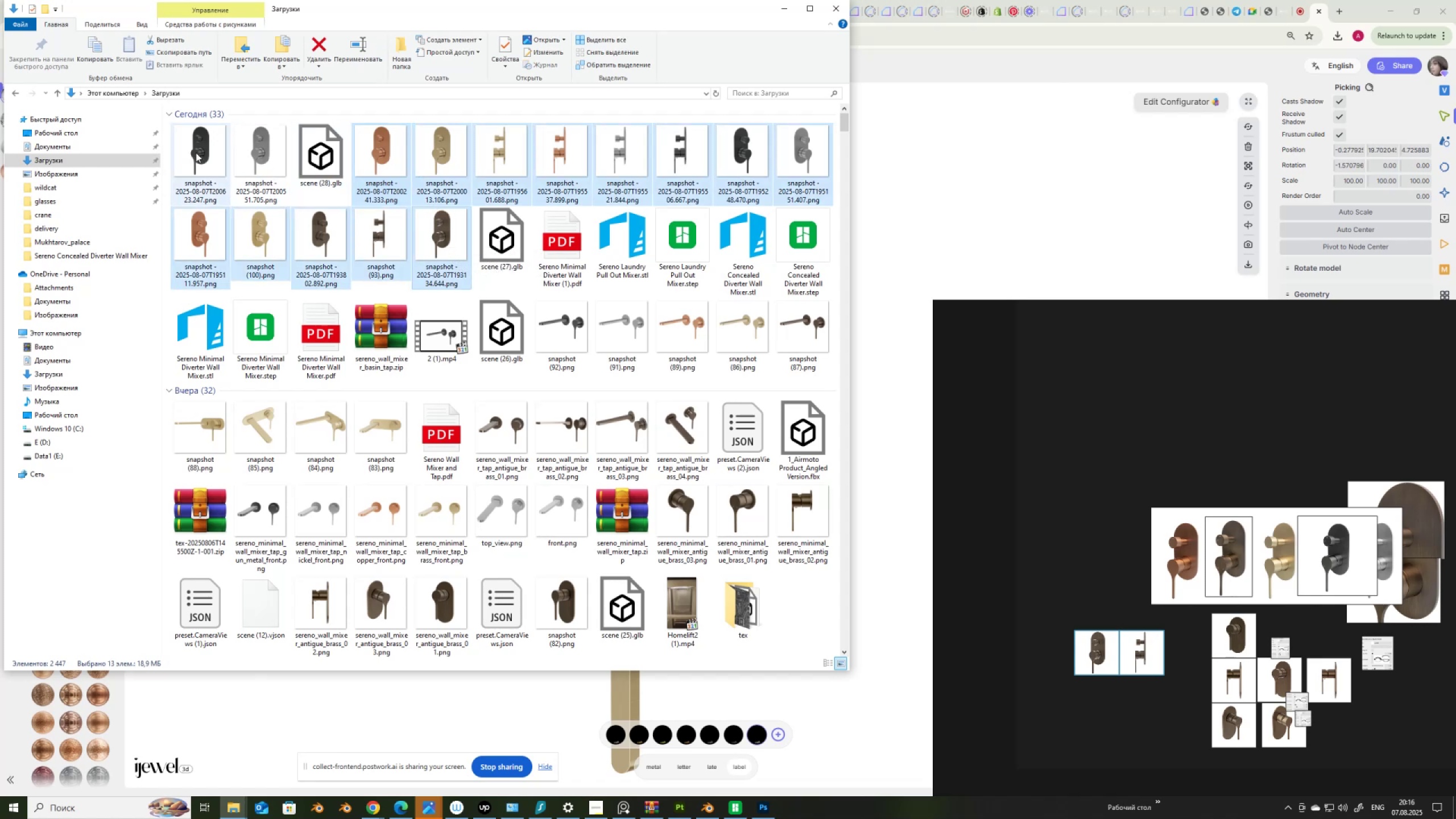 
hold_key(key=ControlLeft, duration=0.86)
left_click([196, 152])
 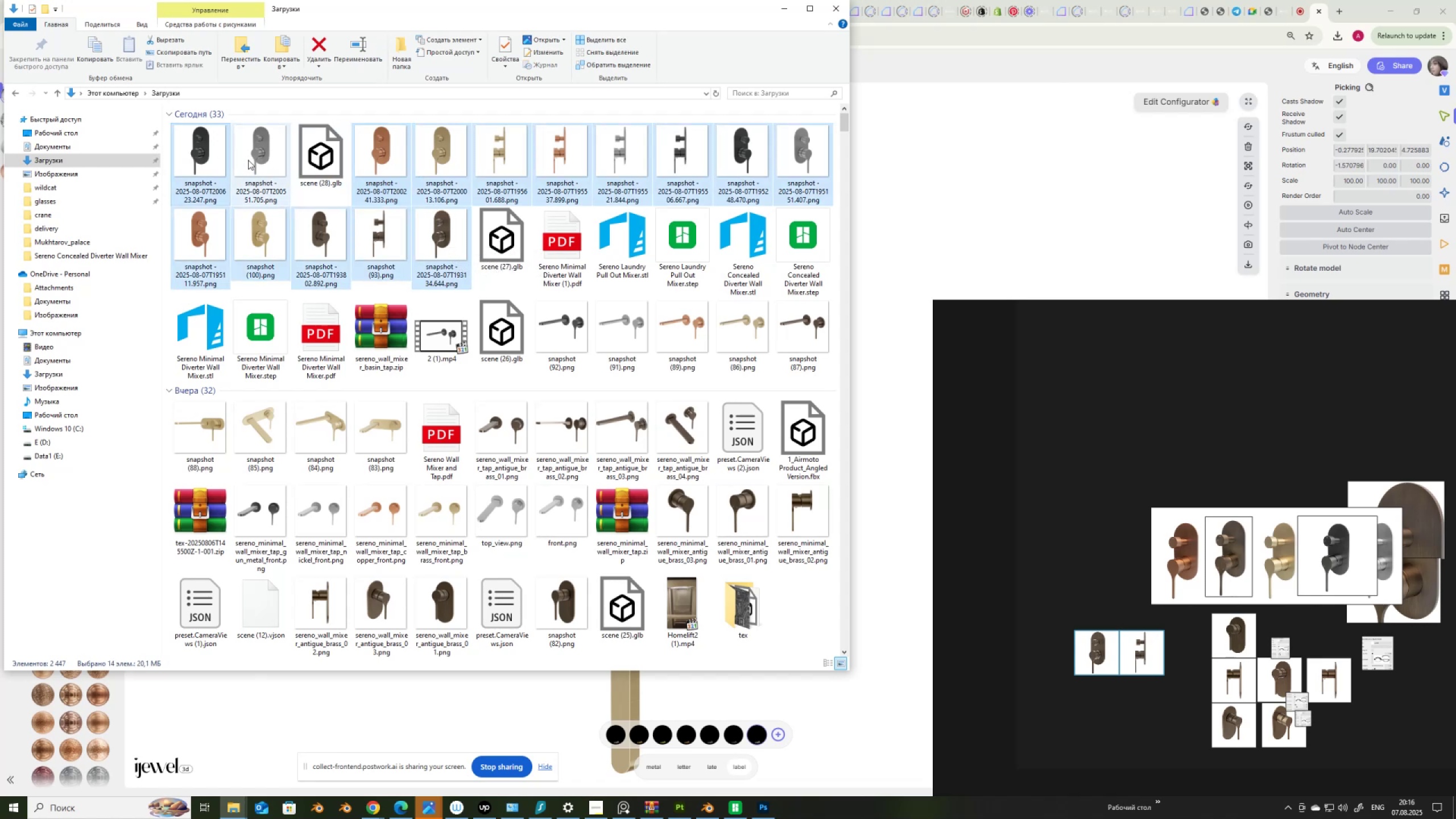 
double_click([249, 160])
 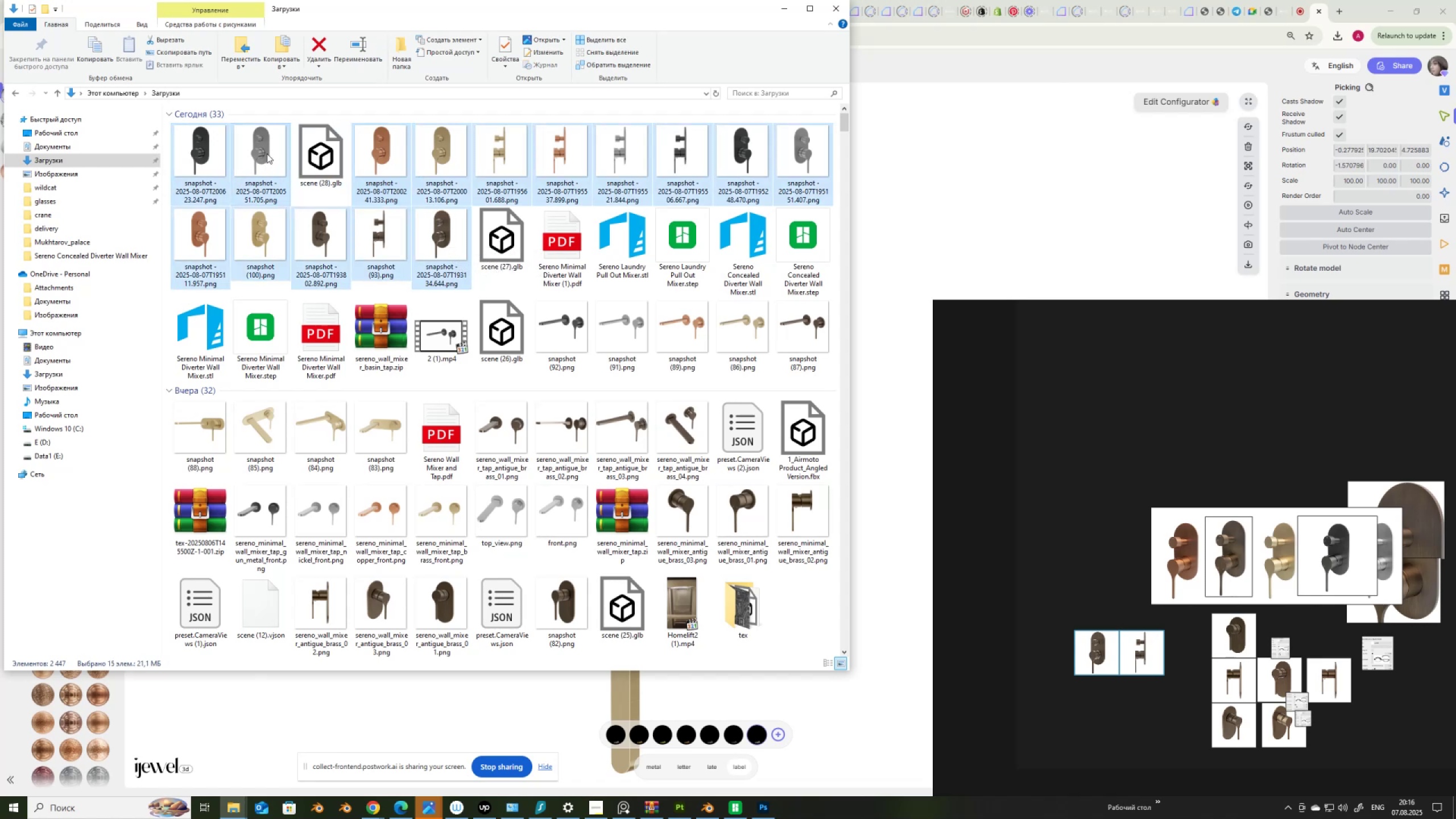 
left_click_drag(start_coordinate=[270, 154], to_coordinate=[1059, 425])
 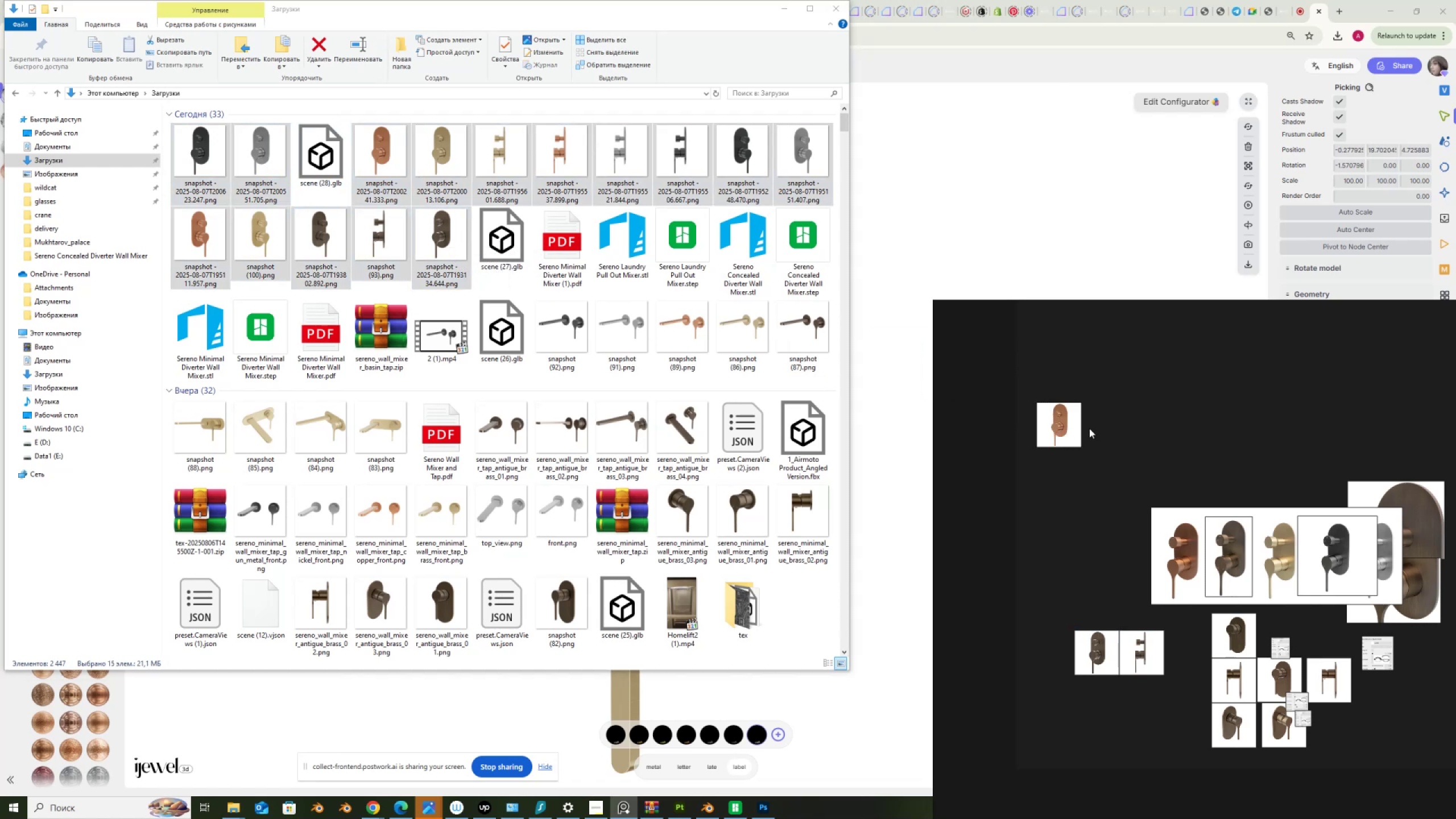 
scroll: coordinate [1116, 430], scroll_direction: down, amount: 2.0
 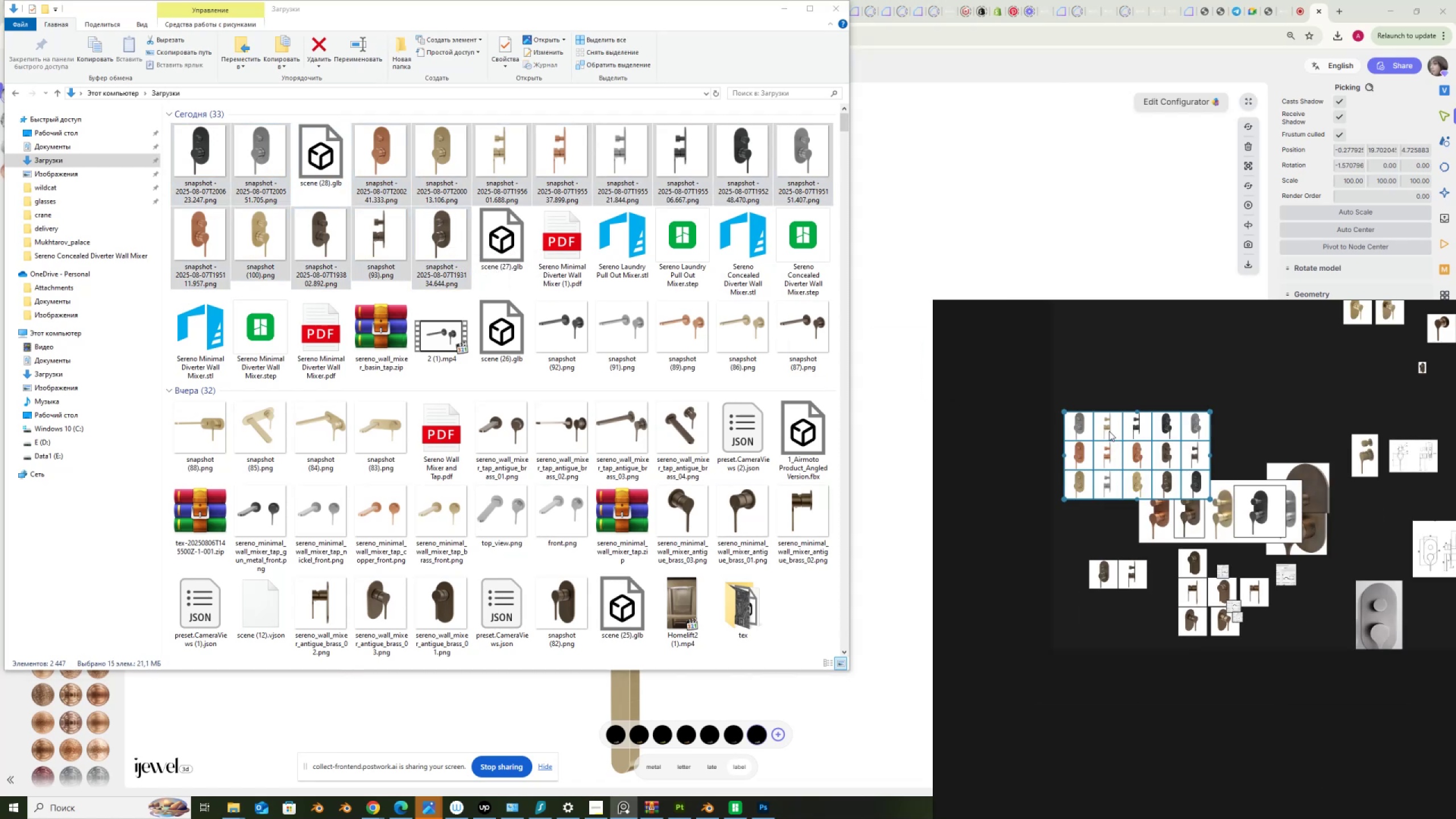 
left_click_drag(start_coordinate=[1087, 427], to_coordinate=[1090, 373])
 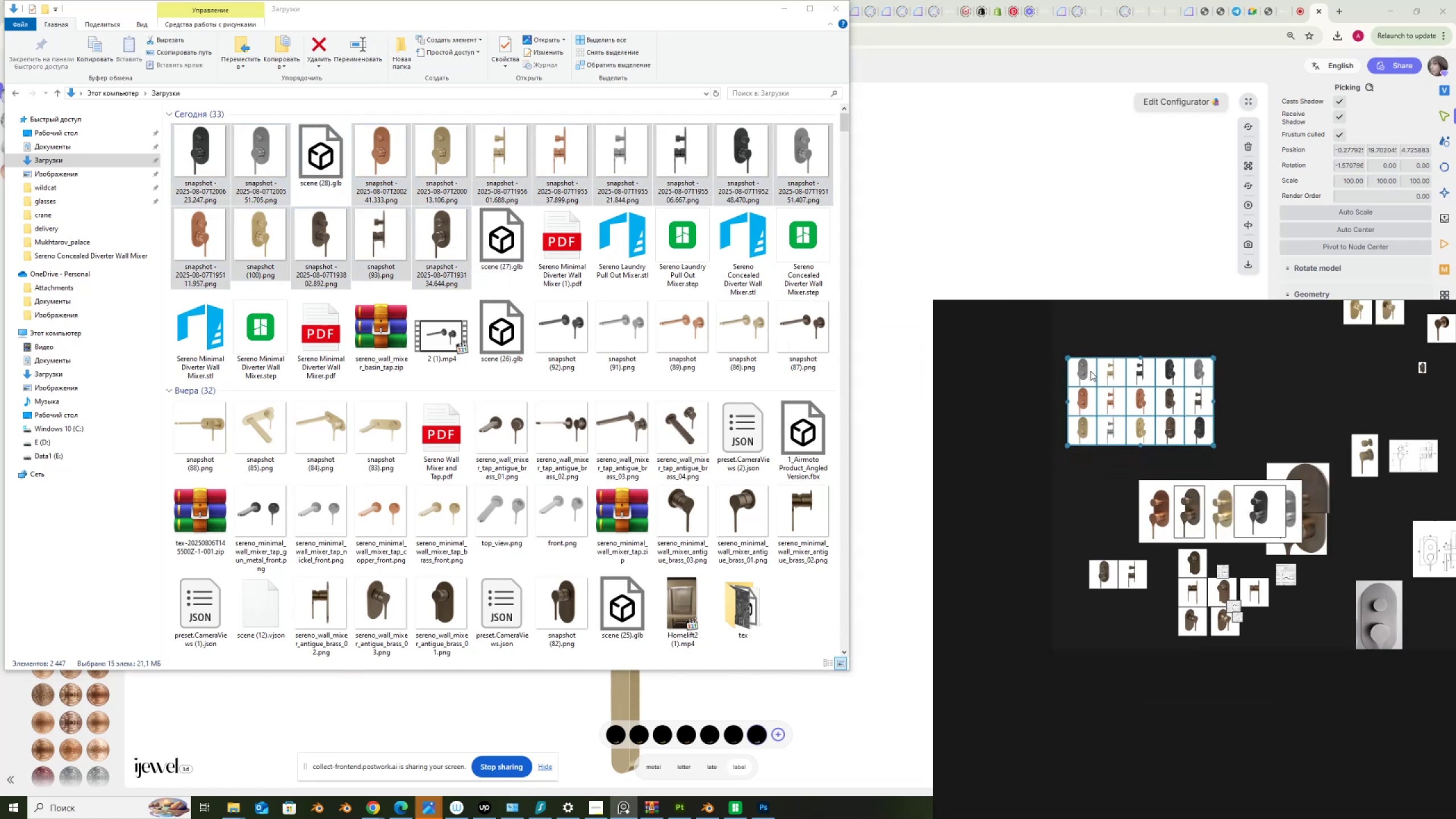 
scroll: coordinate [1090, 362], scroll_direction: up, amount: 5.0
 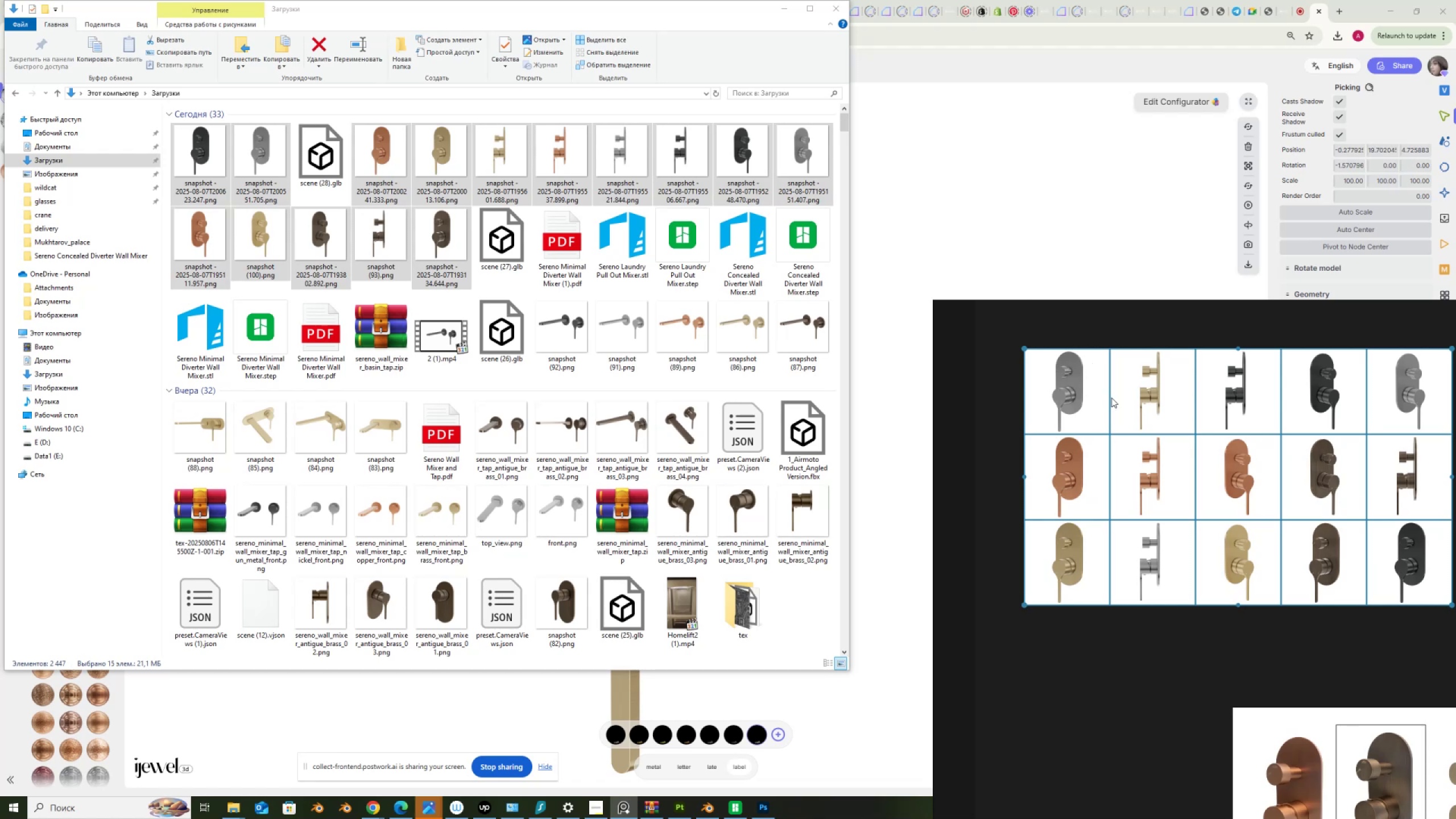 
wait(5.4)
 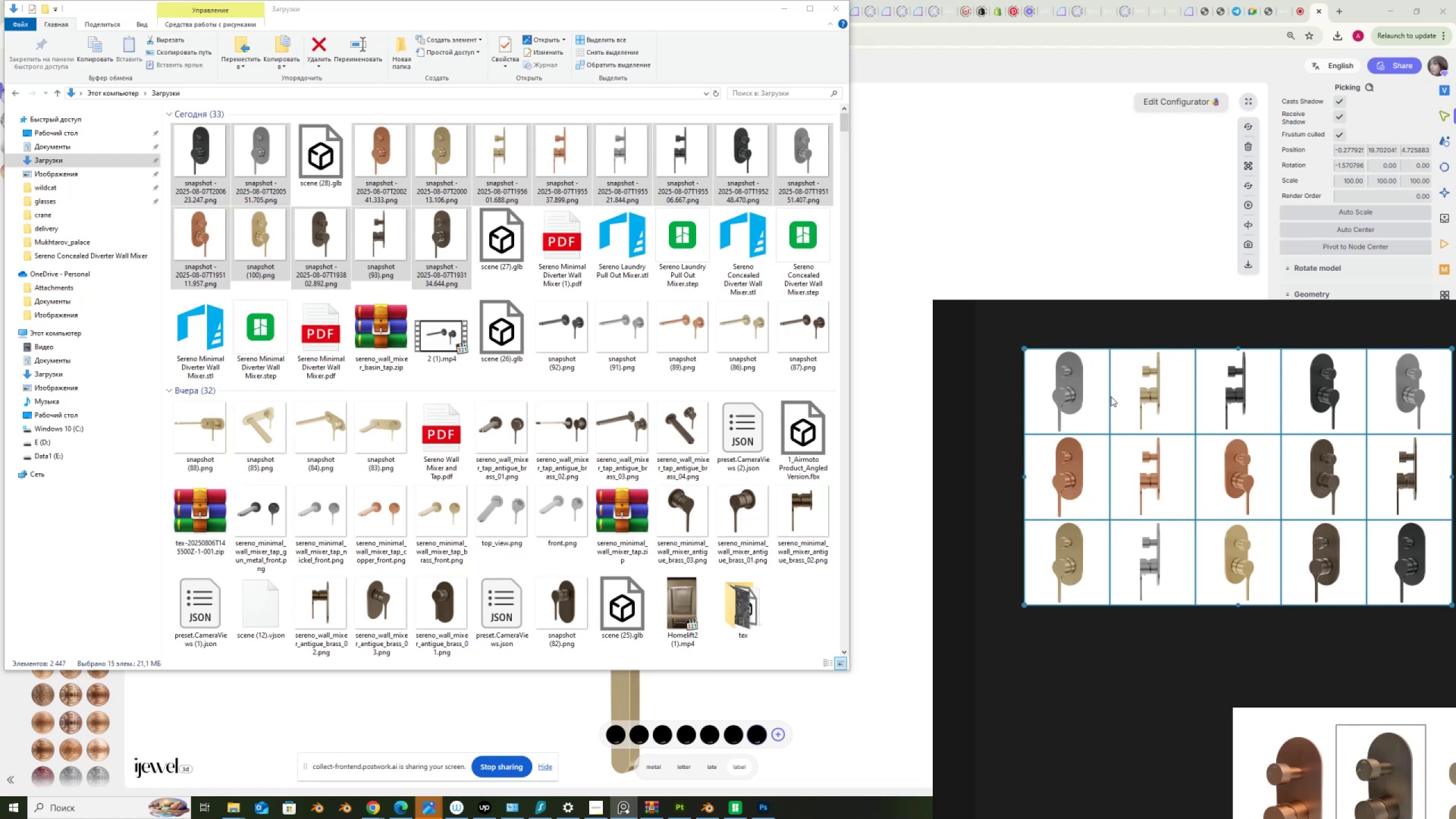 
scroll: coordinate [1219, 361], scroll_direction: down, amount: 2.0
 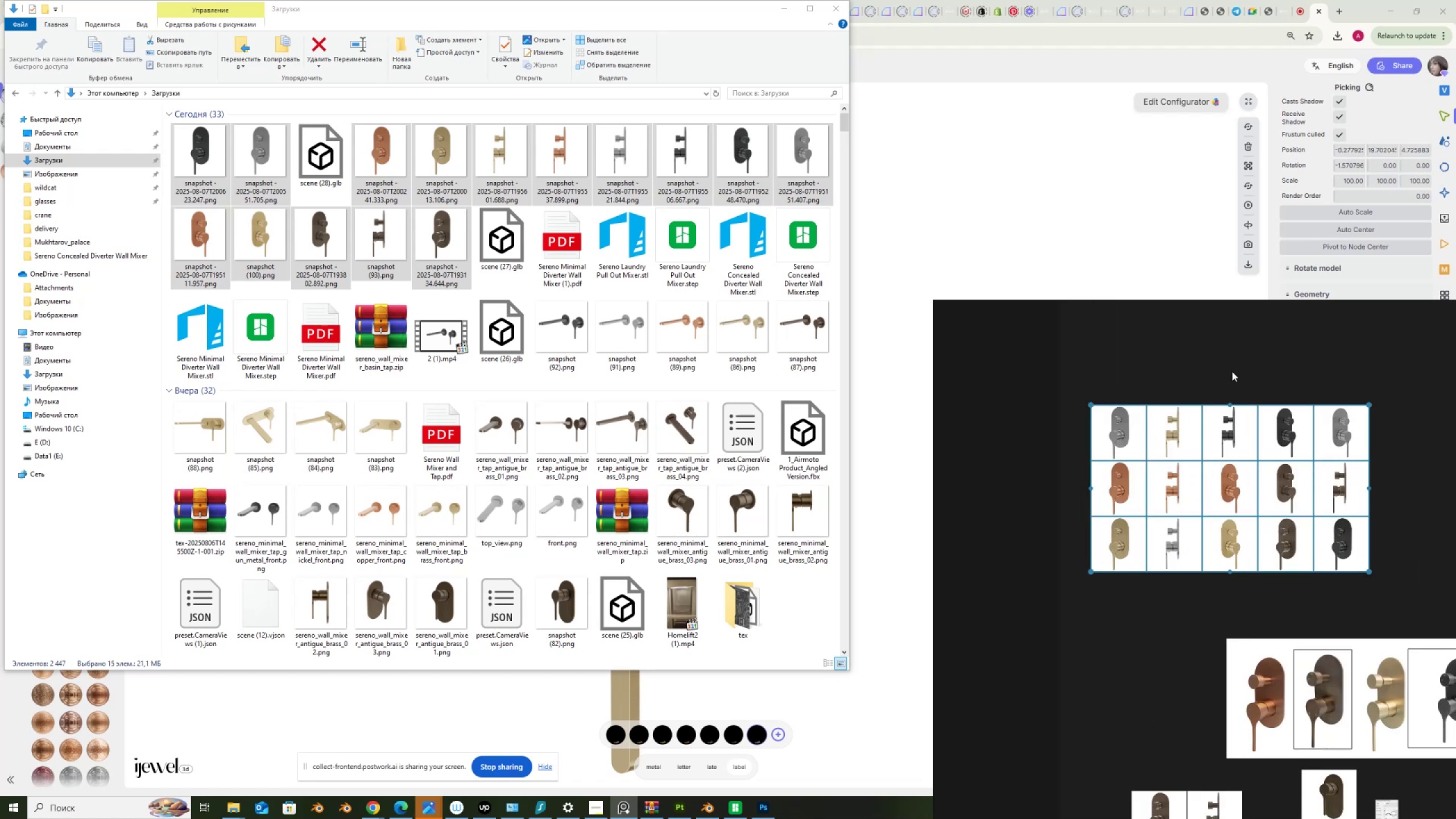 
left_click([1232, 371])
 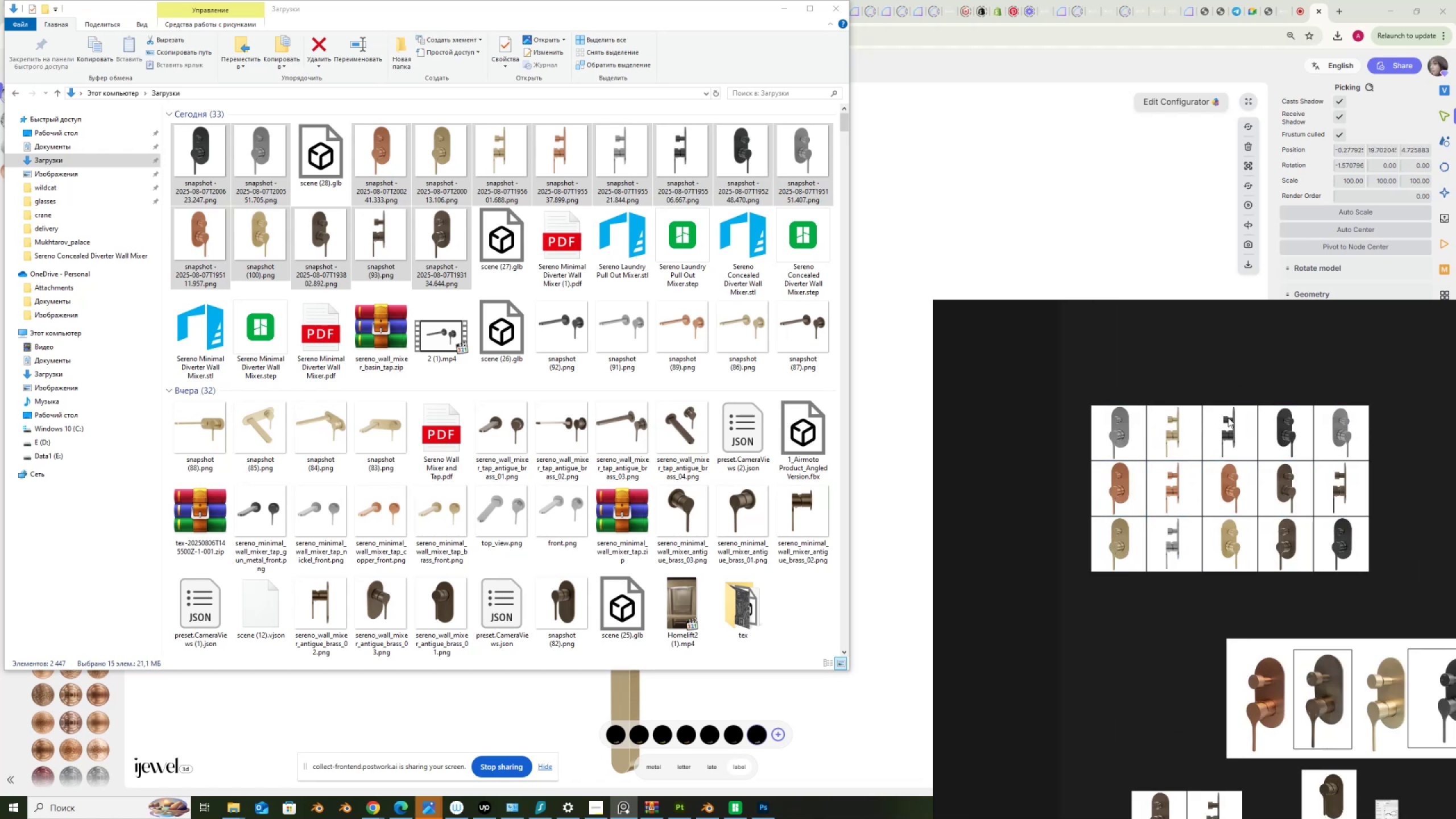 
left_click_drag(start_coordinate=[1228, 425], to_coordinate=[1173, 370])
 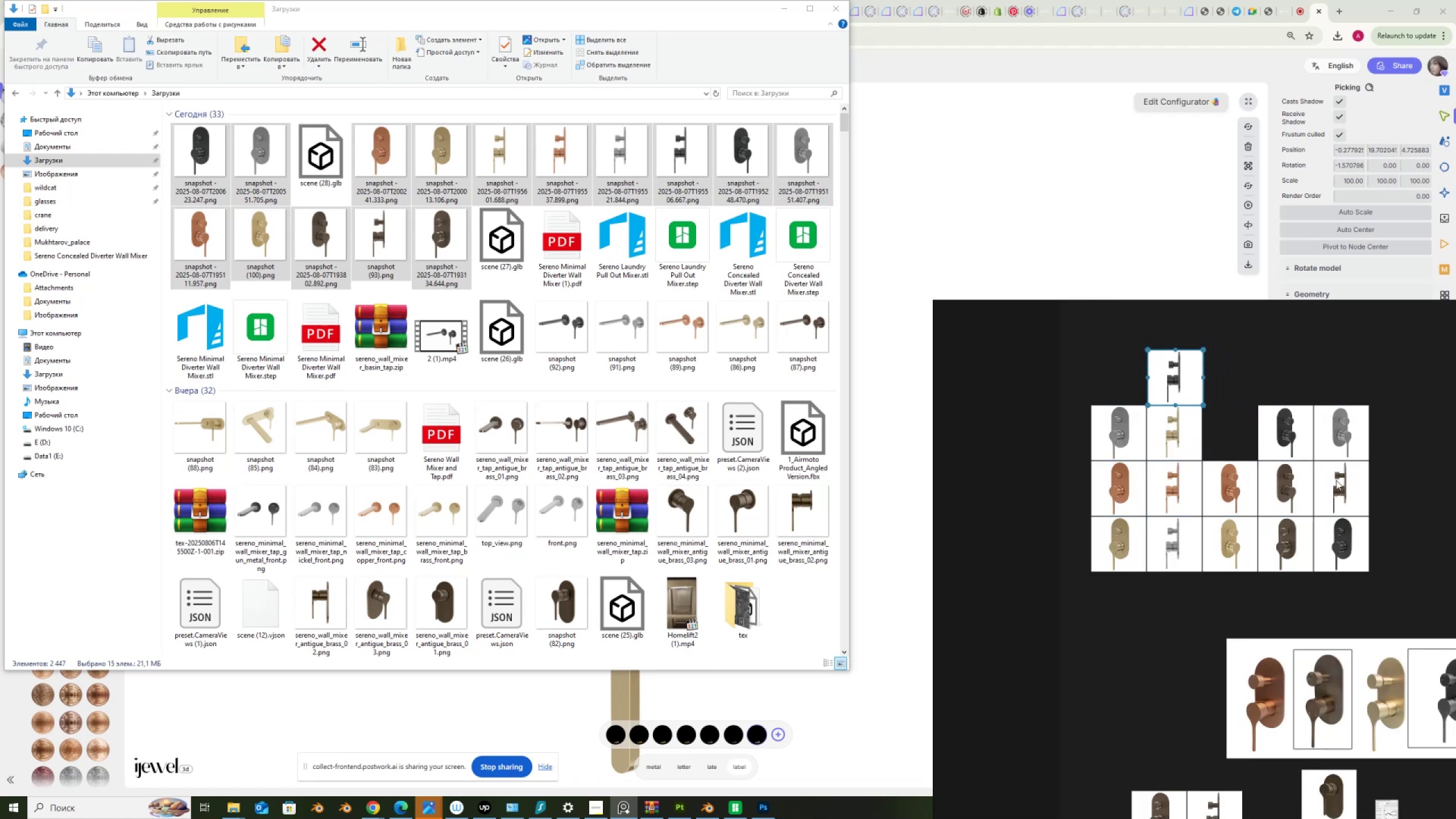 
left_click_drag(start_coordinate=[1348, 489], to_coordinate=[1182, 320])
 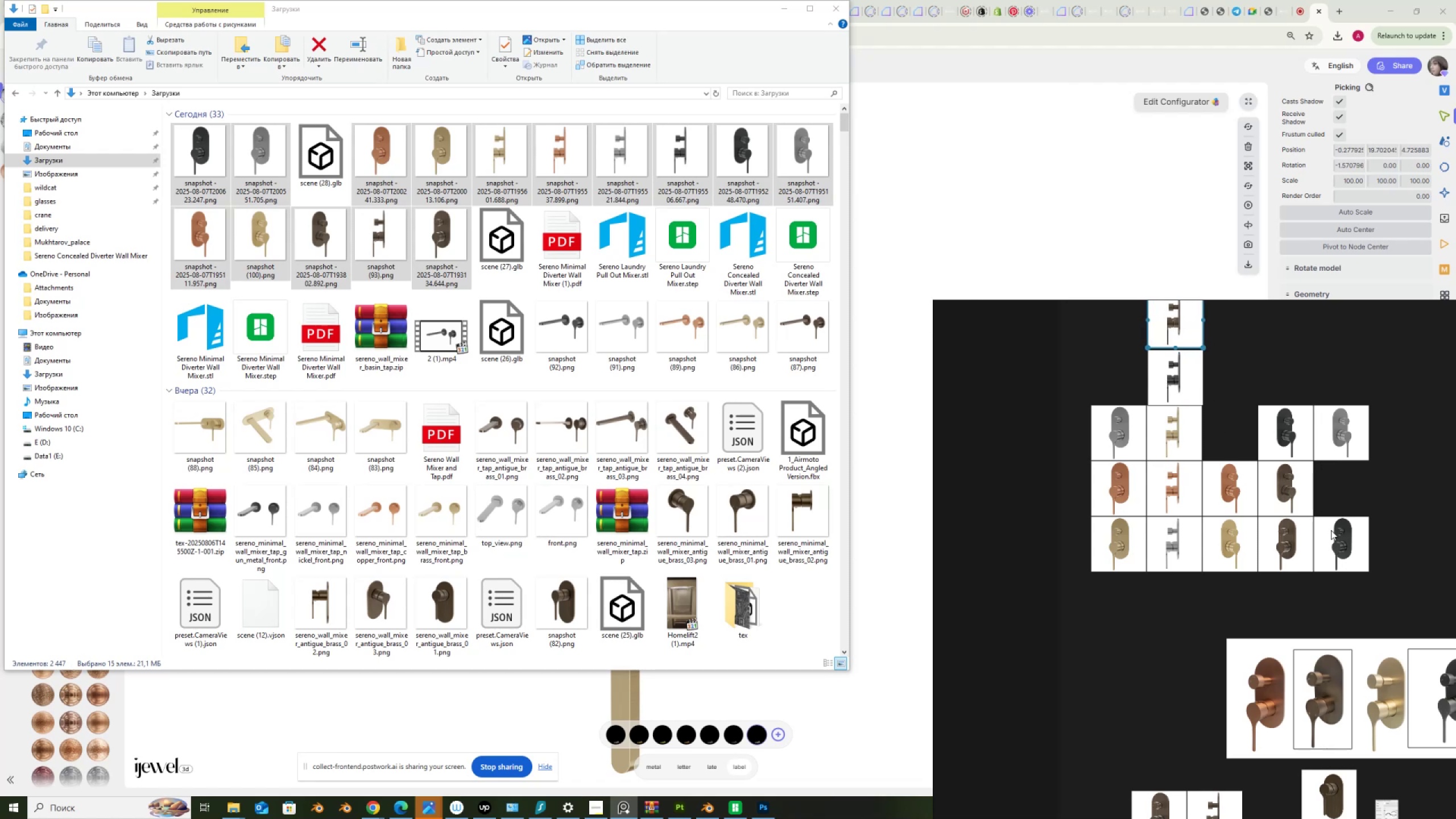 
left_click_drag(start_coordinate=[1345, 543], to_coordinate=[1126, 377])
 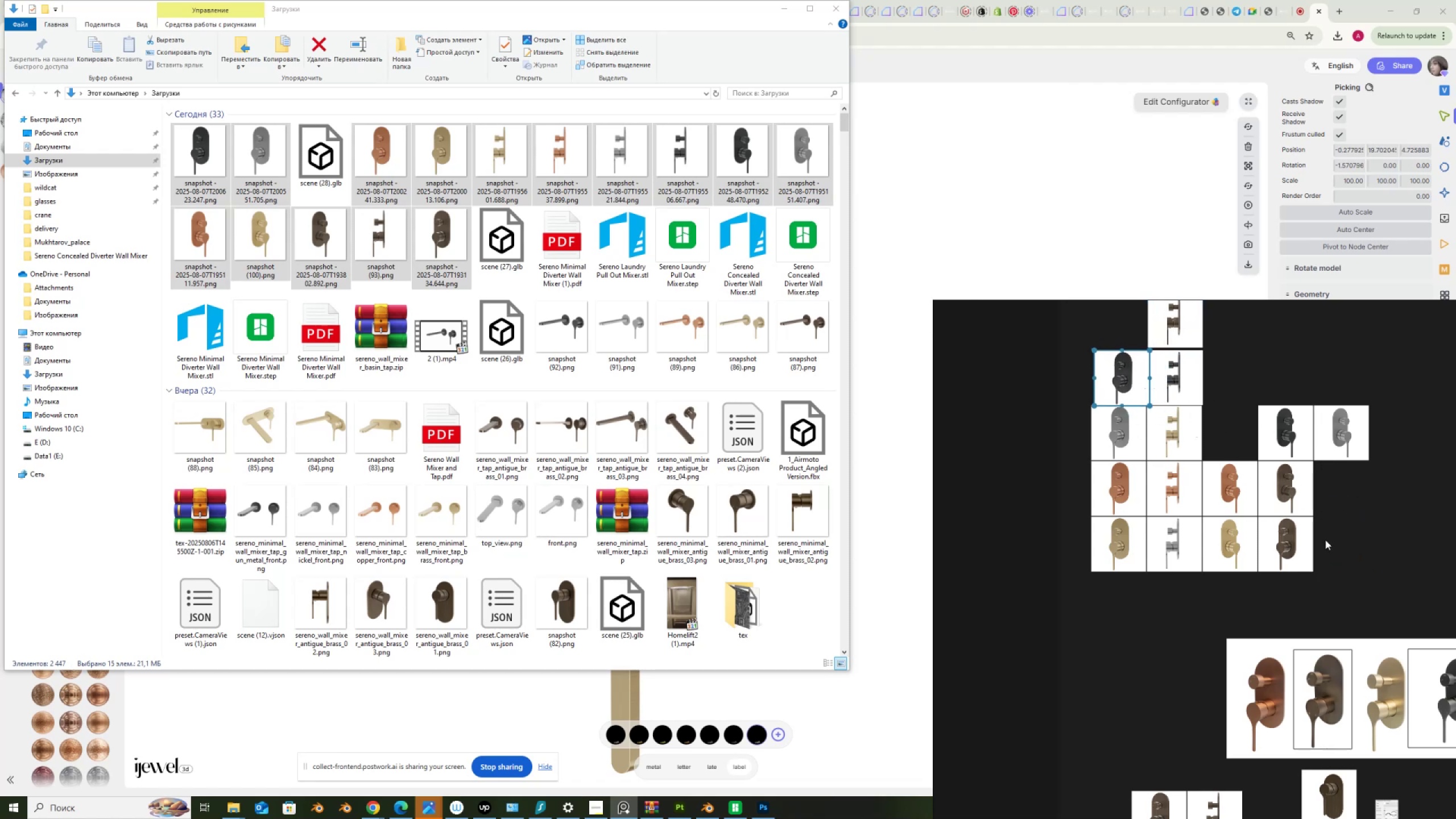 
left_click_drag(start_coordinate=[1297, 551], to_coordinate=[1130, 326])
 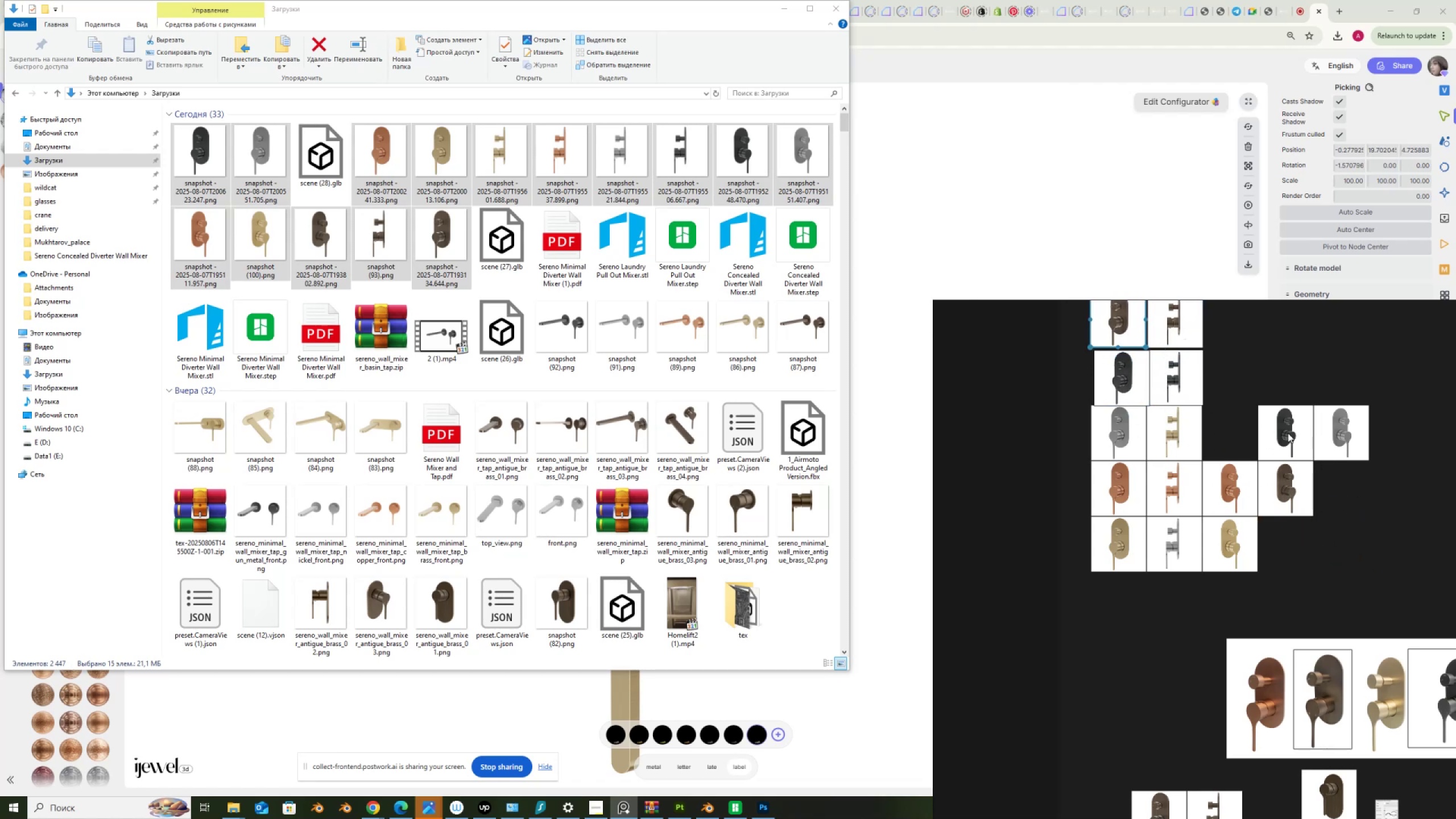 
left_click_drag(start_coordinate=[1286, 433], to_coordinate=[1232, 379])
 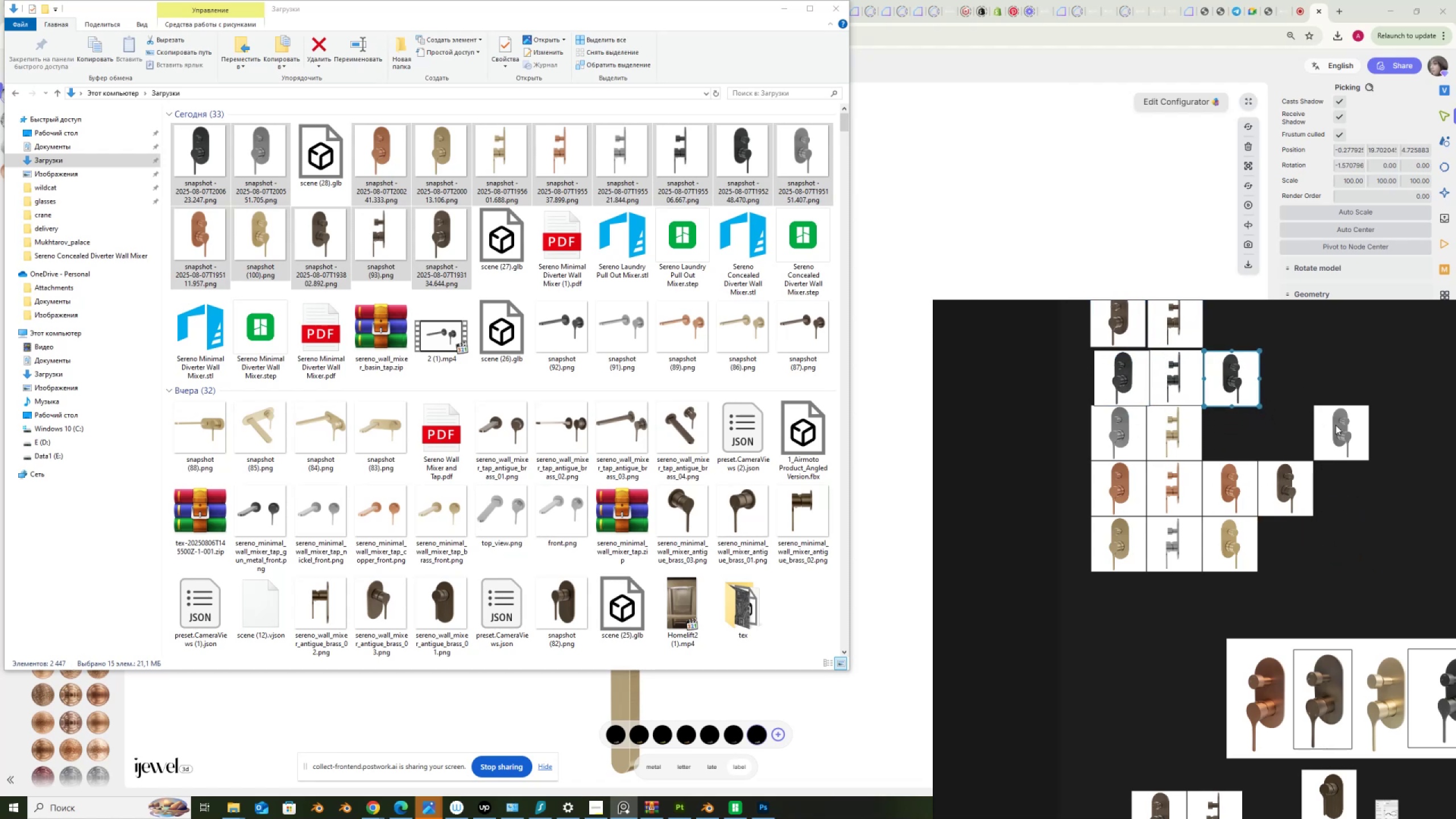 
left_click_drag(start_coordinate=[1345, 434], to_coordinate=[1233, 435])
 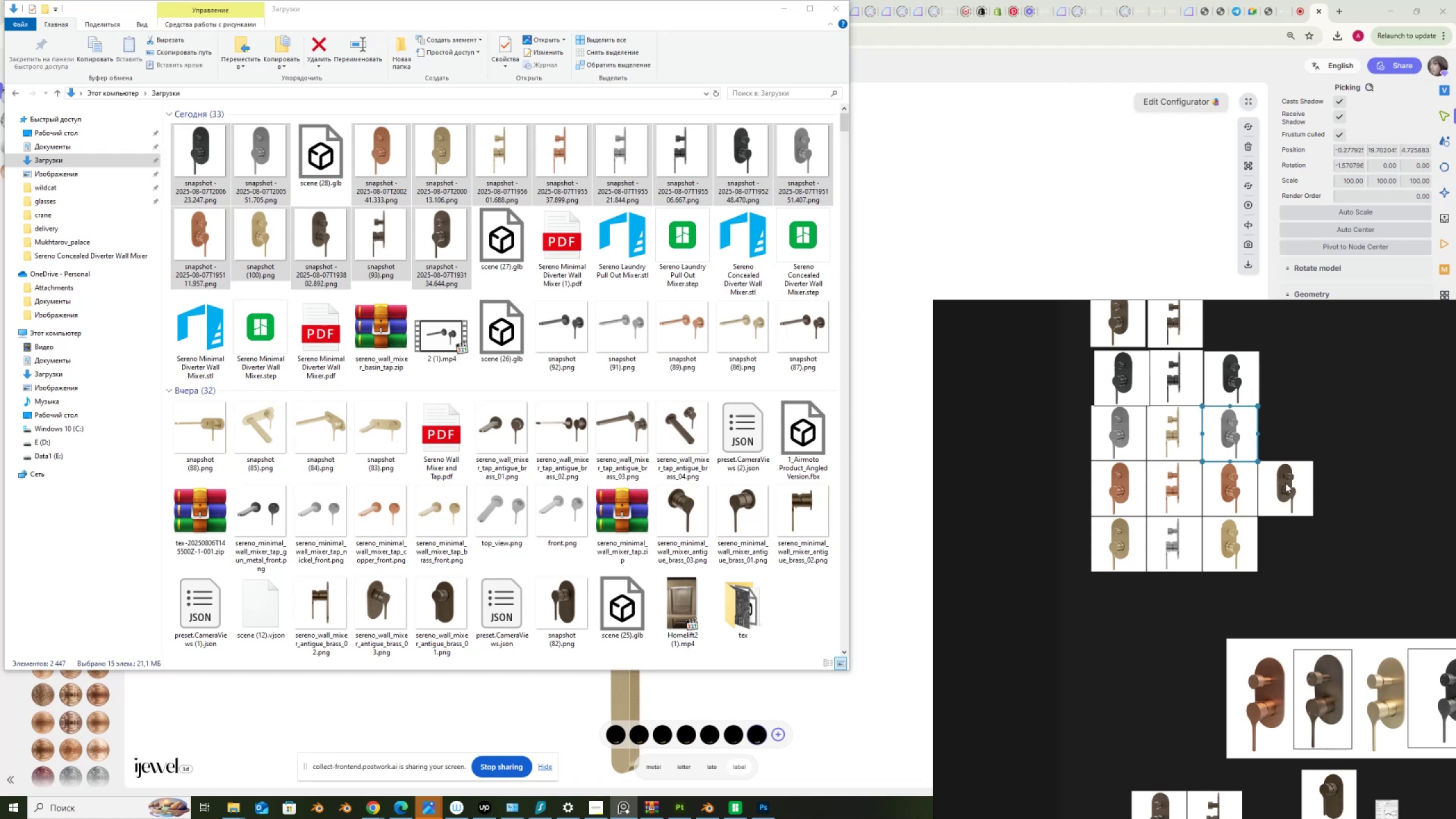 
left_click_drag(start_coordinate=[1288, 486], to_coordinate=[1235, 318])
 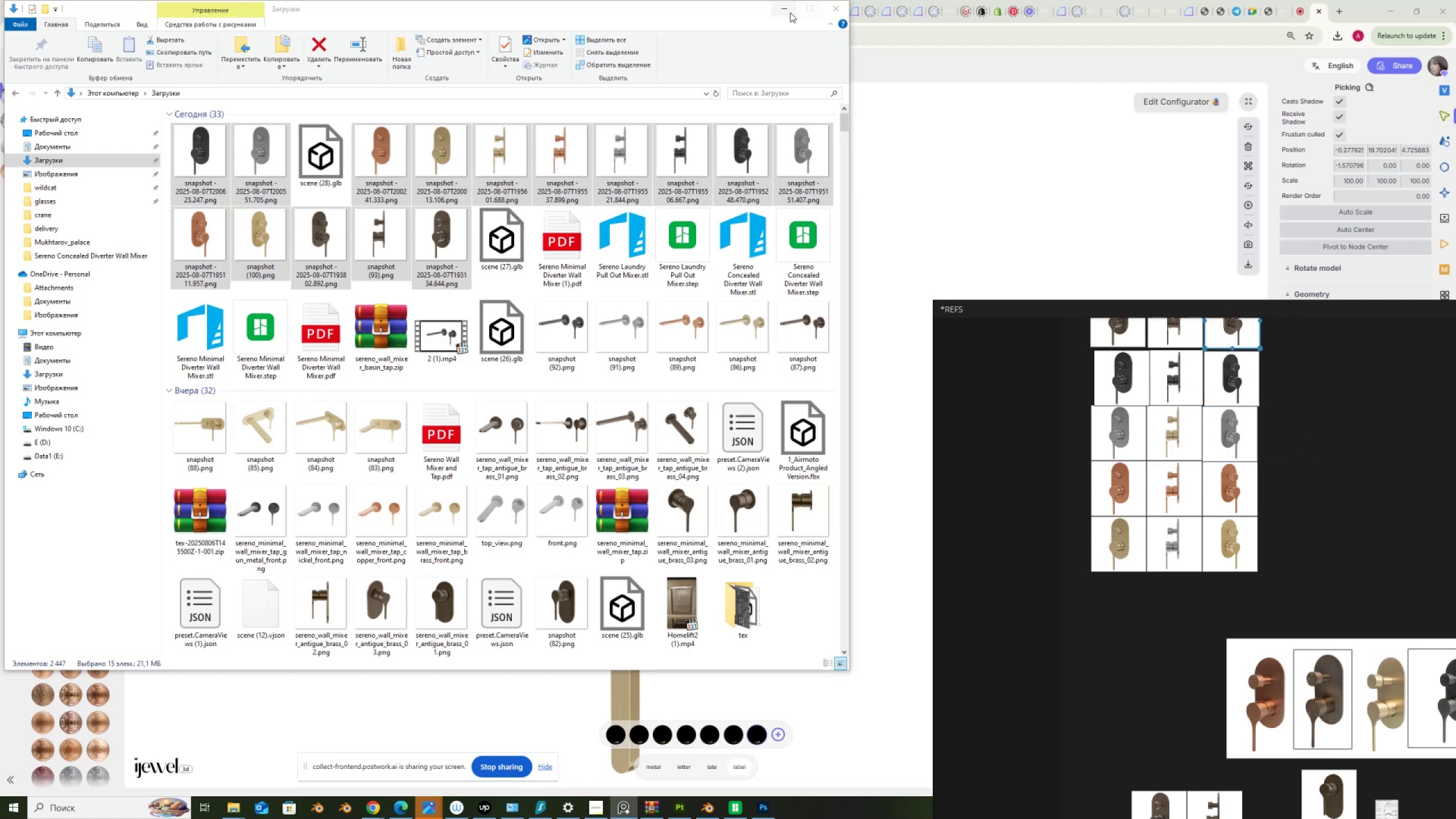 
left_click([785, 11])
 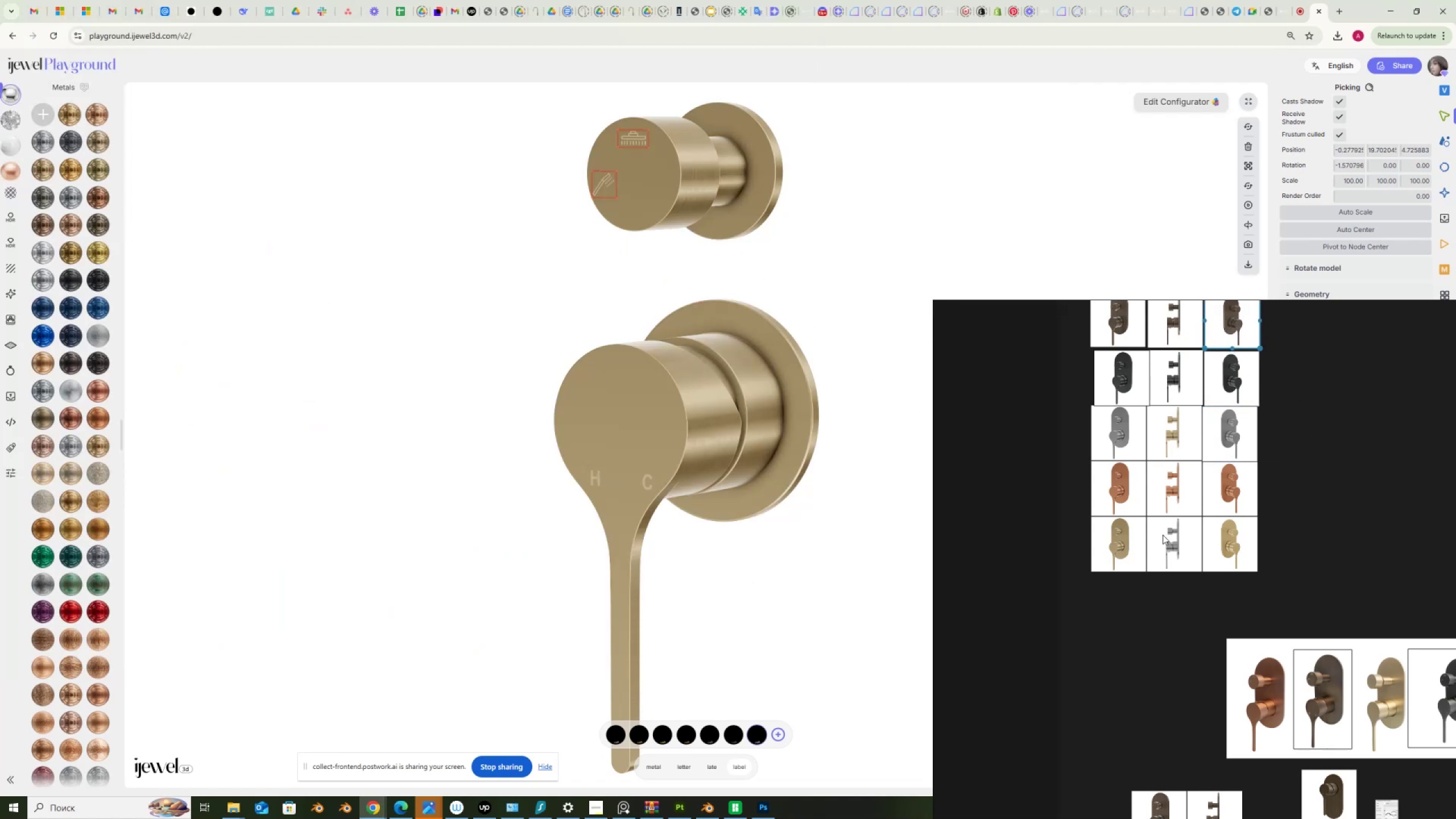 
scroll: coordinate [1136, 594], scroll_direction: up, amount: 6.0
 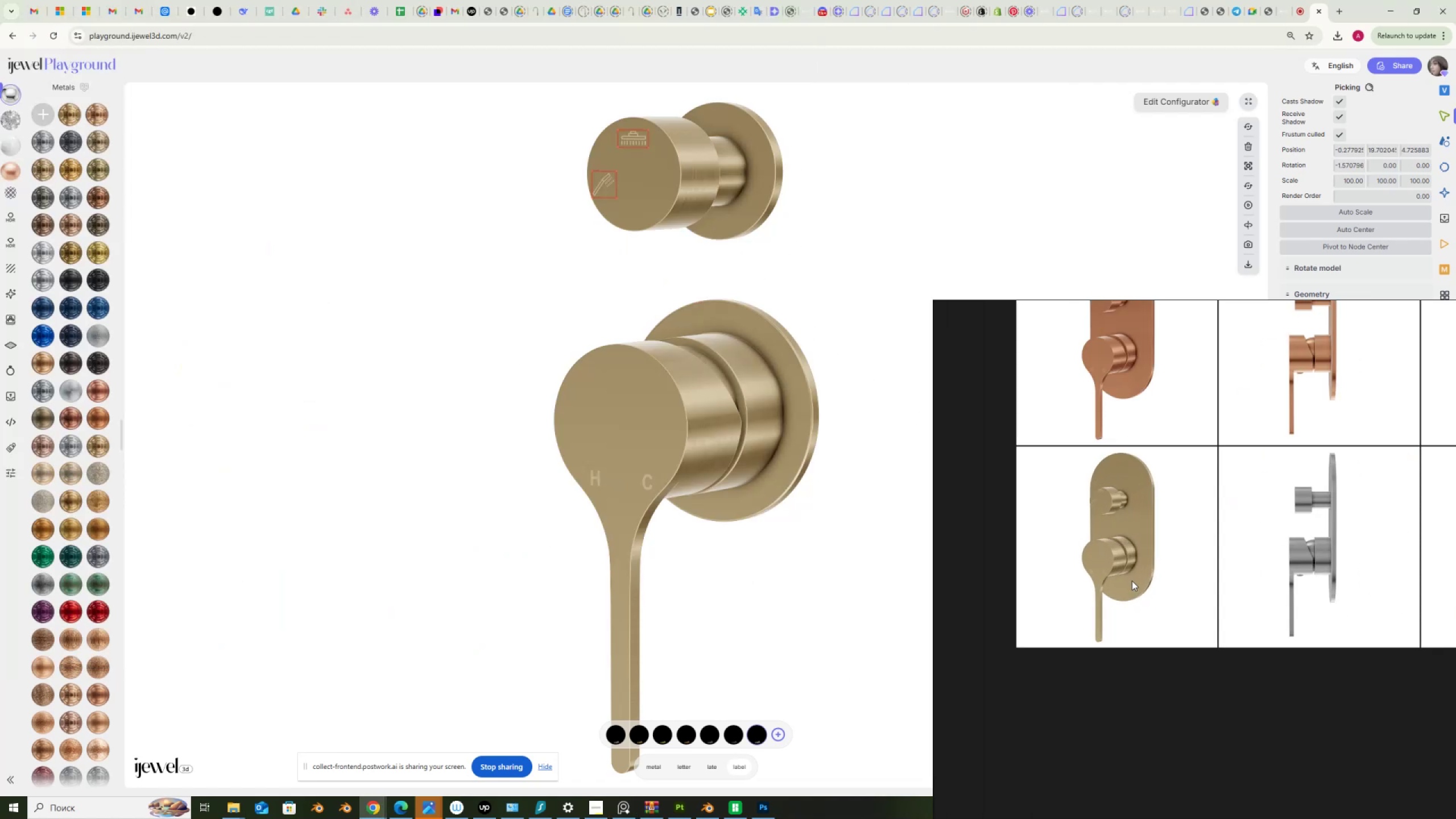 
scroll: coordinate [1103, 427], scroll_direction: down, amount: 2.0
 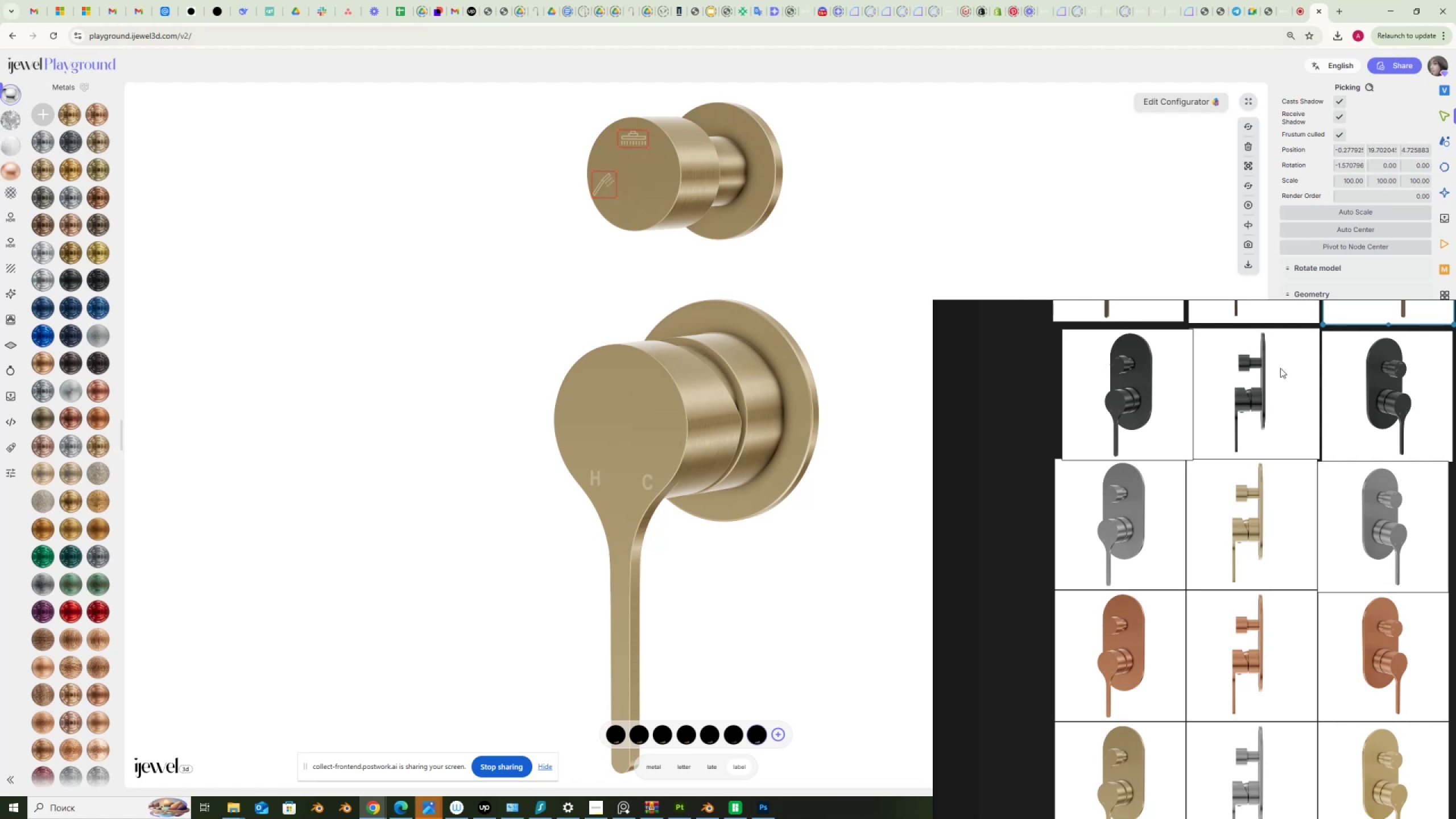 
wait(6.48)
 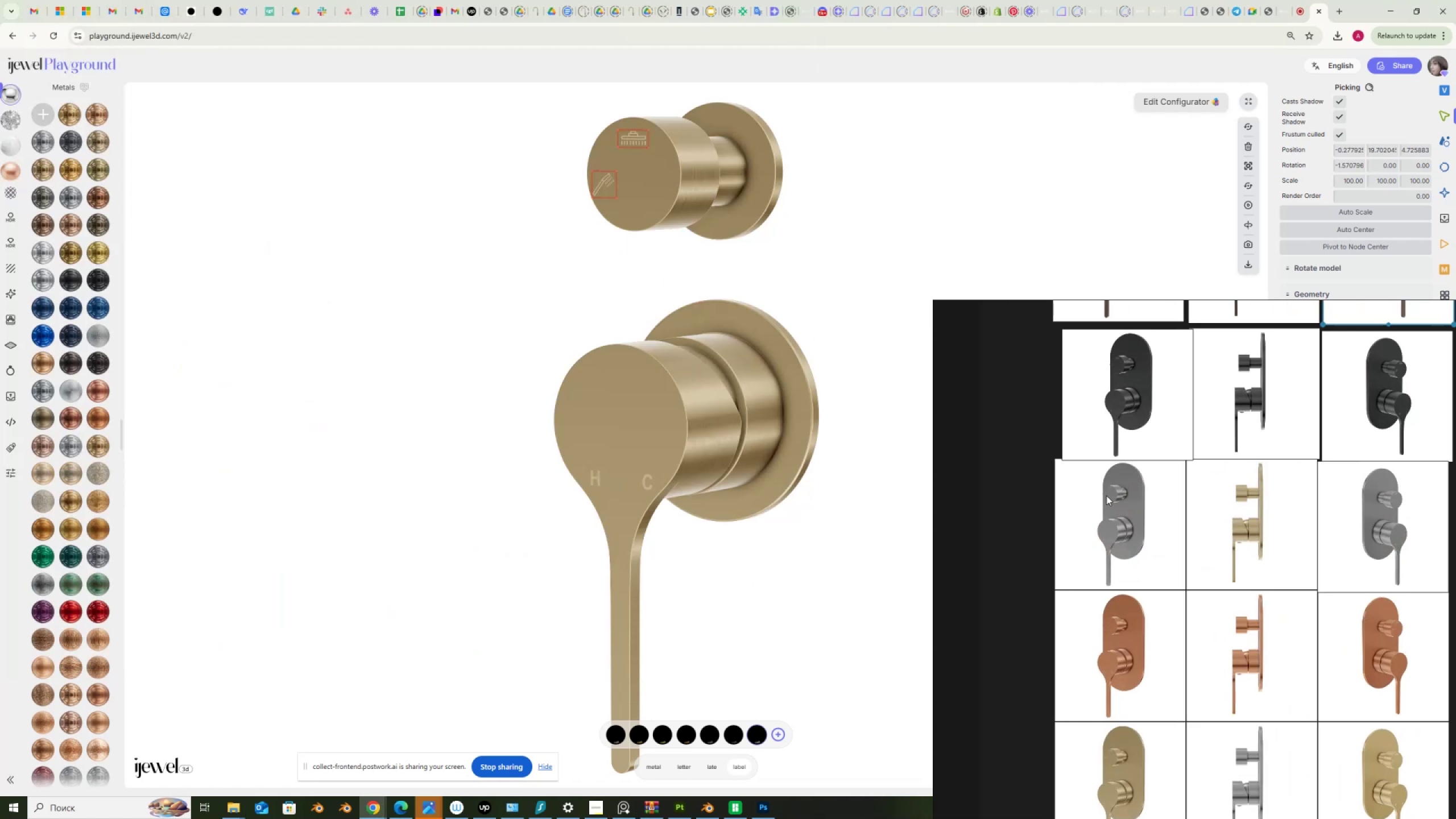 
left_click([1444, 244])
 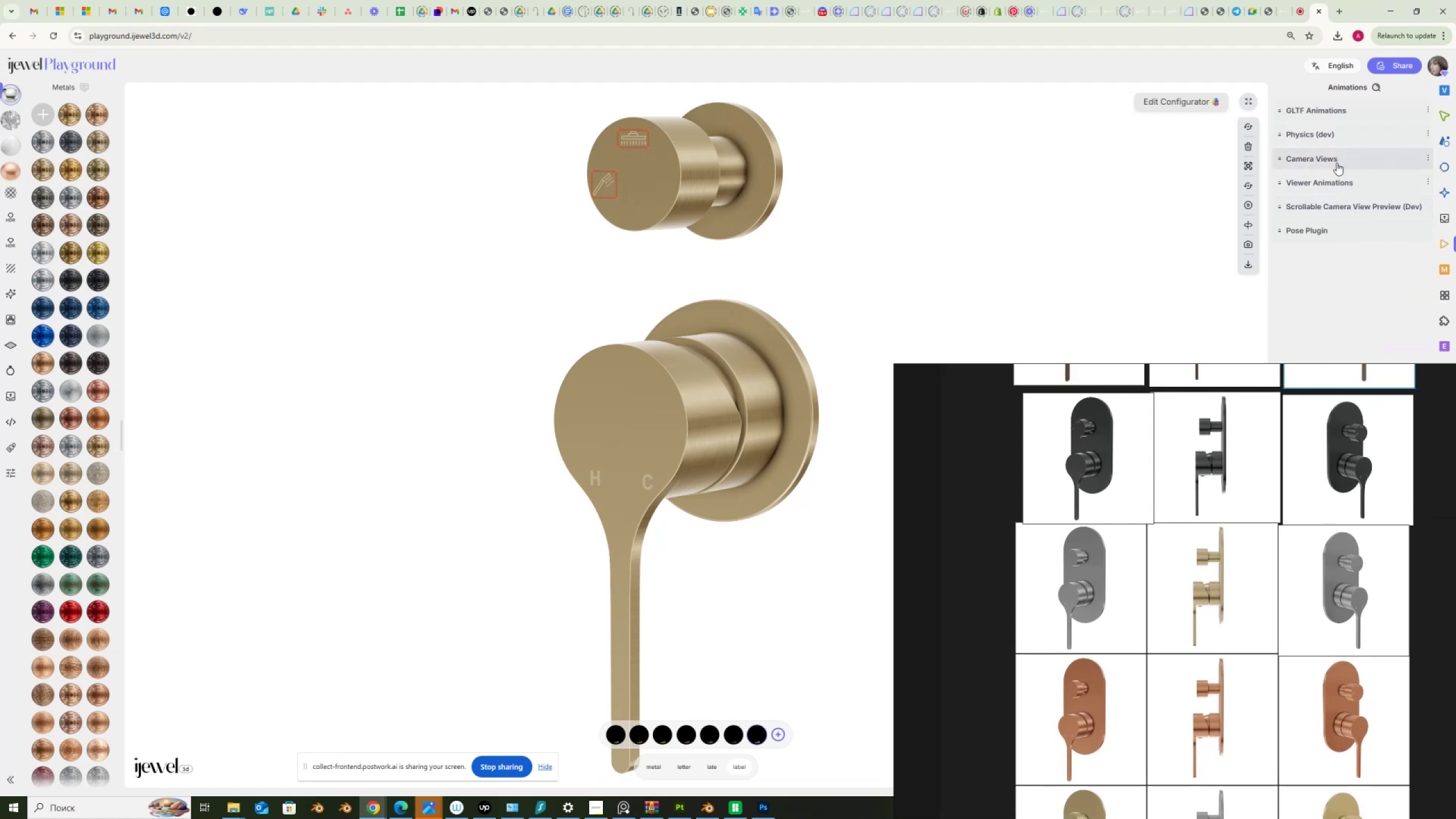 
left_click([1336, 160])
 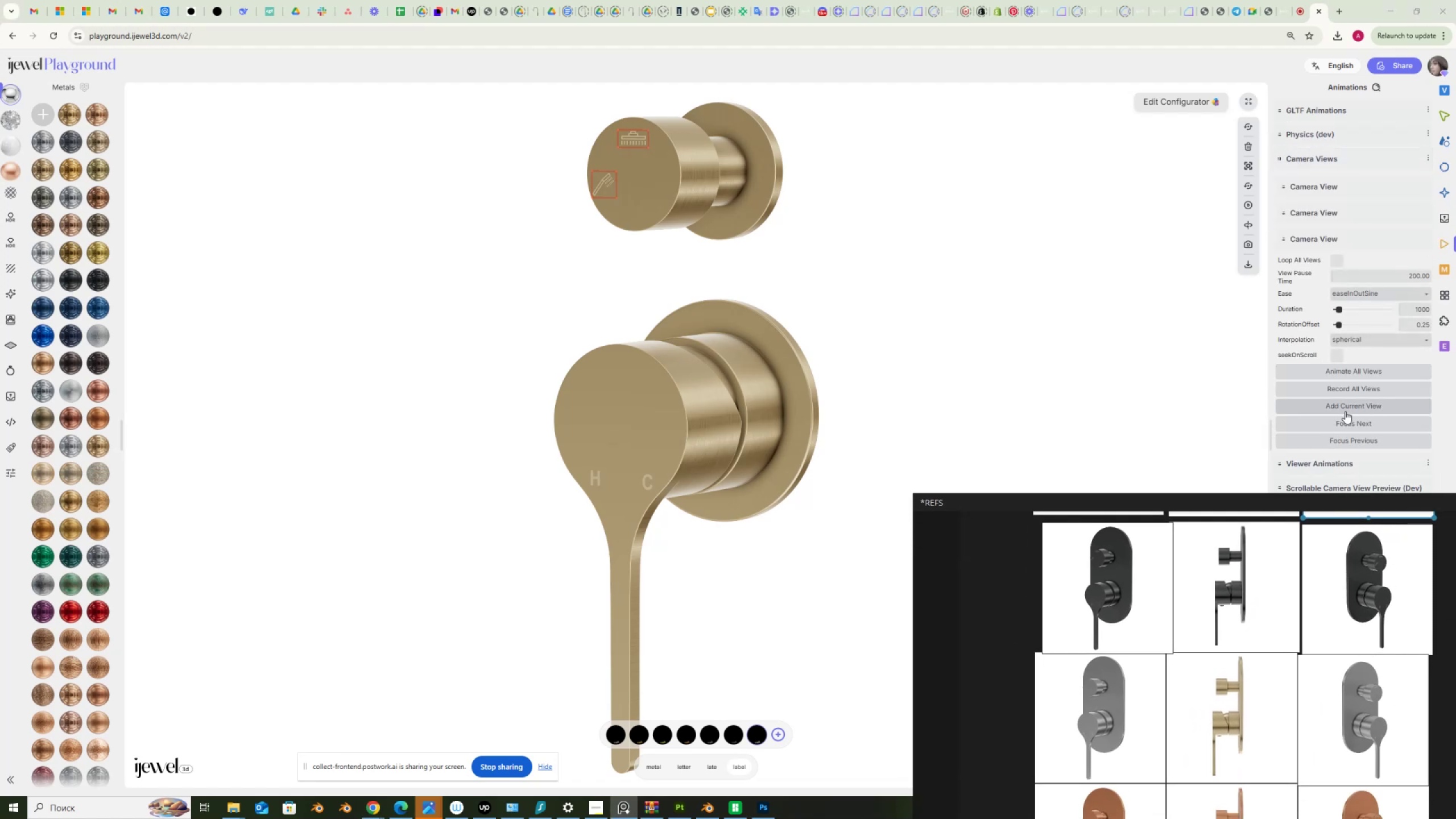 
left_click([1349, 439])
 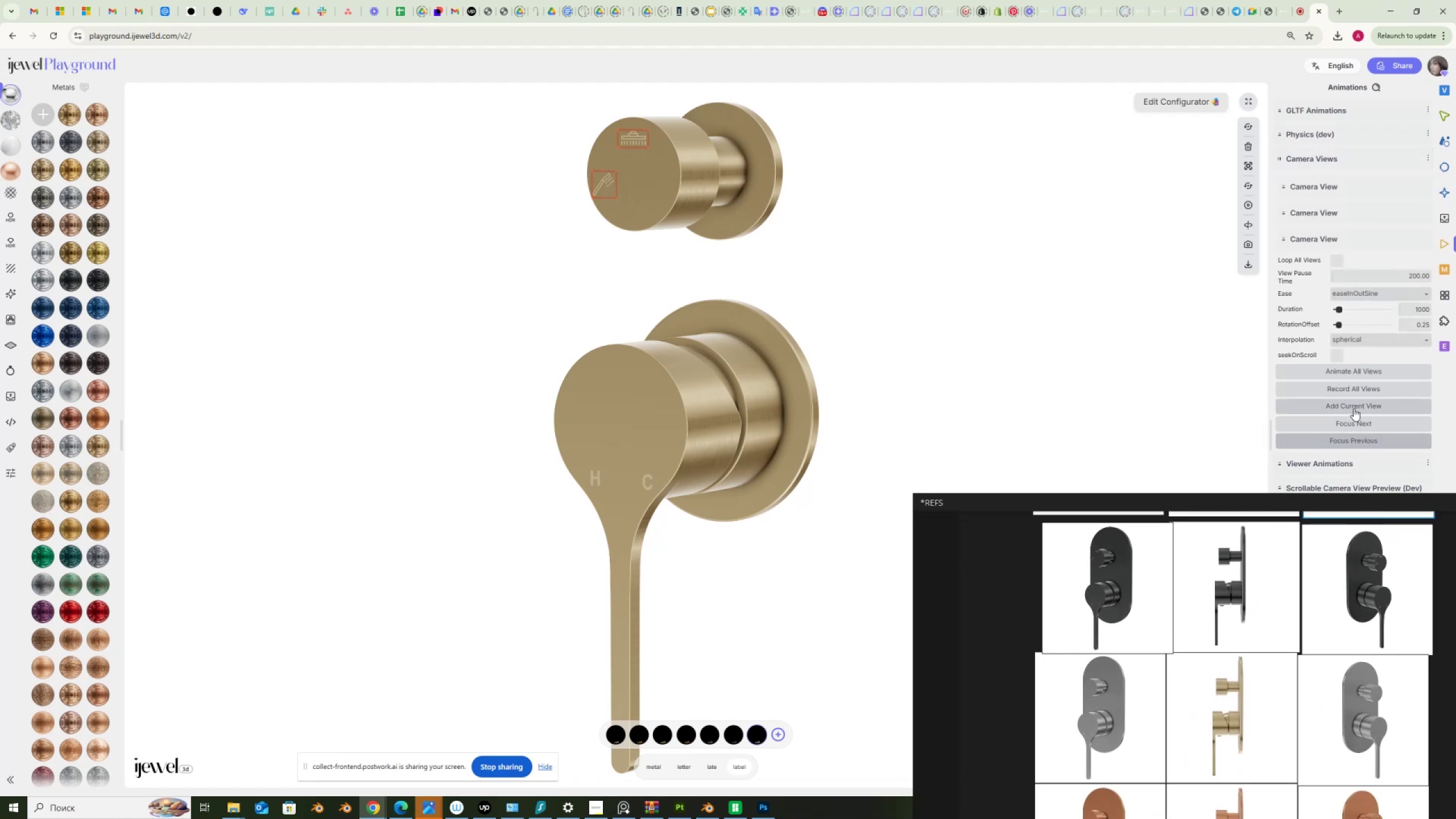 
left_click([1354, 419])
 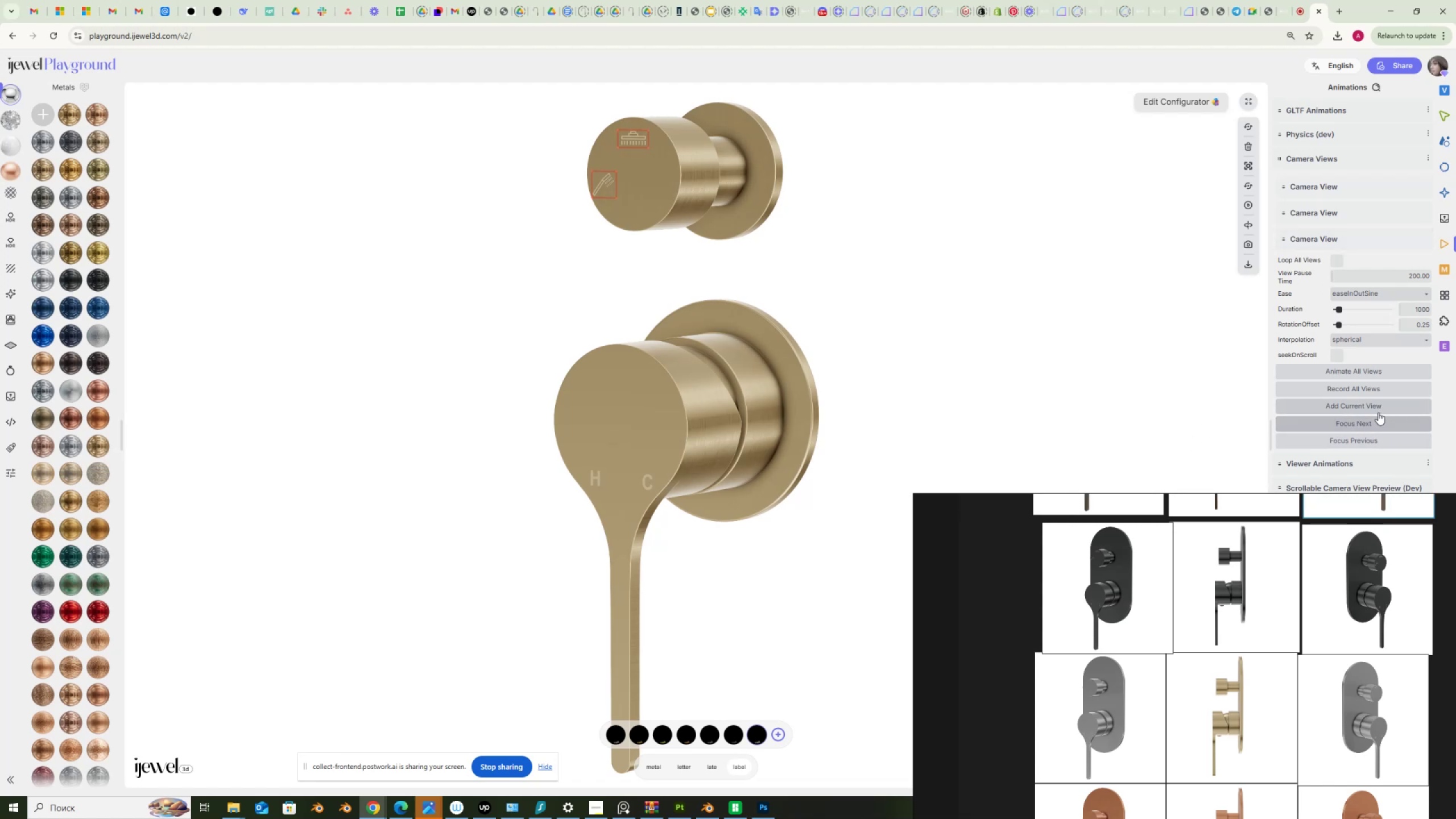 
left_click([1052, 334])
 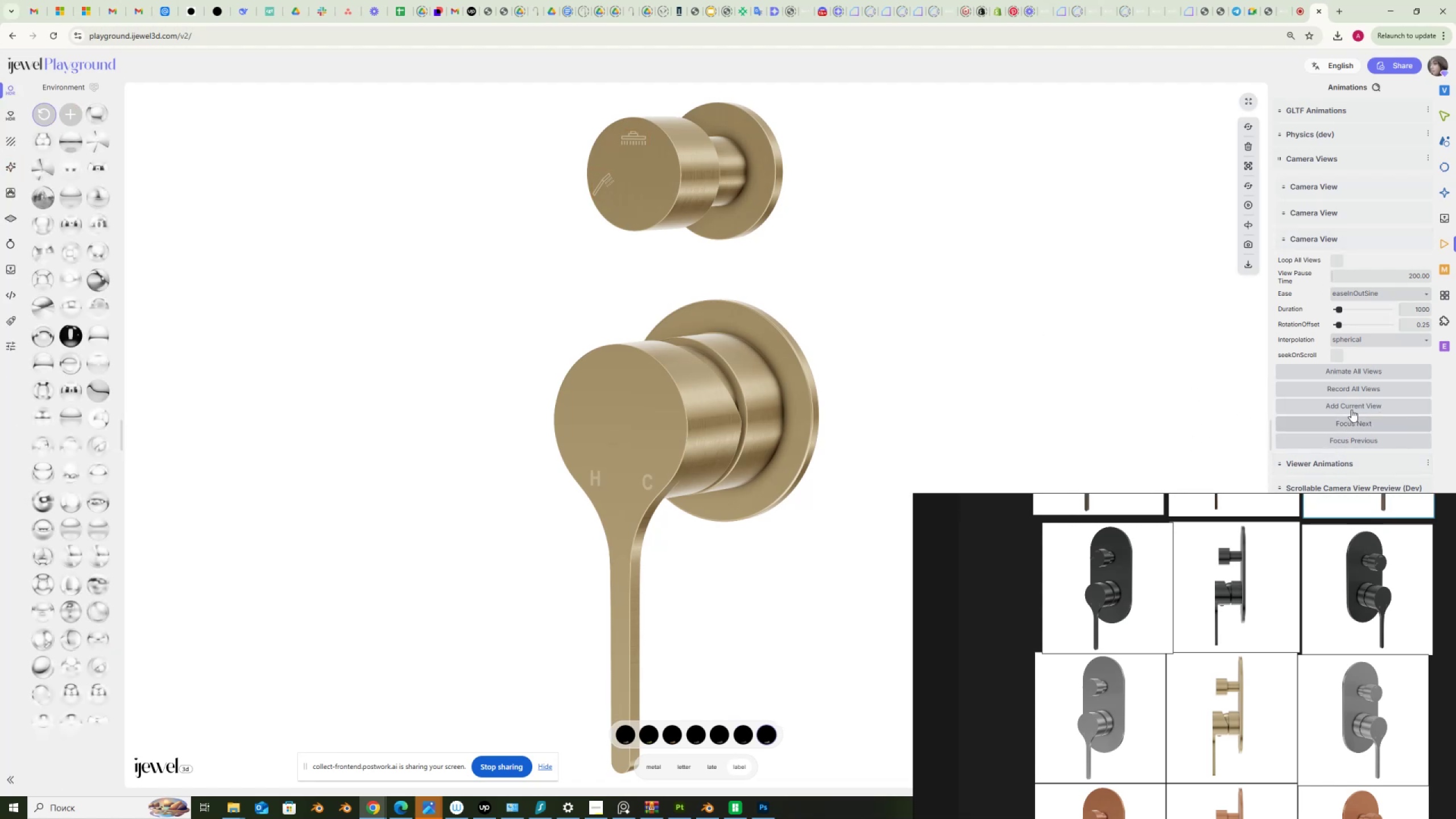 
left_click([1356, 419])
 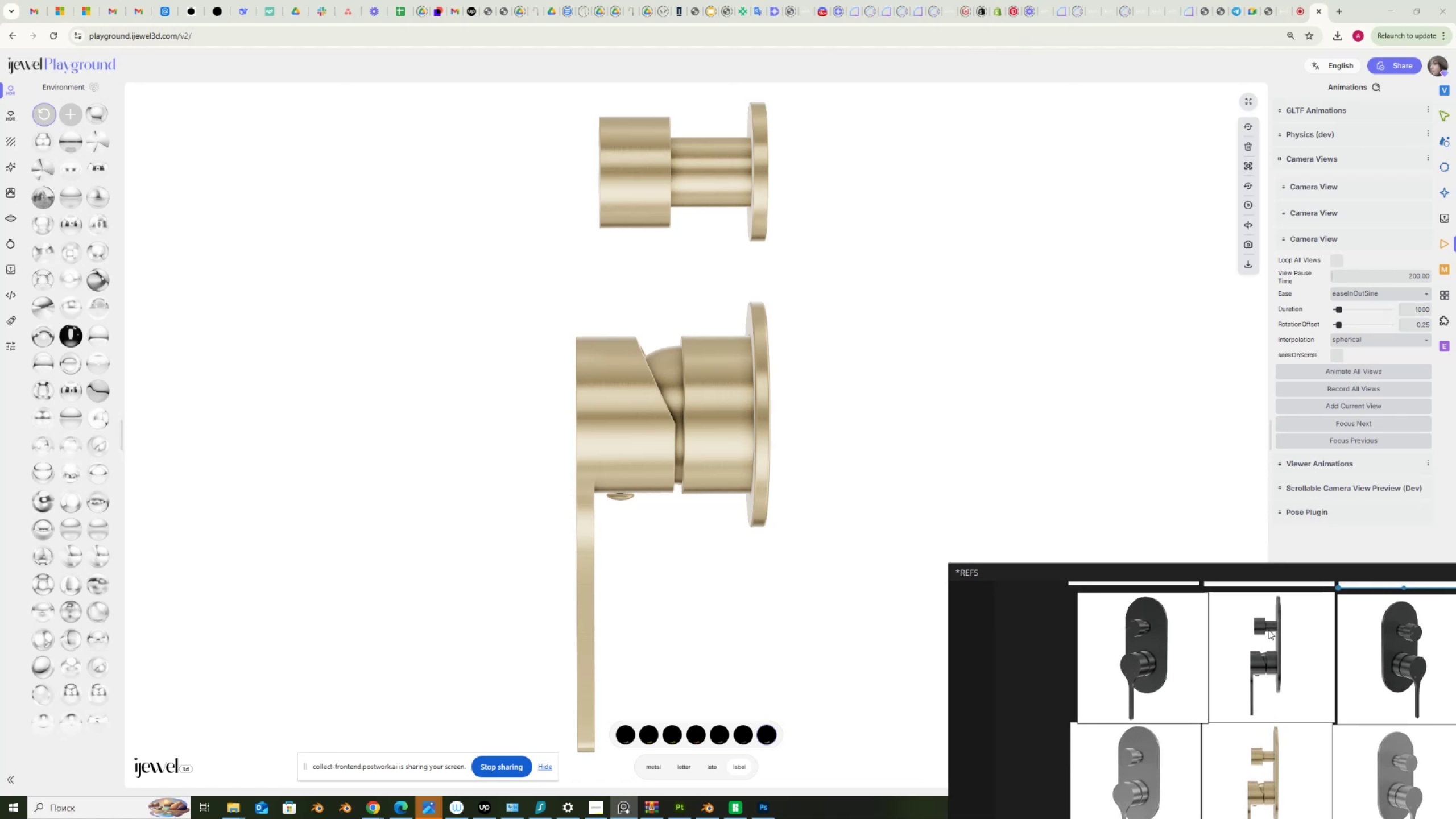 
wait(5.39)
 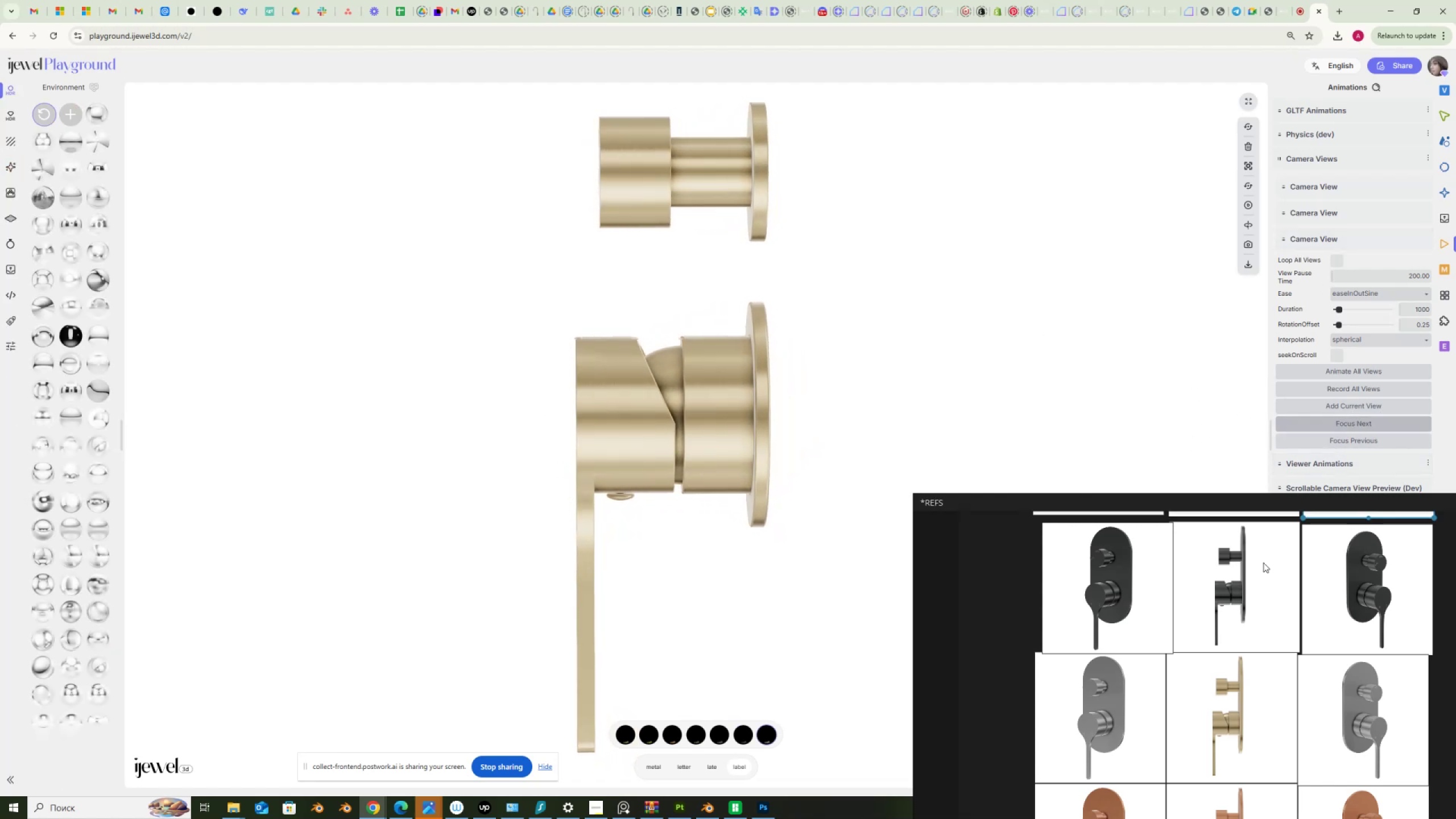 
left_click([1375, 420])
 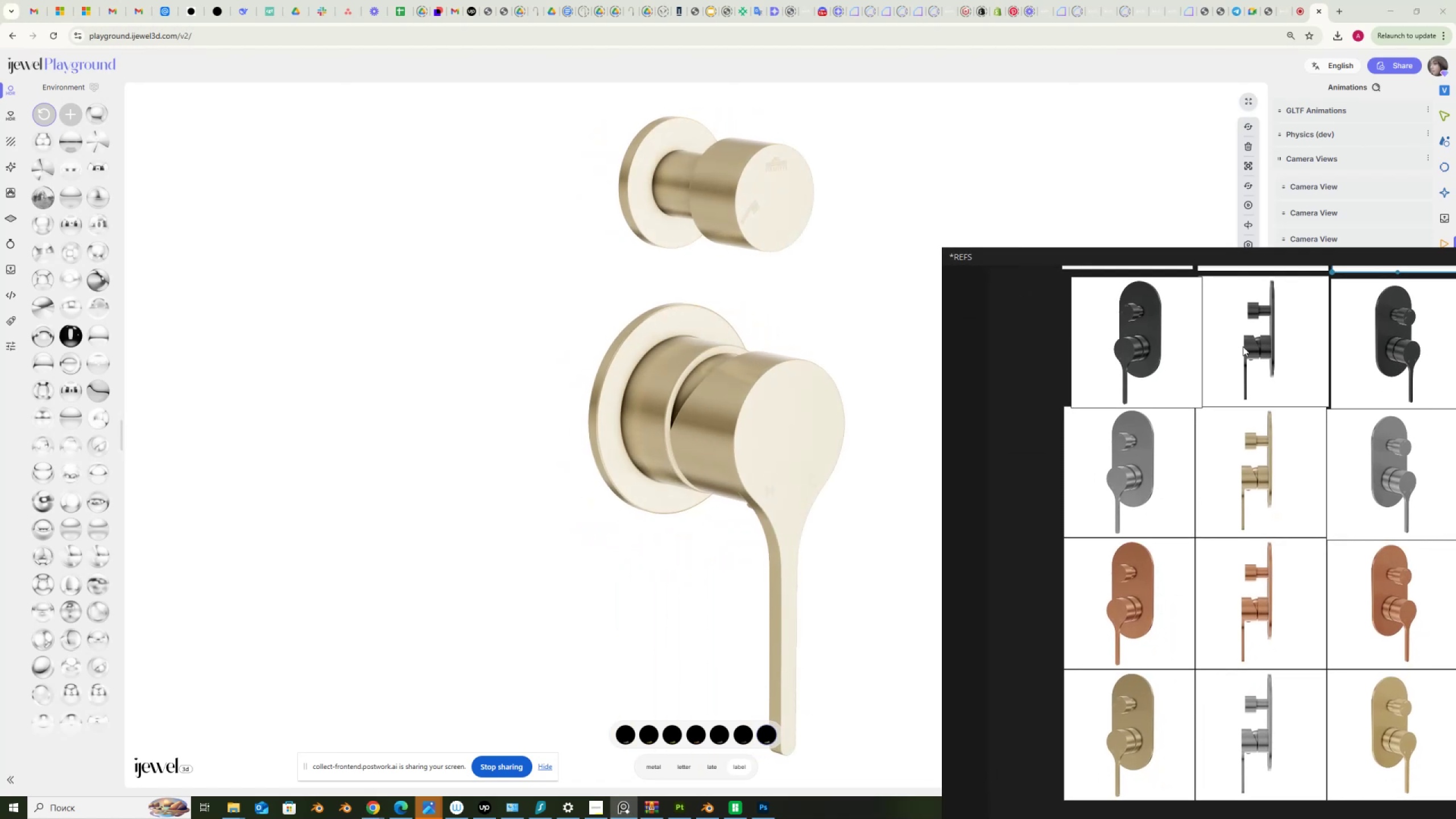 
scroll: coordinate [1226, 471], scroll_direction: down, amount: 3.0
 